 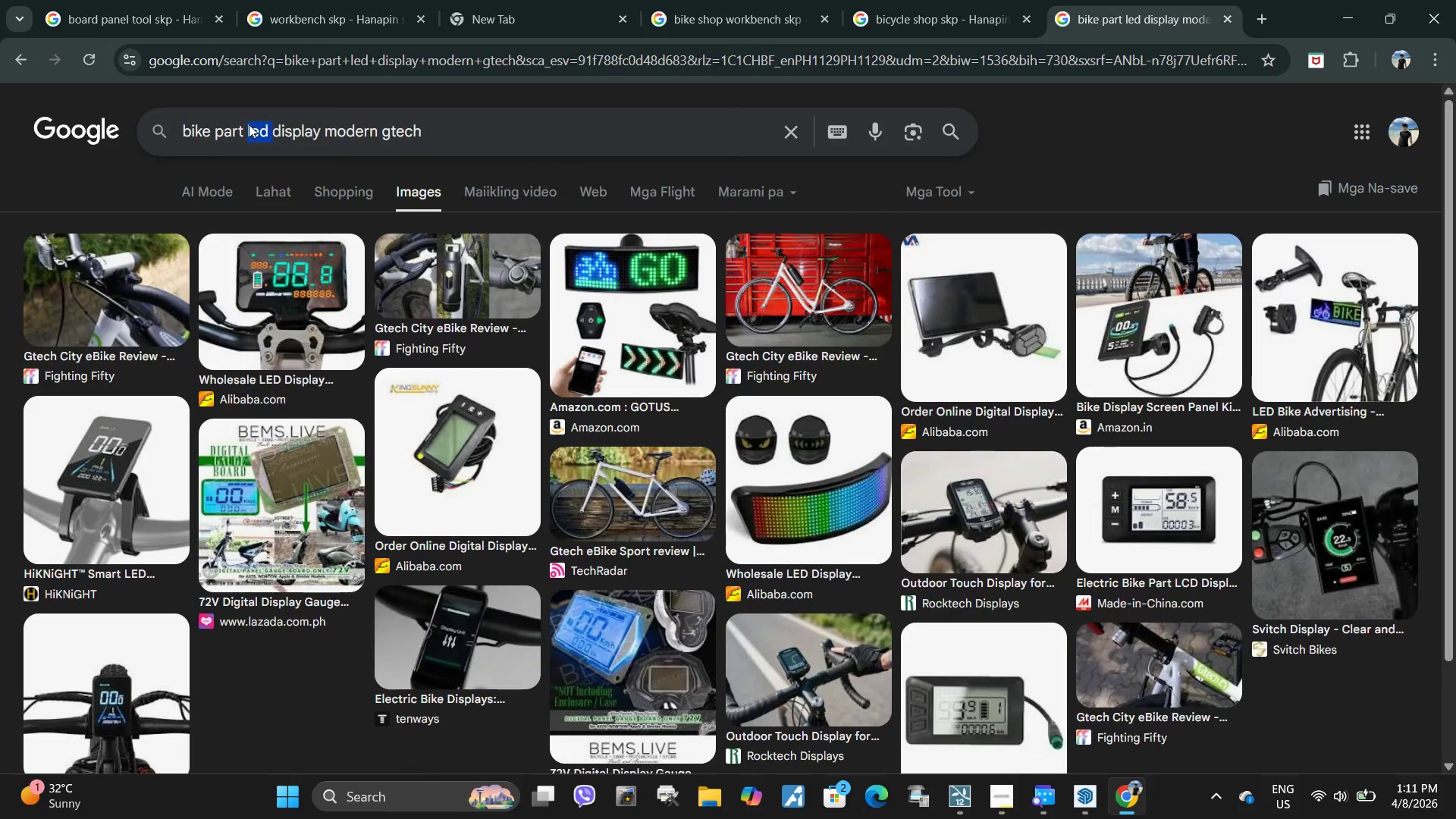 
key(Backspace)
key(Backspace)
type( s)
key(Backspace)
key(Backspace)
type(s customize )
 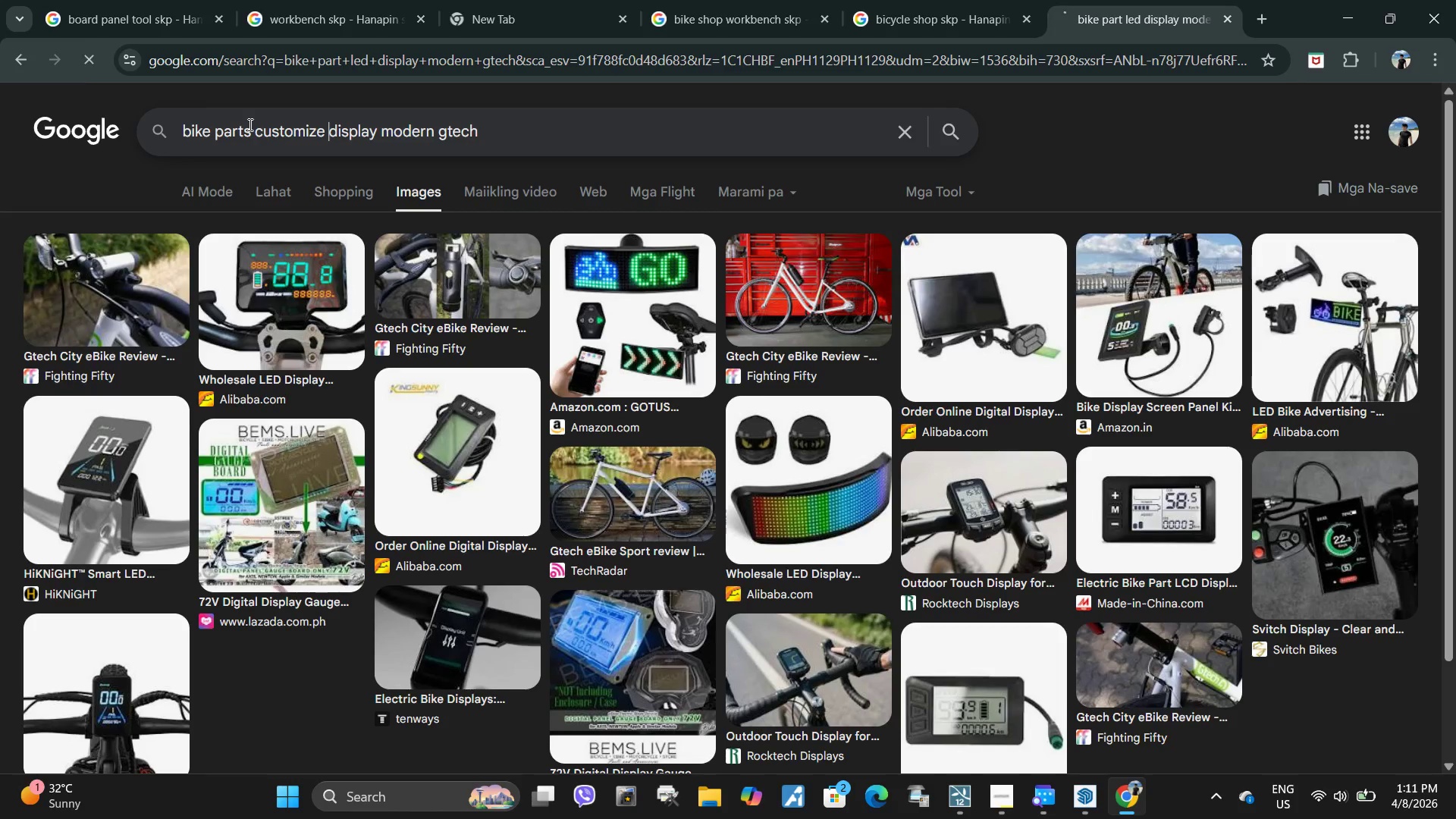 
key(Enter)
 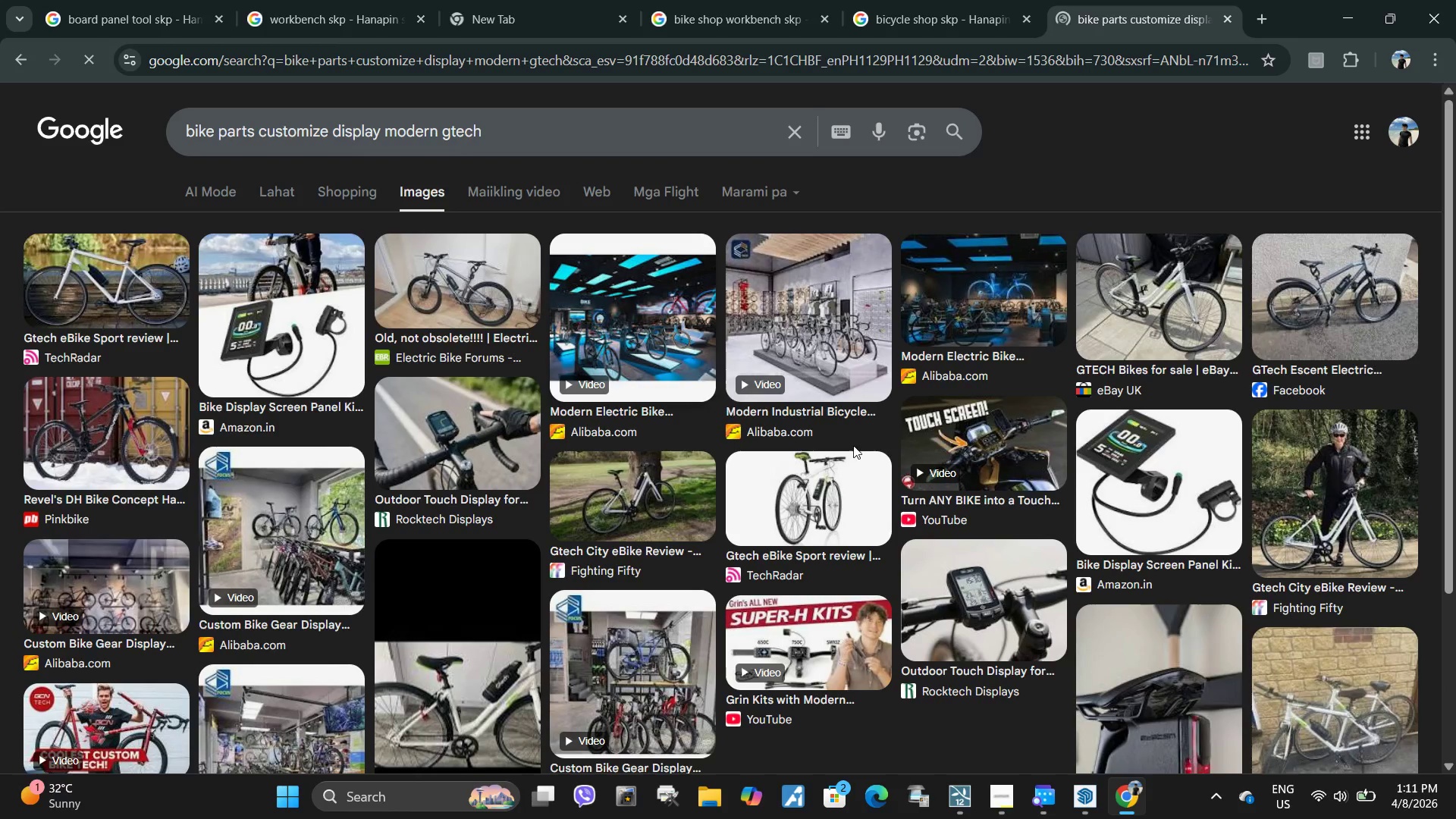 
scroll: coordinate [994, 362], scroll_direction: down, amount: 5.0
 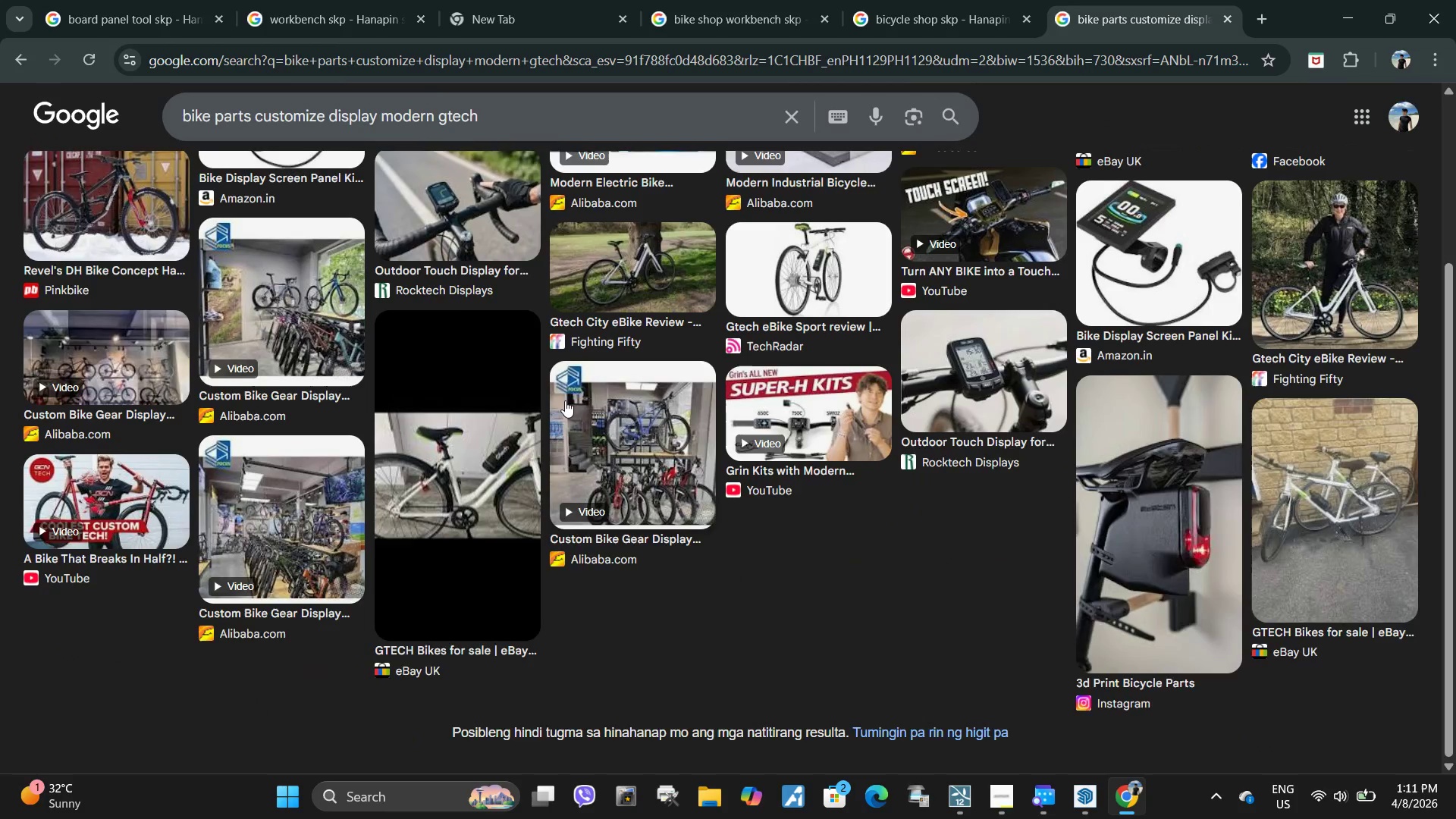 
scroll: coordinate [560, 397], scroll_direction: up, amount: 5.0
 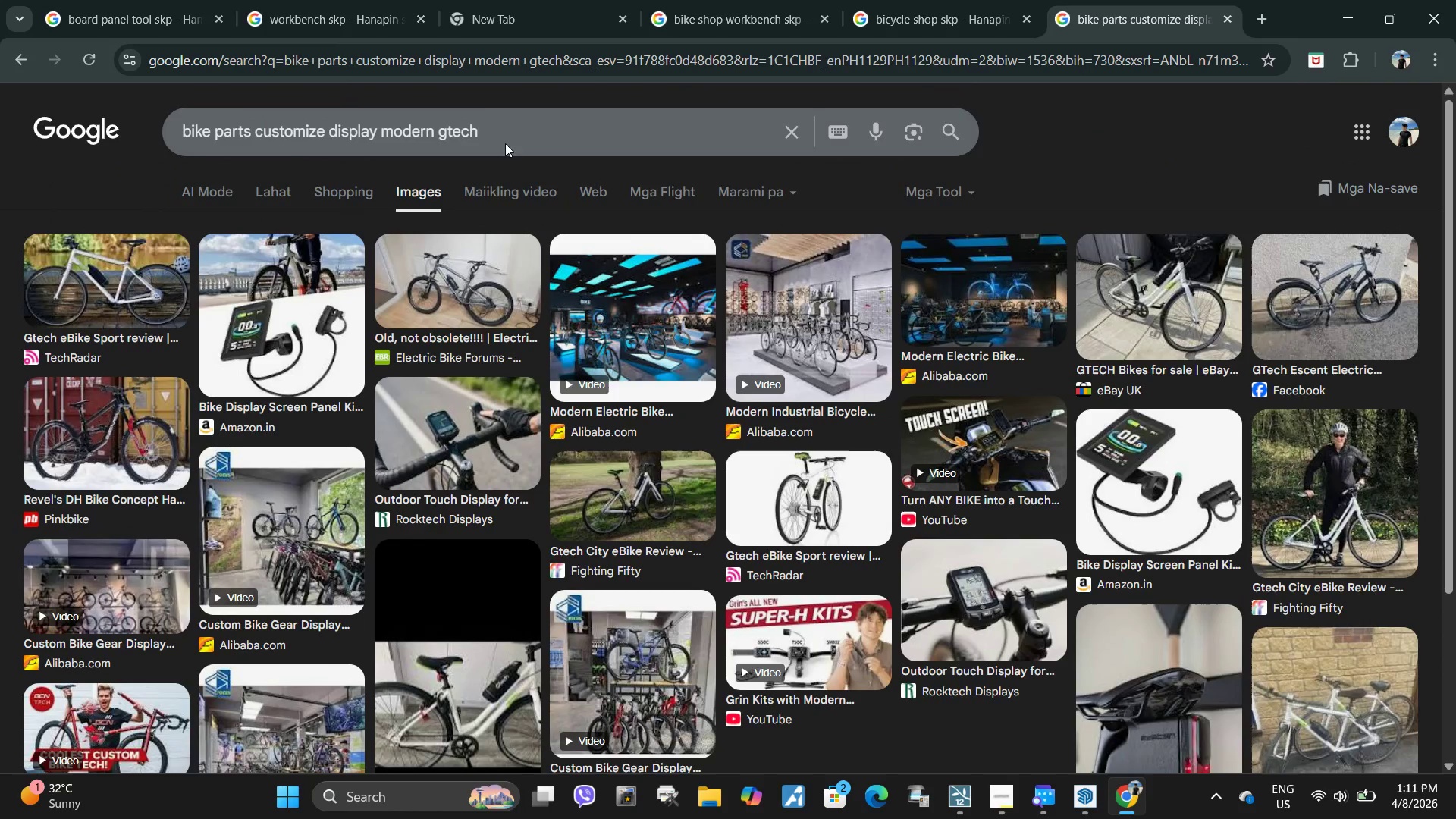 
left_click([505, 143])
 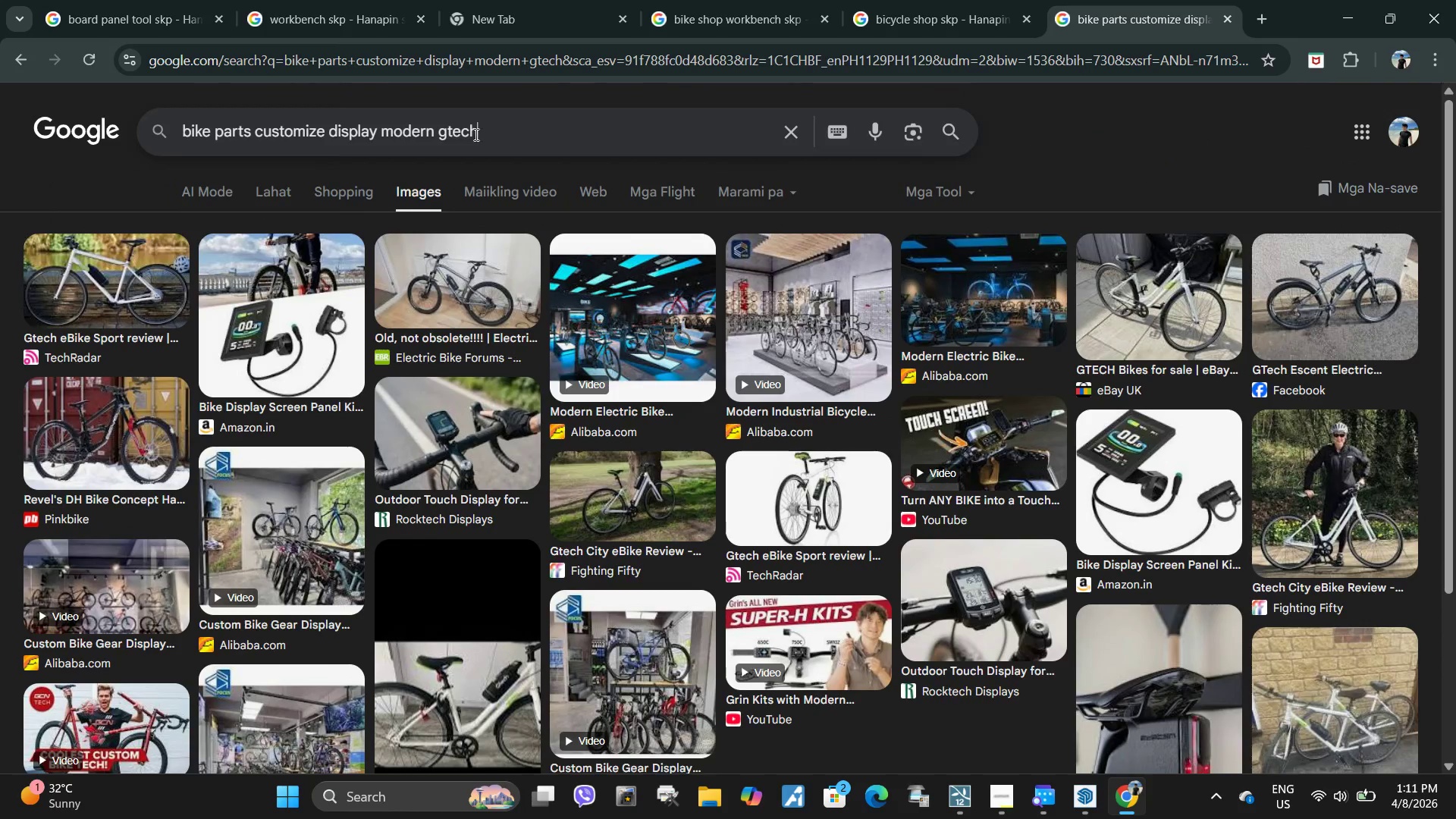 
left_click_drag(start_coordinate=[513, 134], to_coordinate=[0, 118])
 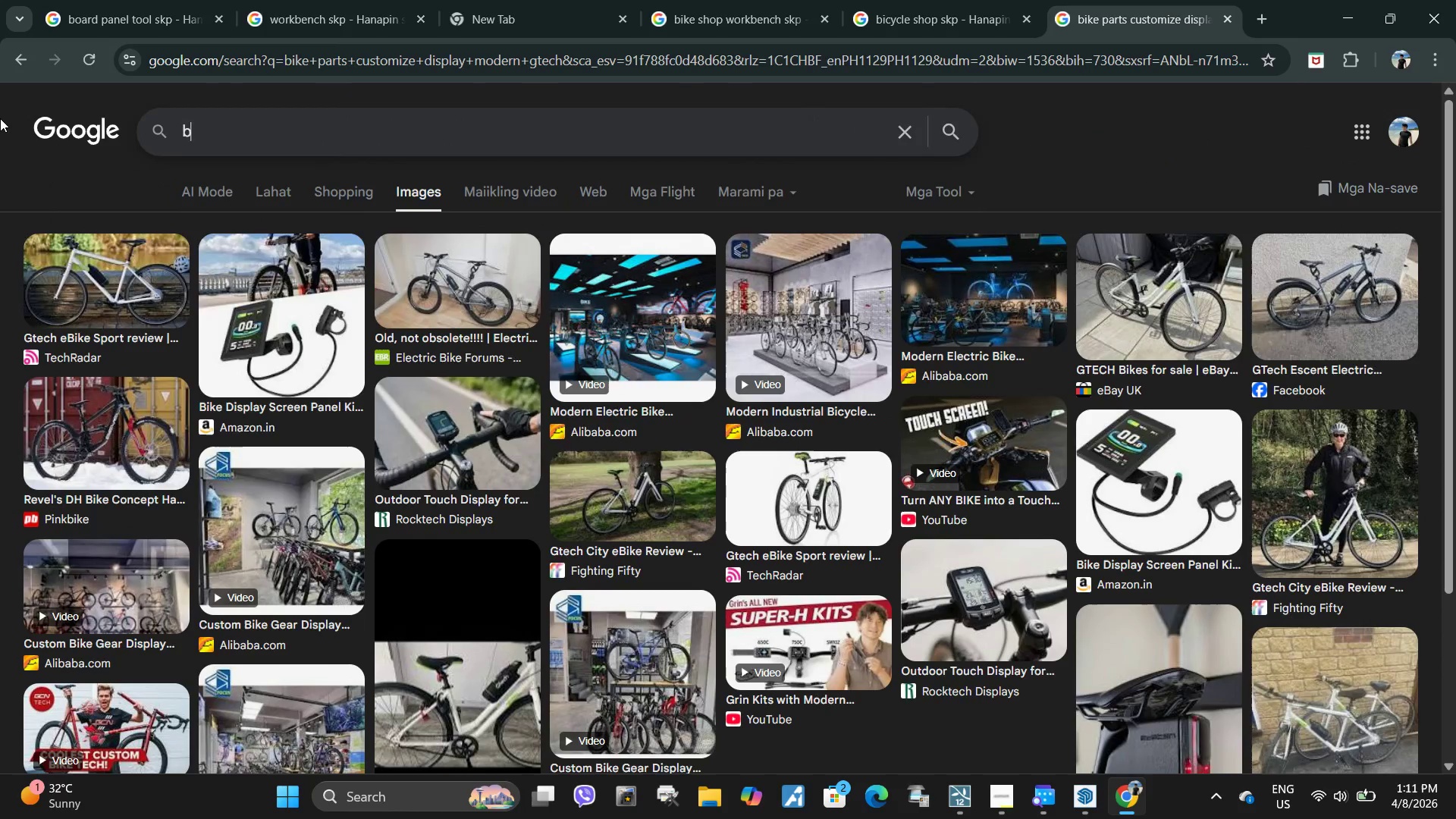 
type(bike parts modern screen)
 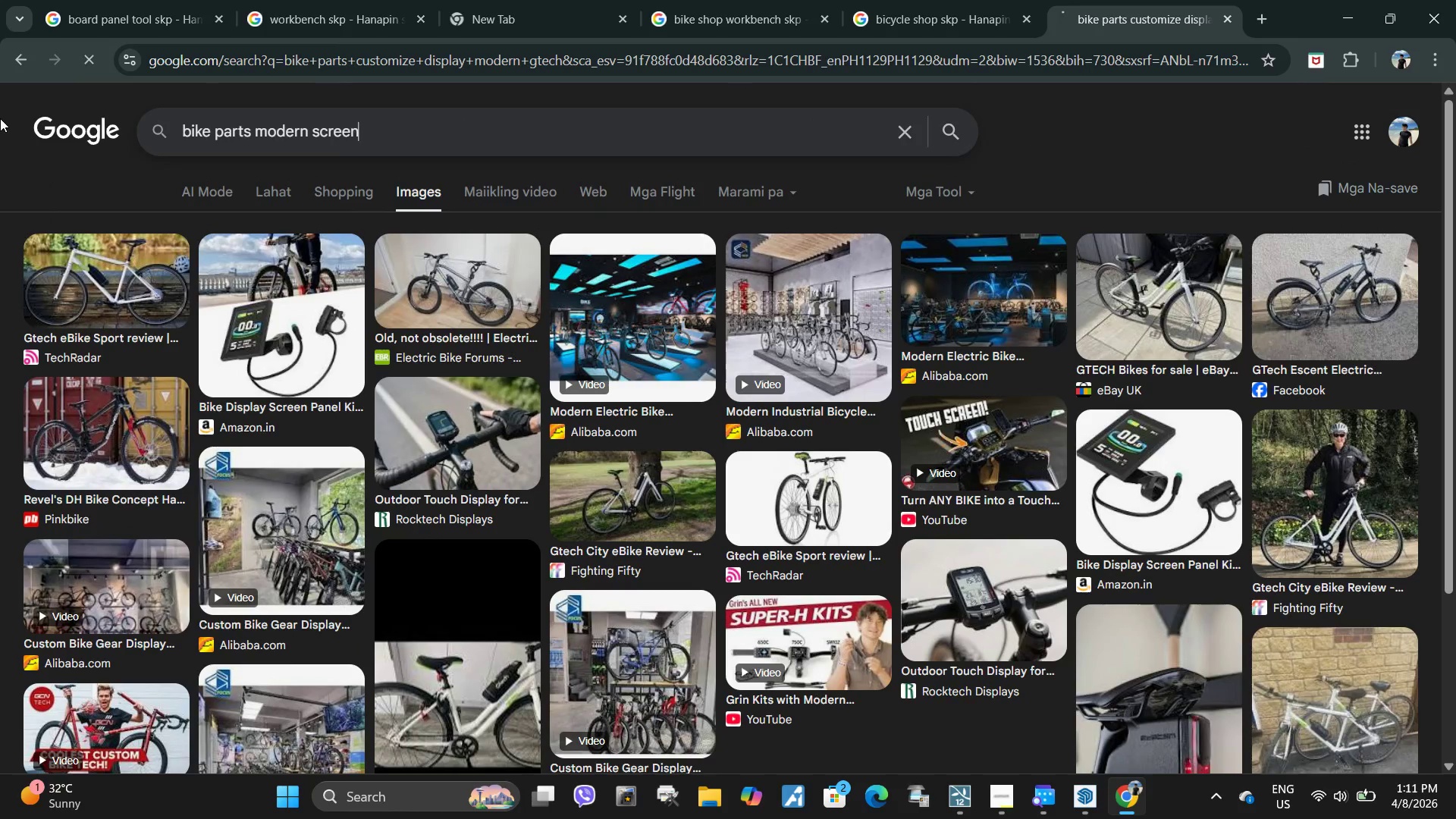 
key(Enter)
 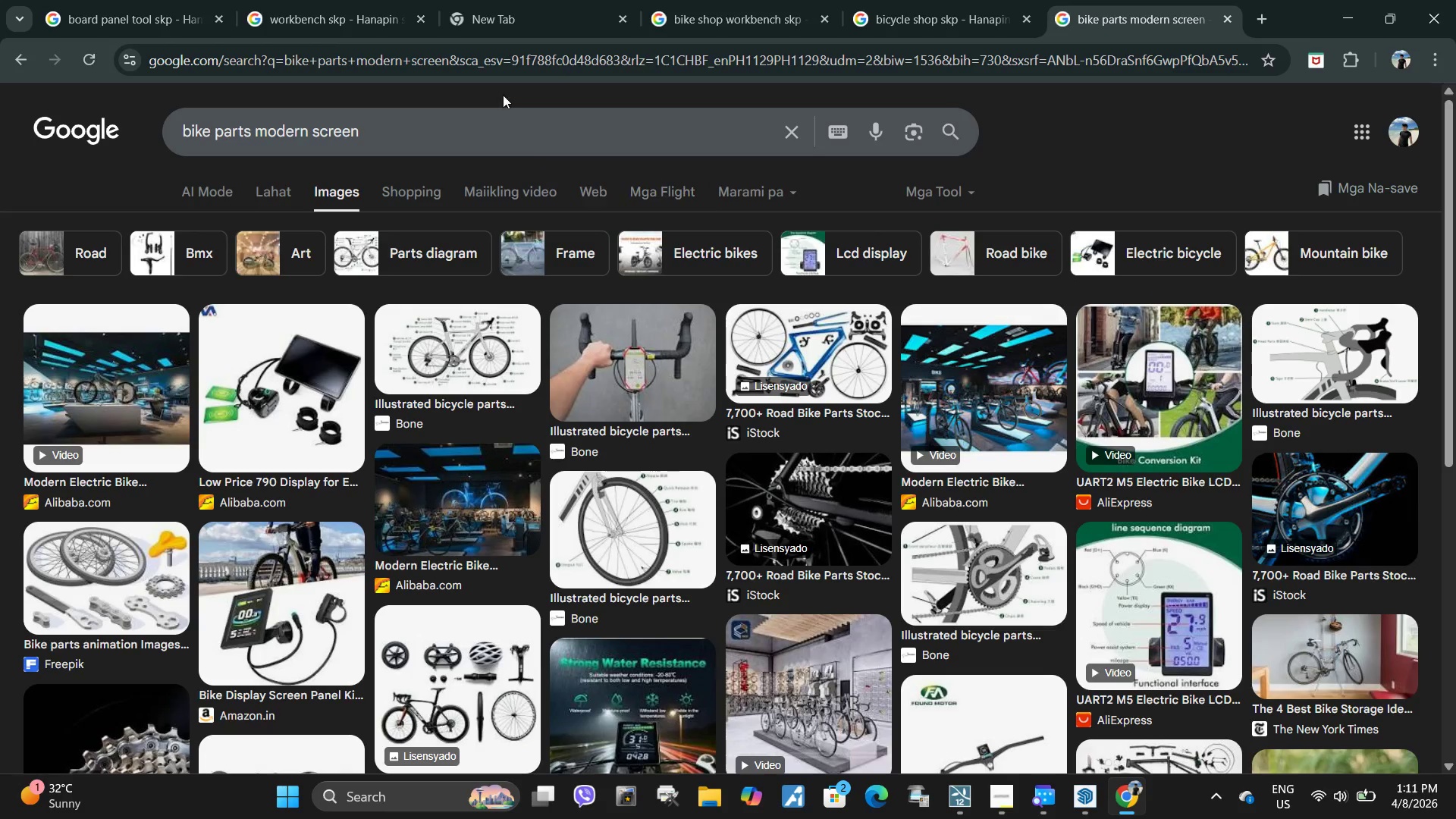 
left_click([387, 132])
 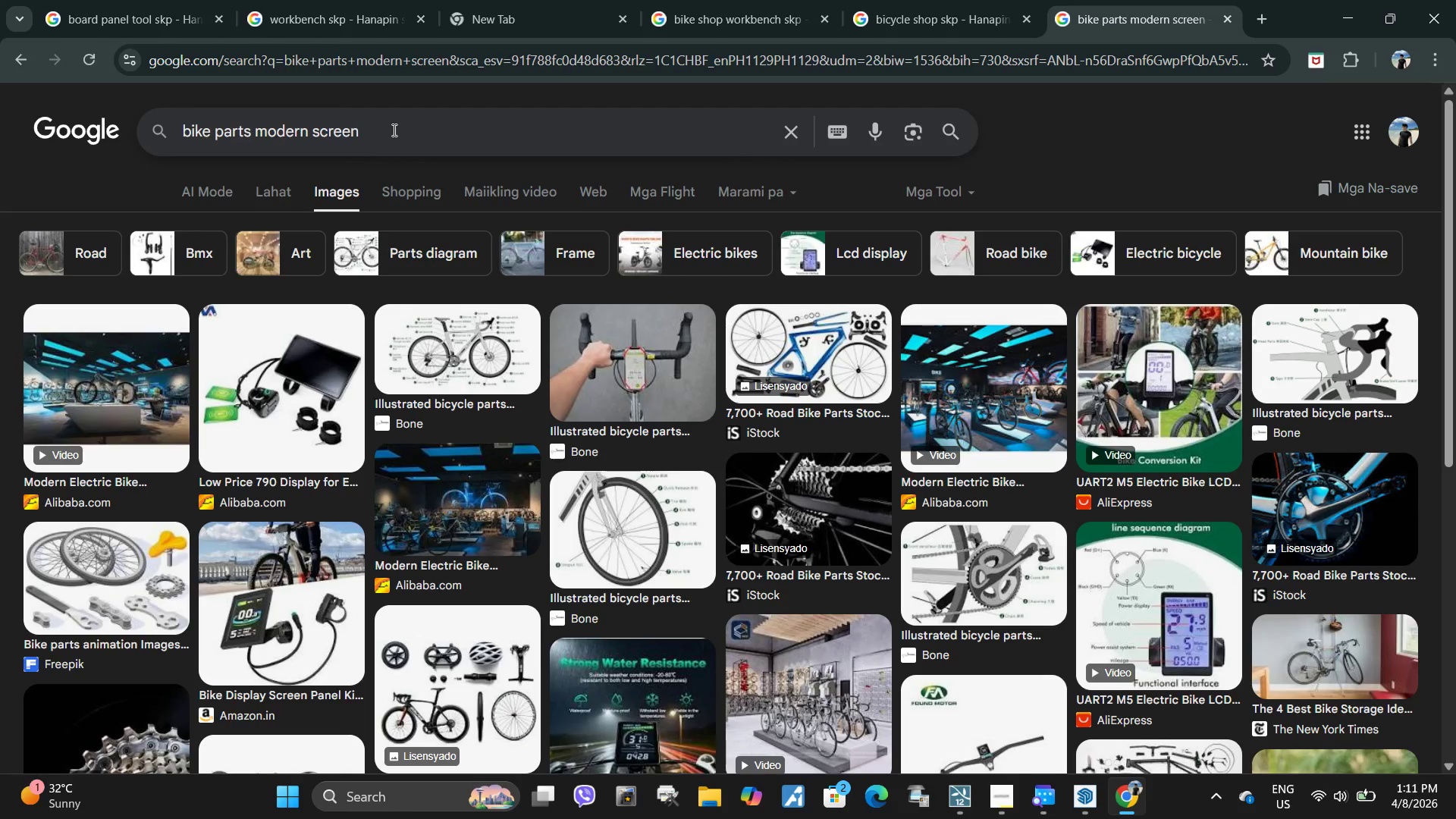 
type( customize modern)
 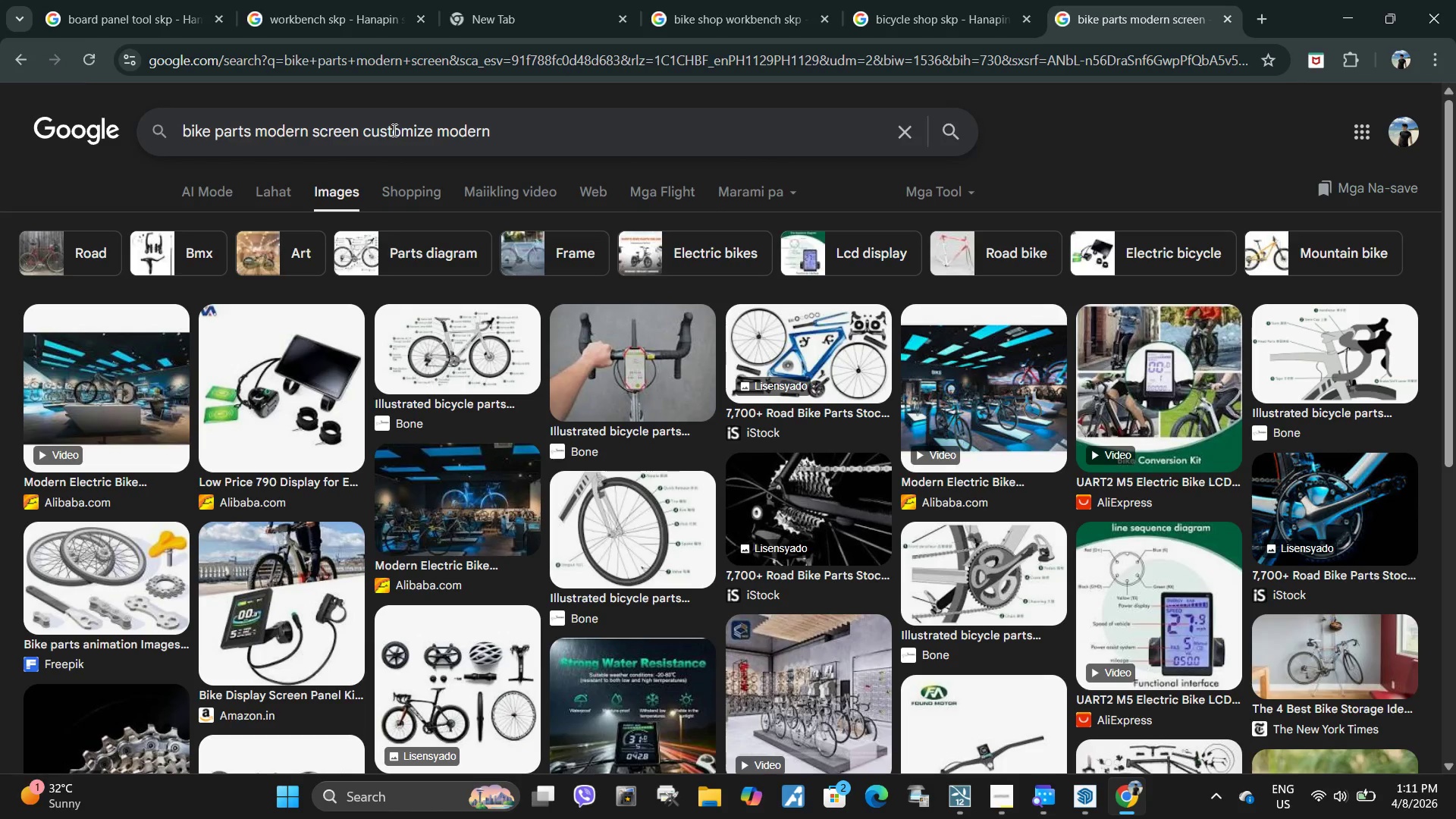 
key(Enter)
 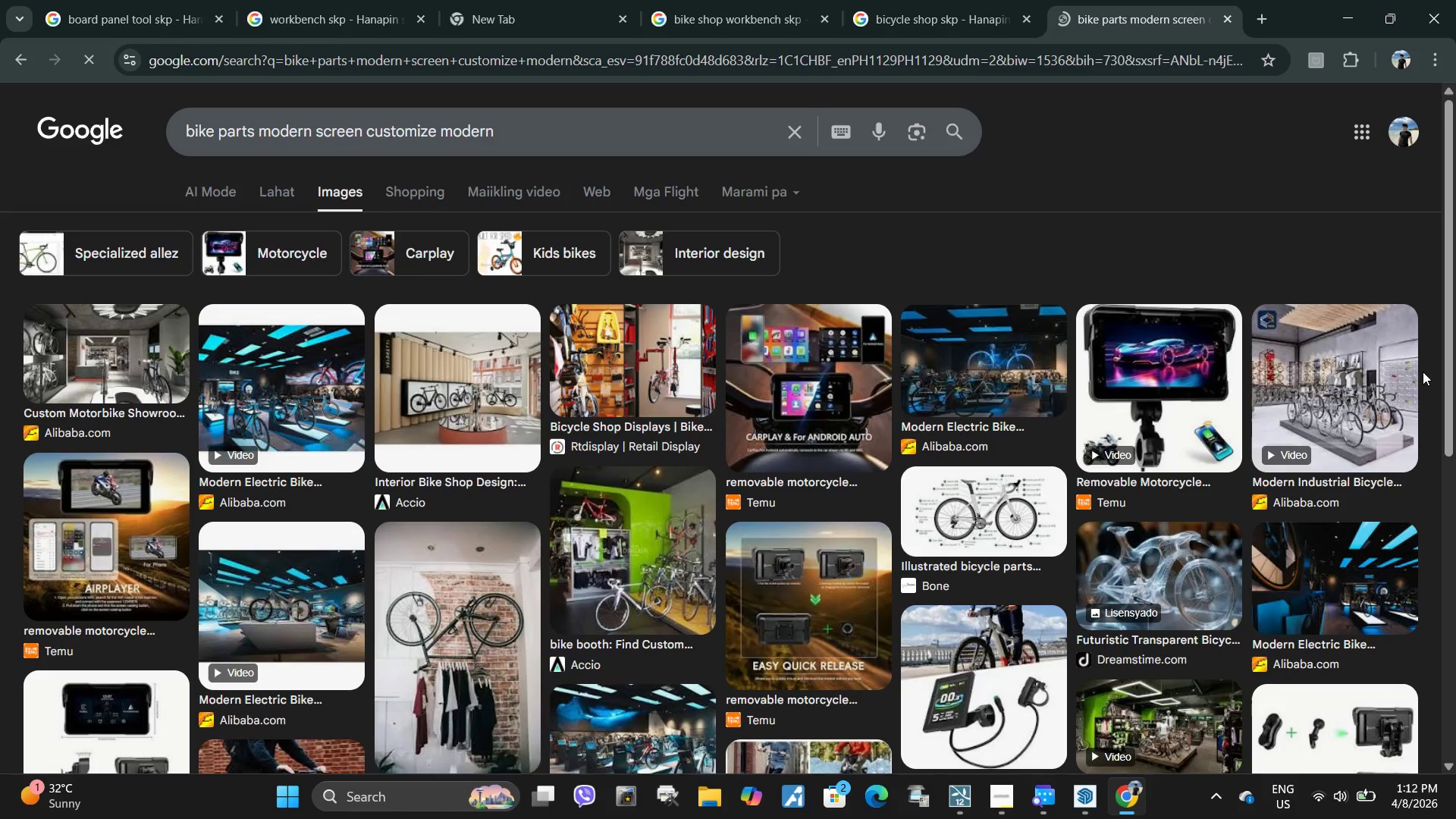 
wait(5.62)
 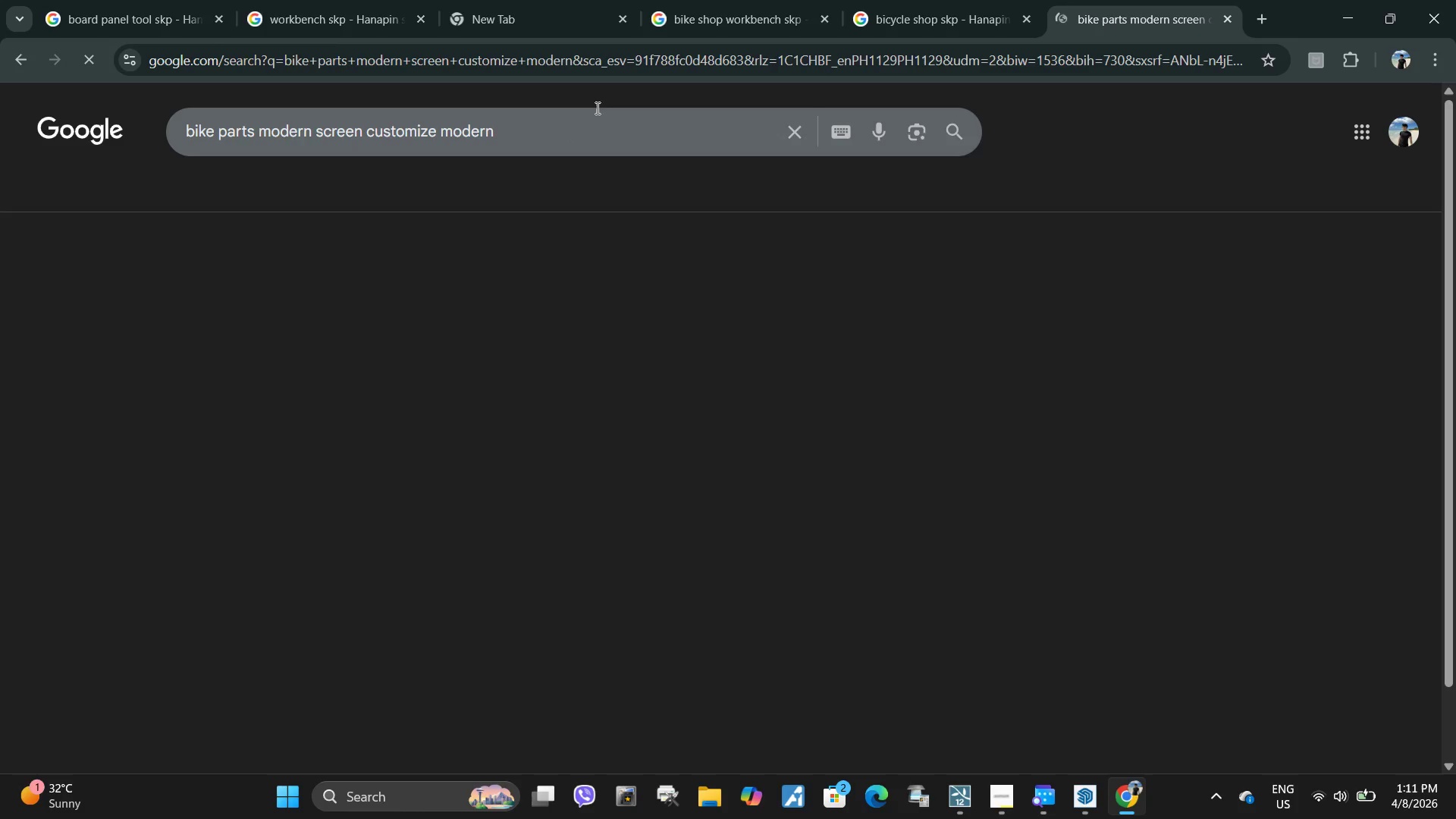 
scroll: coordinate [1141, 548], scroll_direction: down, amount: 6.0
 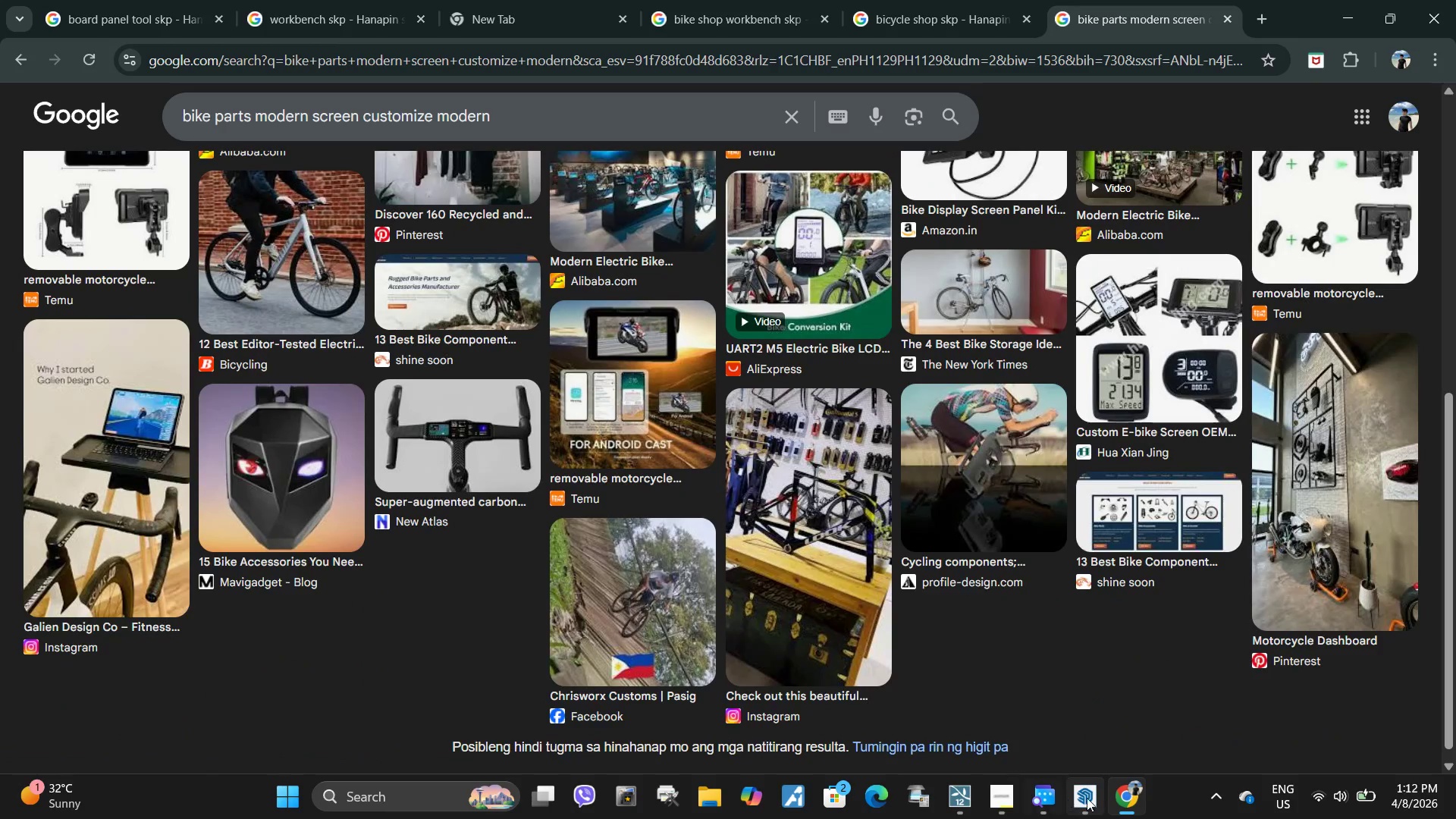 
left_click([1137, 793])
 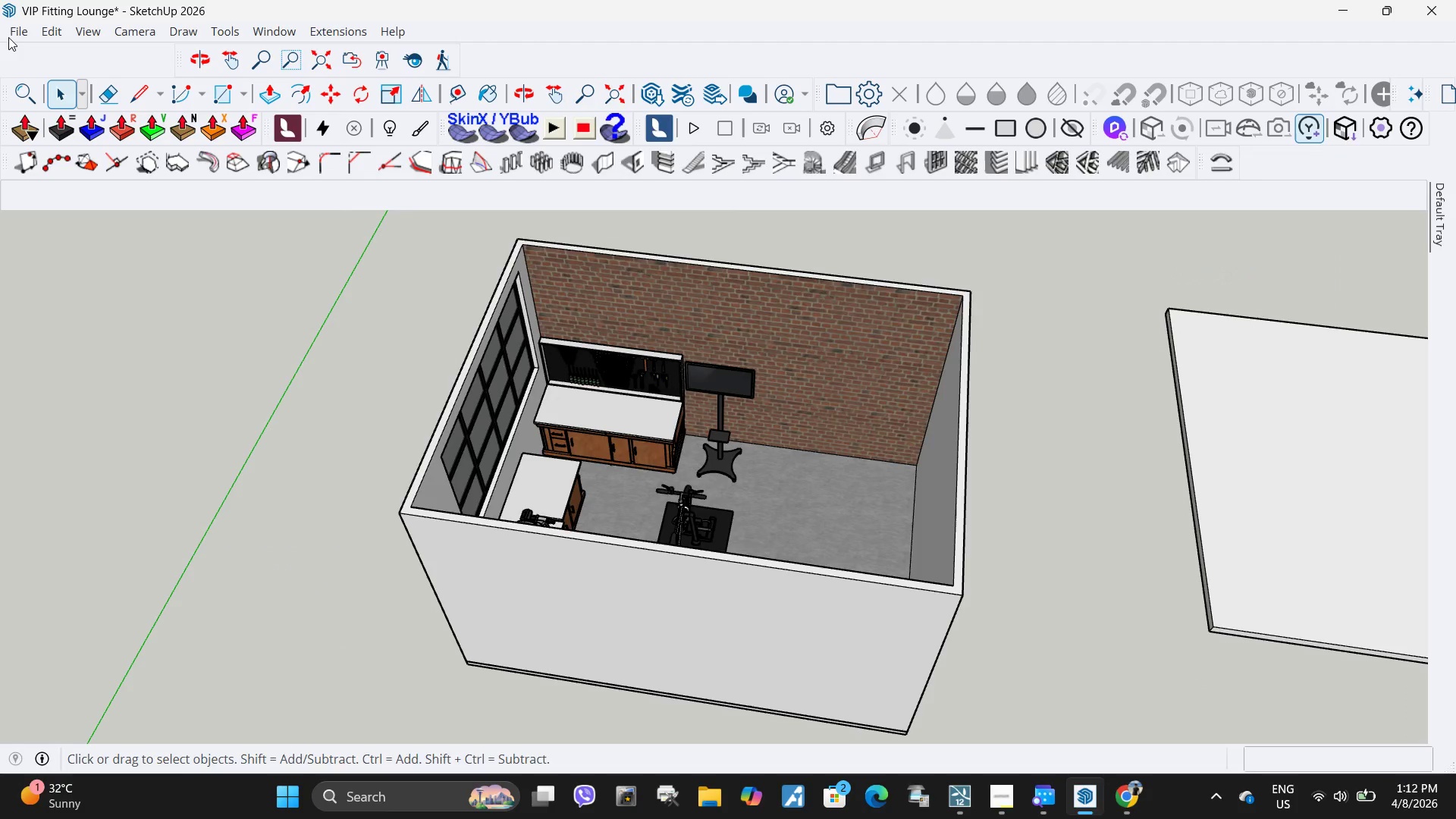 
left_click([11, 36])
 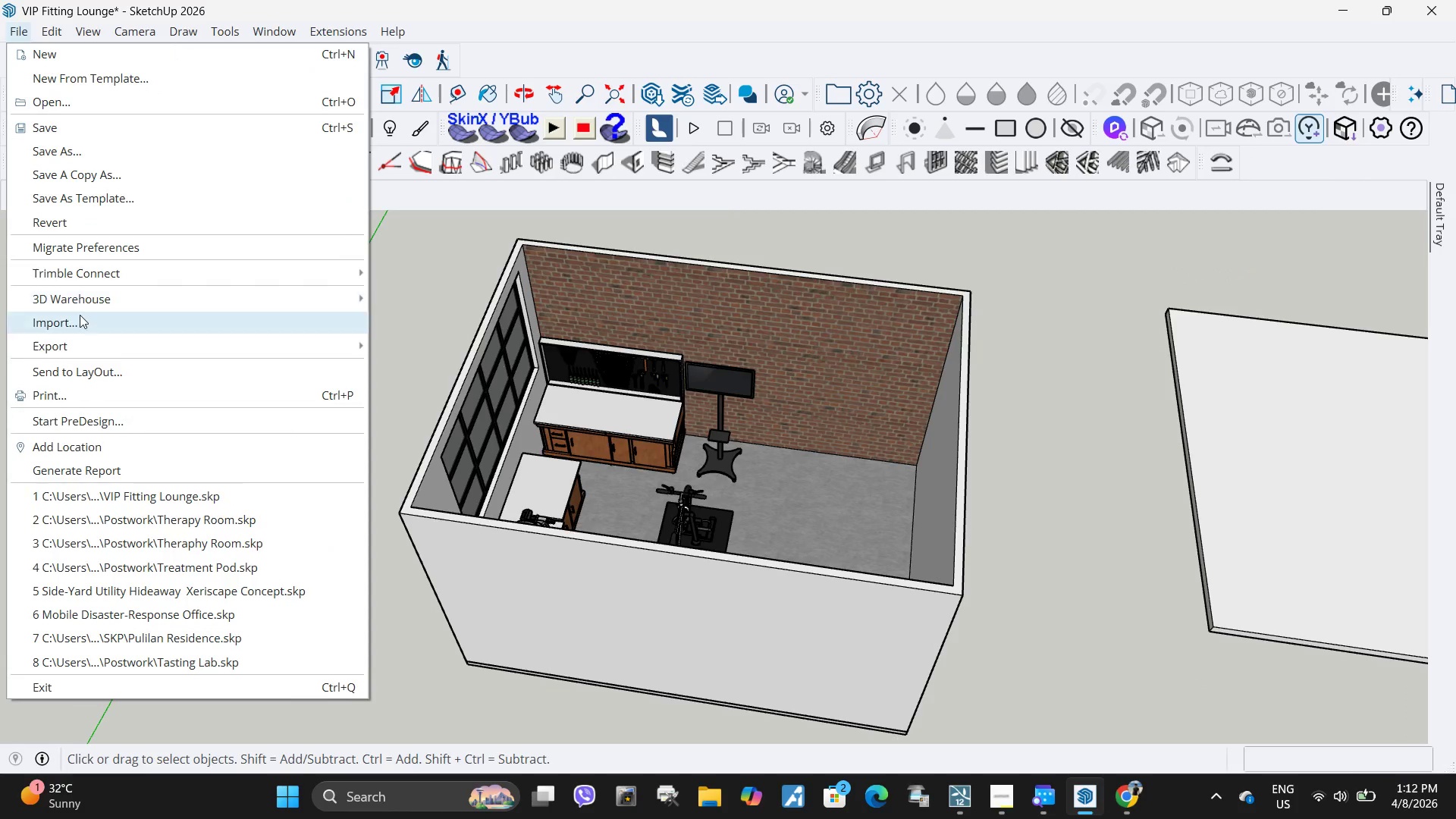 
left_click([80, 318])
 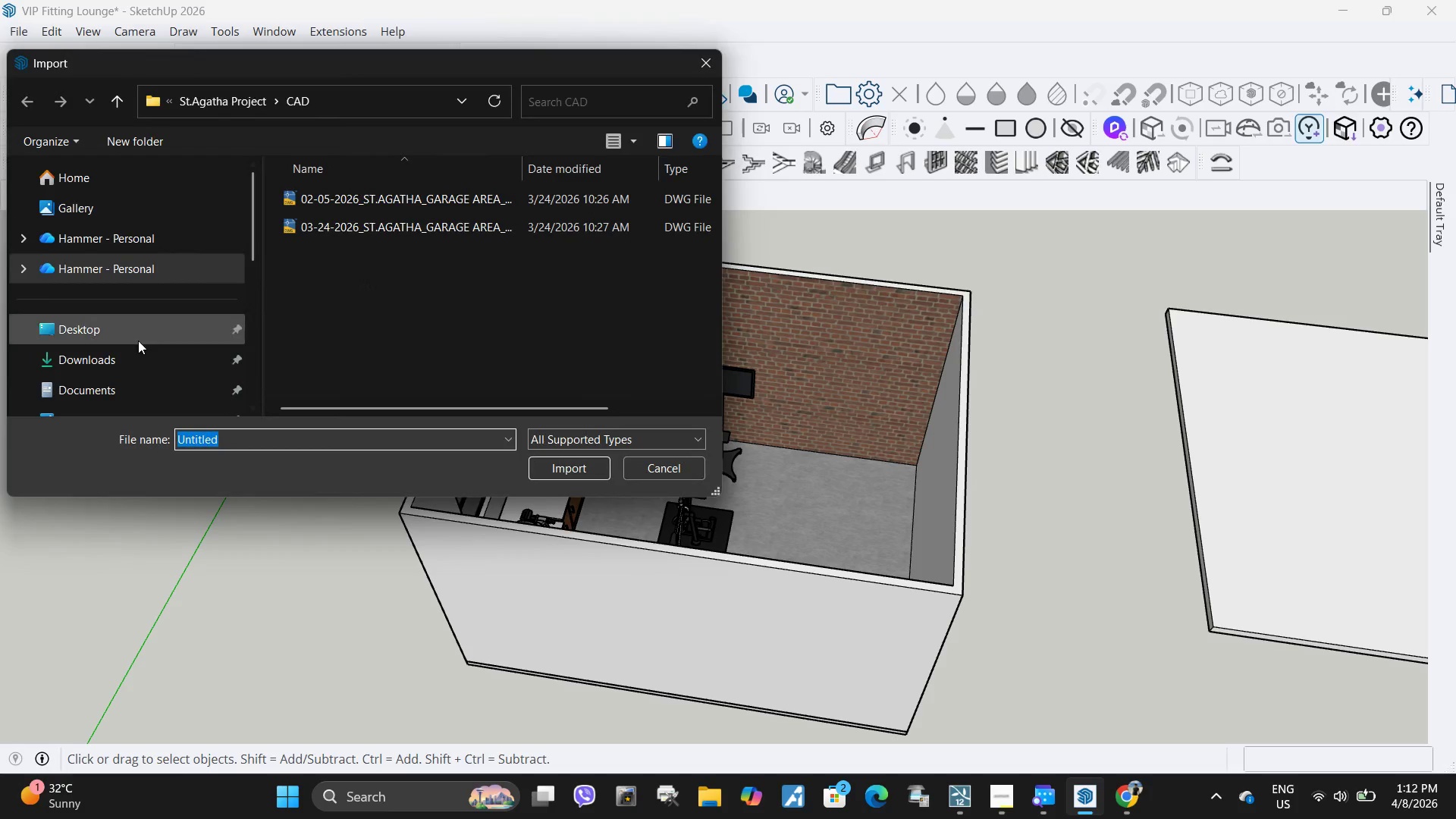 
left_click([135, 359])
 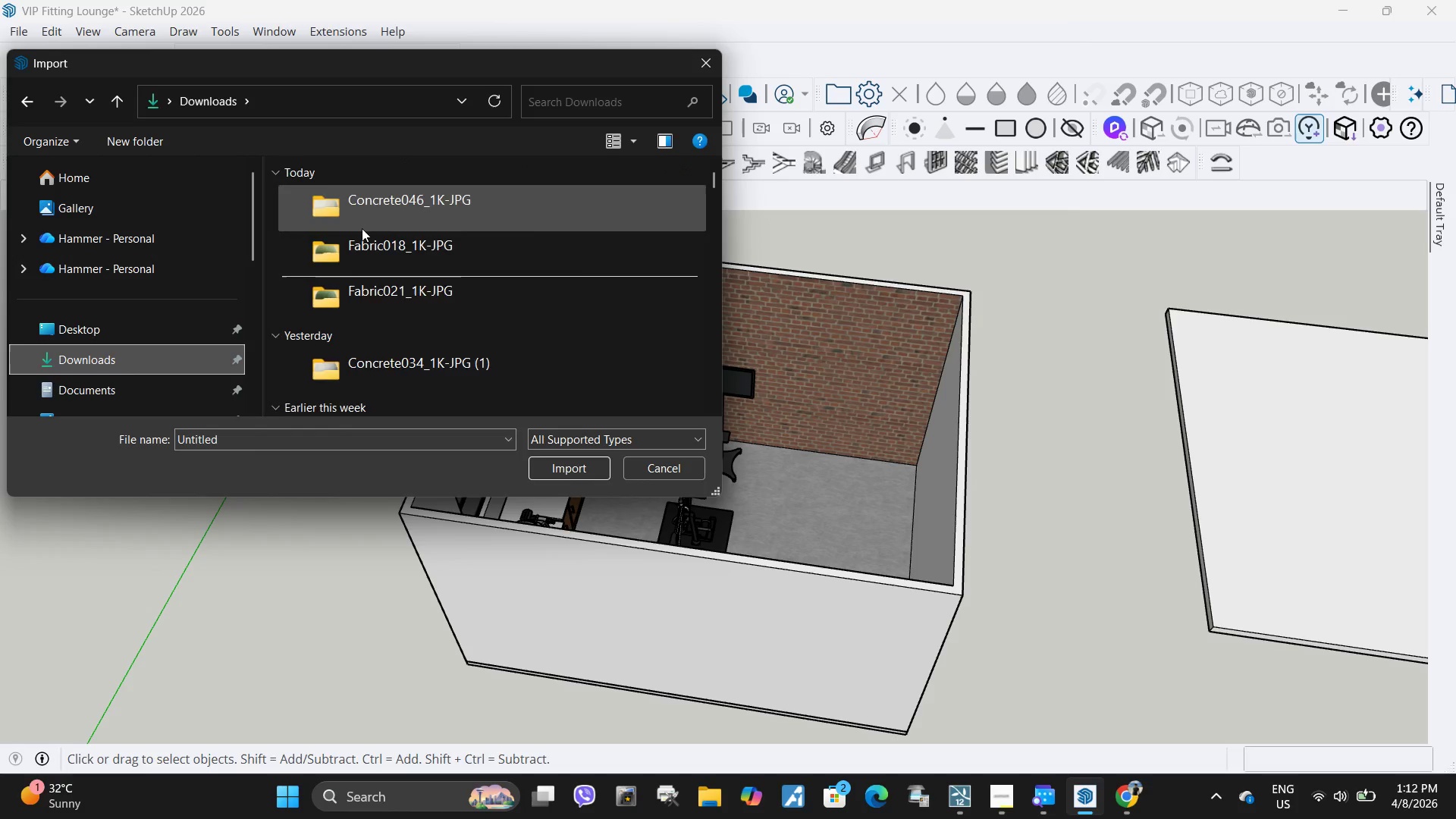 
mouse_move([372, 230])
 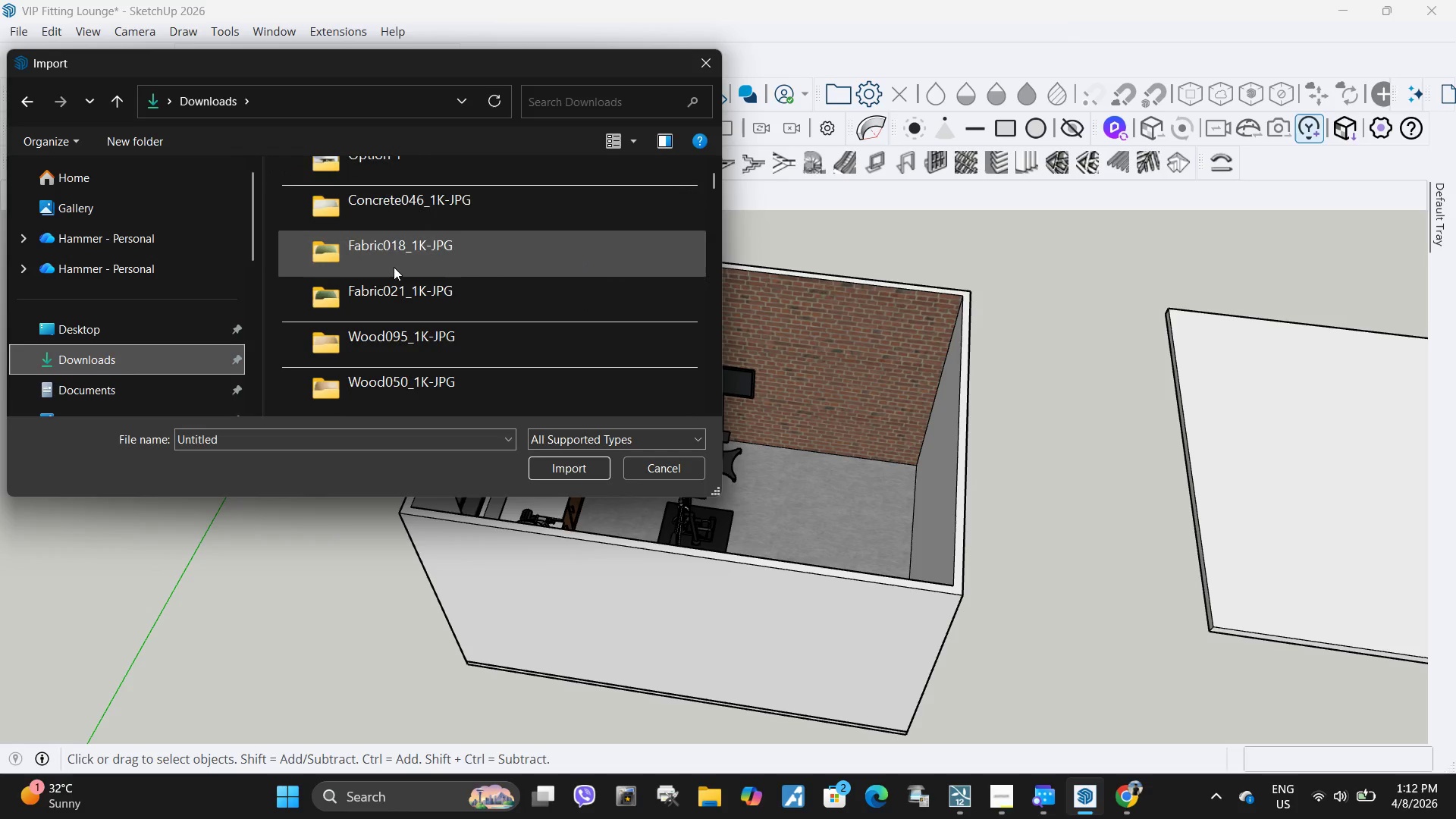 
scroll: coordinate [394, 267], scroll_direction: down, amount: 5.0
 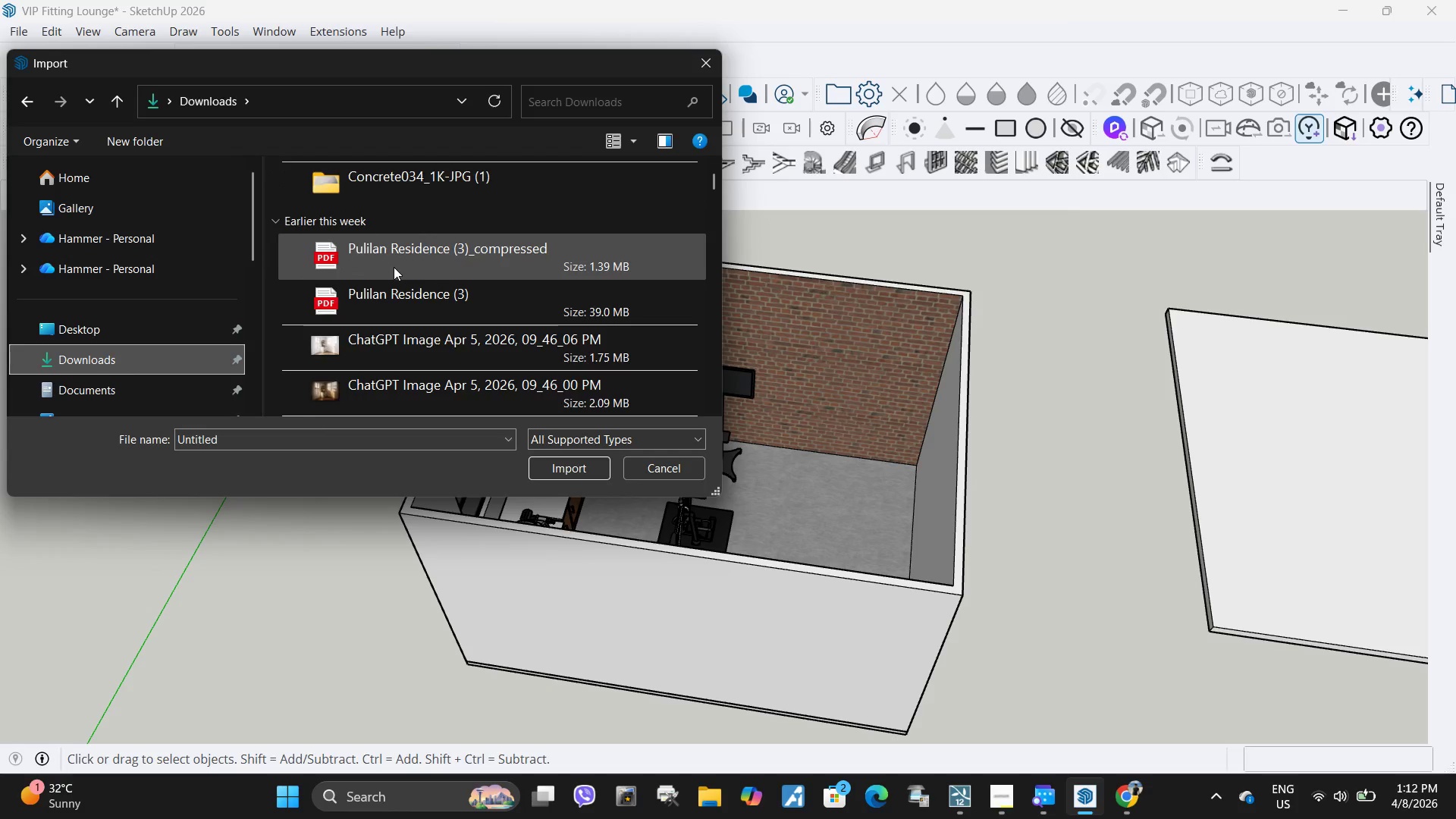 
scroll: coordinate [394, 267], scroll_direction: up, amount: 5.0
 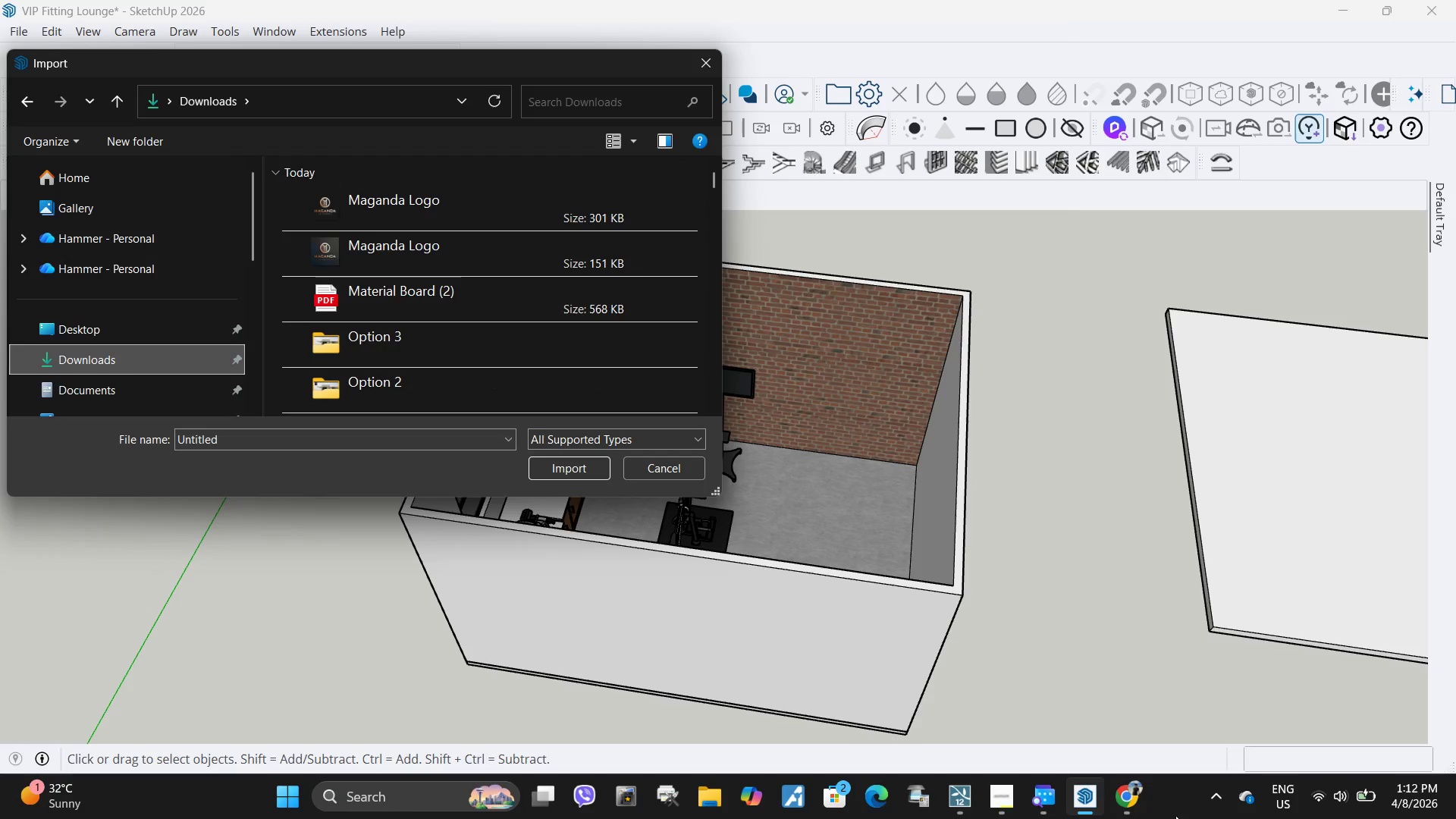 
left_click([1134, 795])
 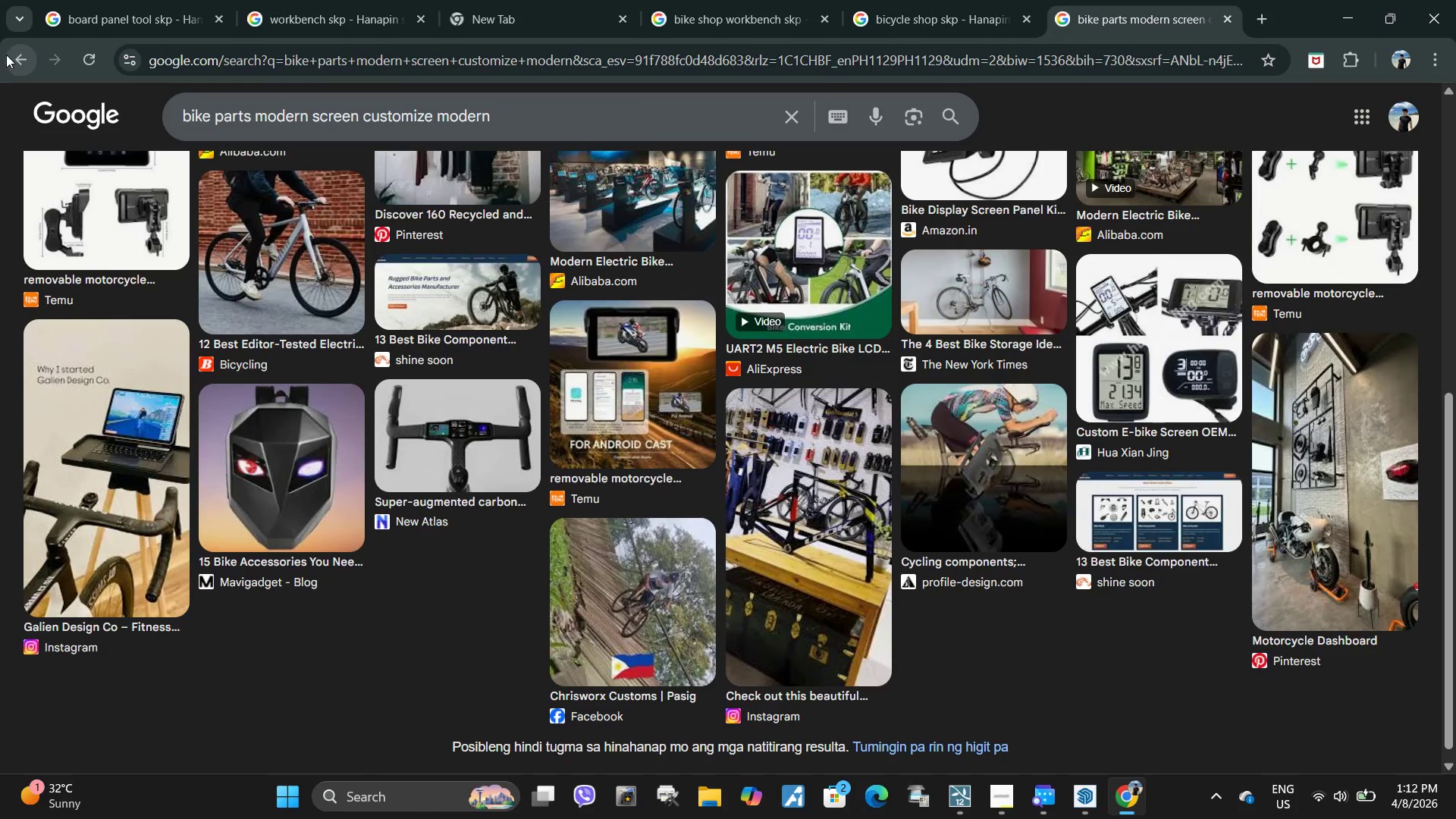 
left_click([10, 55])
 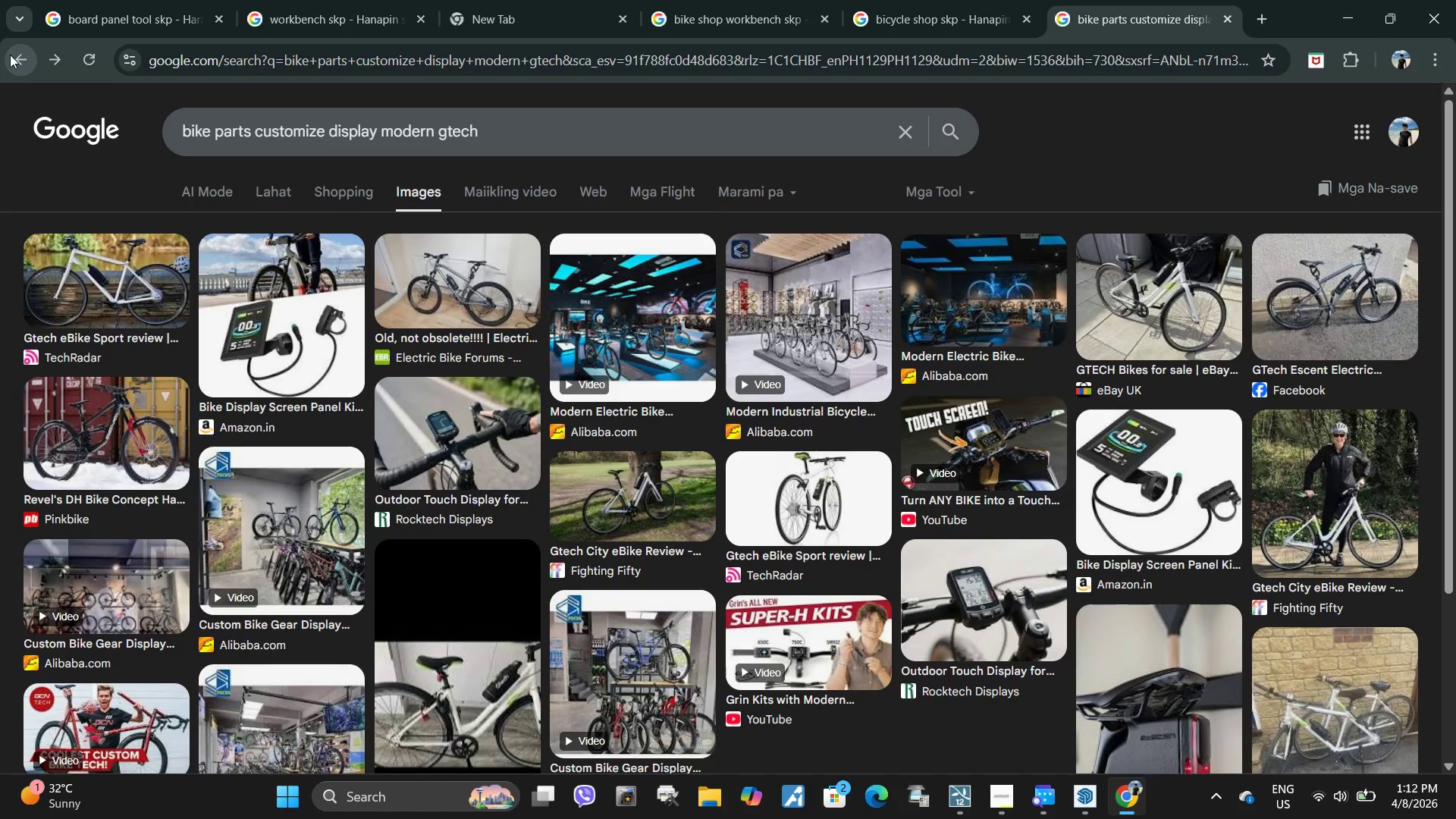 
left_click([10, 55])
 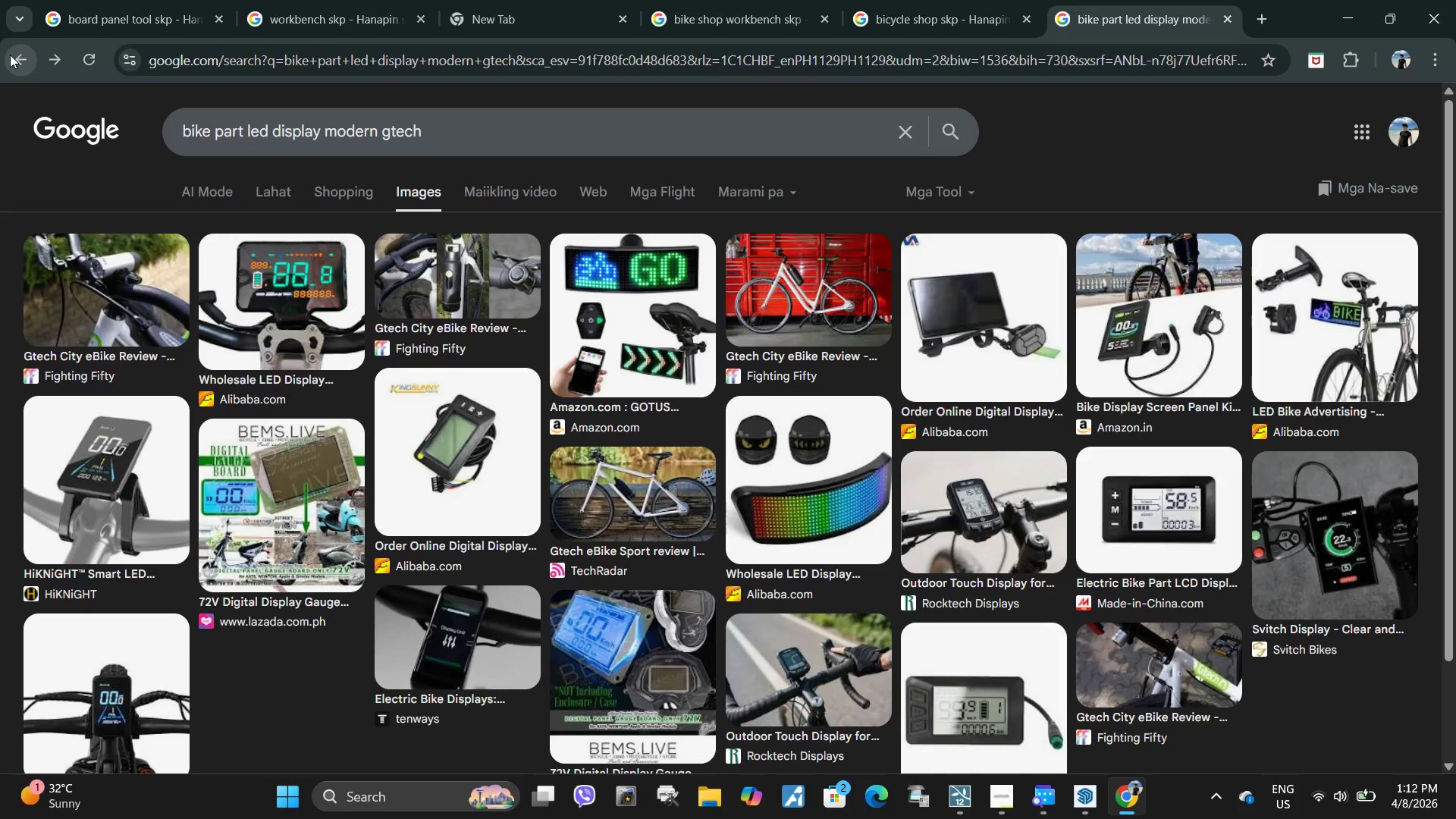 
left_click([10, 55])
 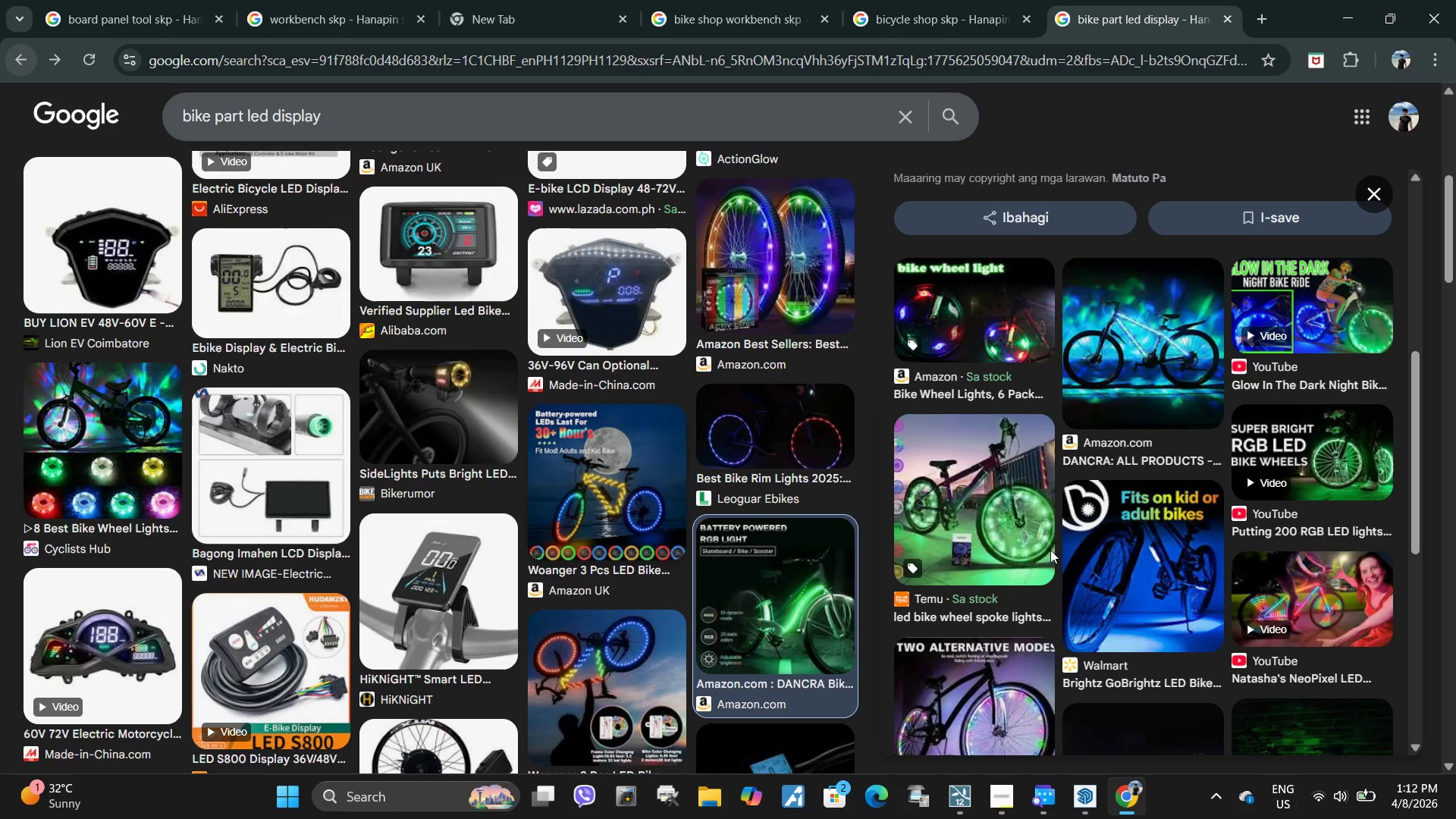 
right_click([1085, 387])
 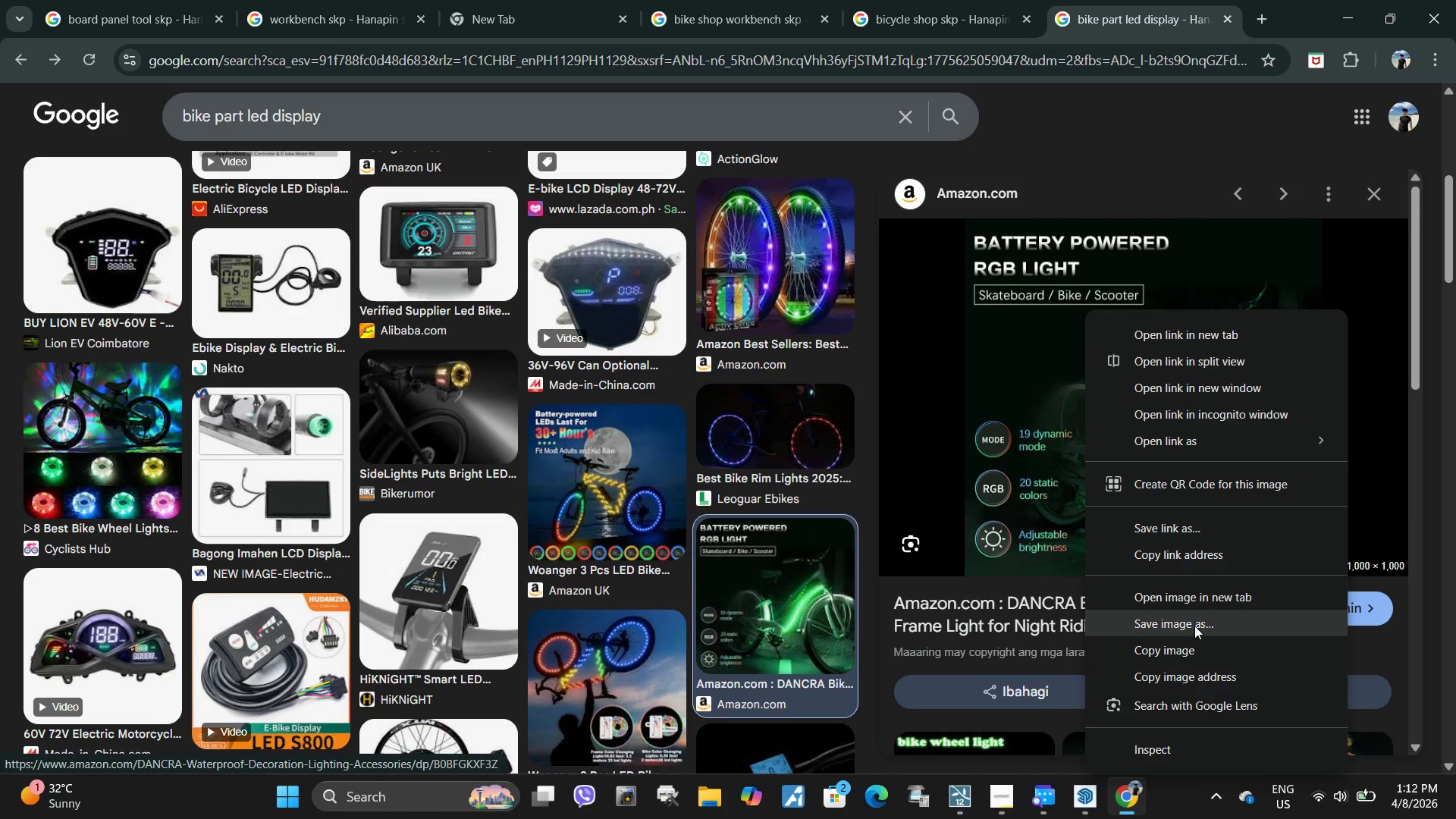 
scroll: coordinate [1254, 497], scroll_direction: up, amount: 8.0
 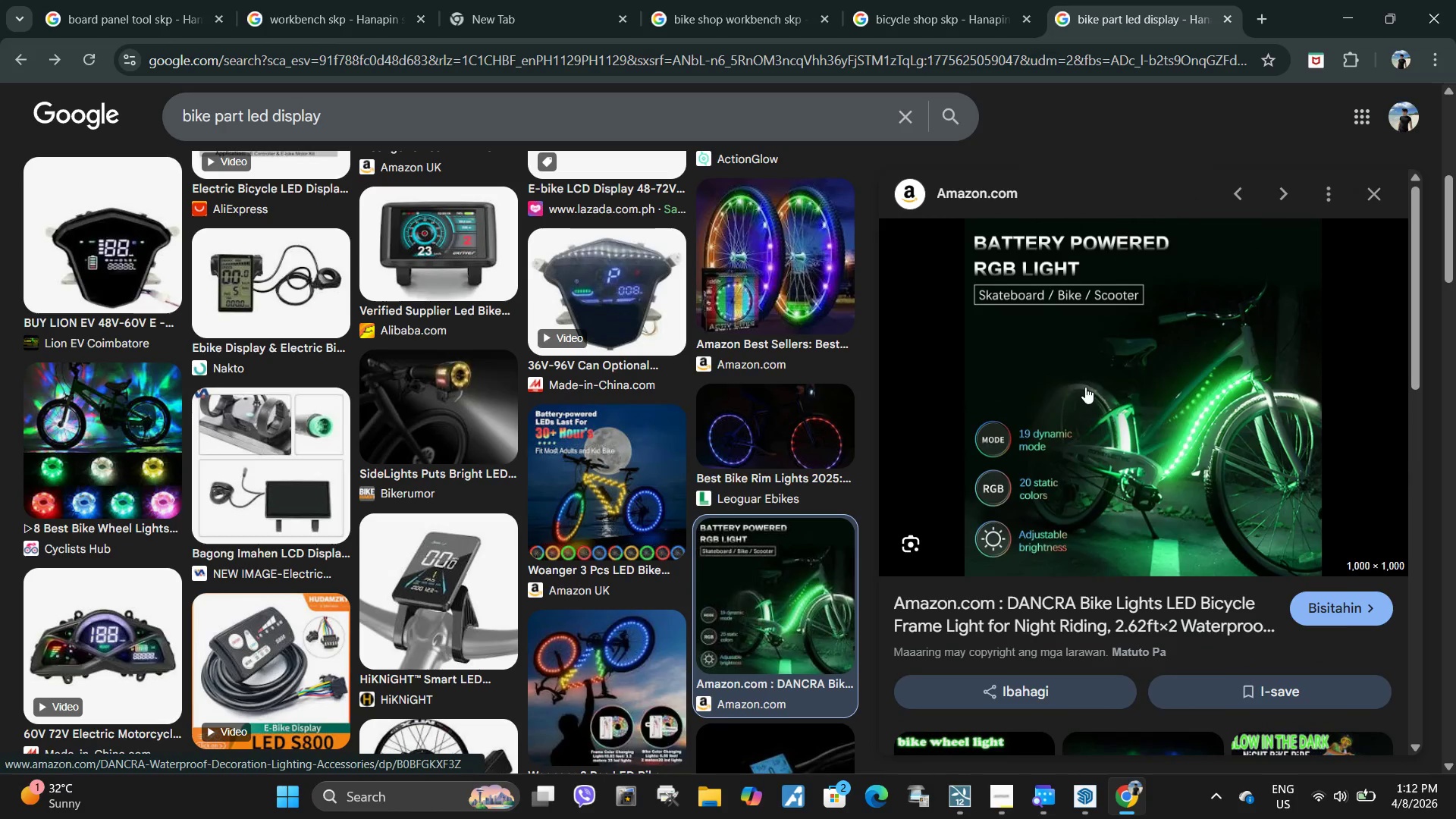 
left_click([1194, 626])
 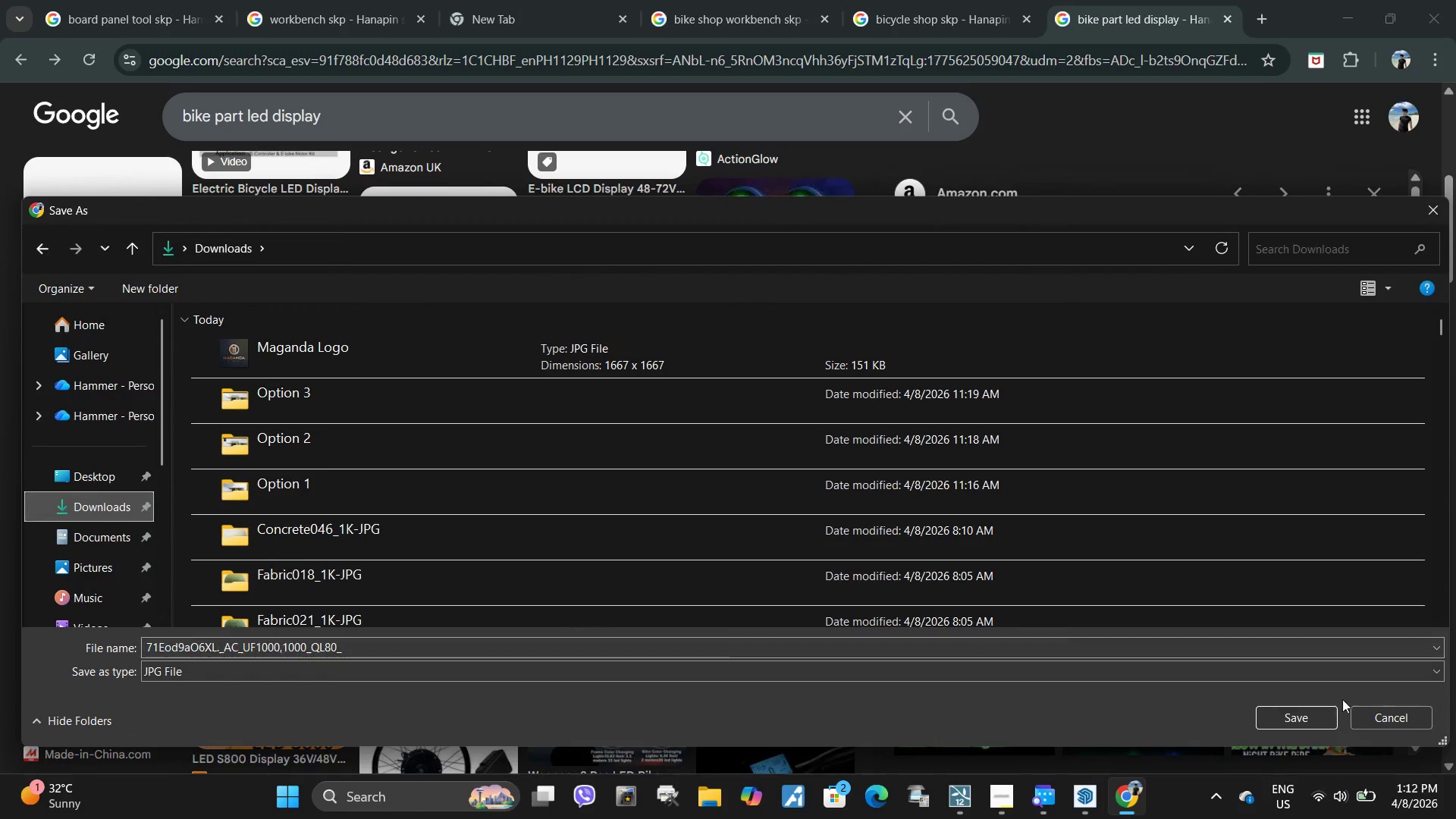 
left_click([1293, 713])
 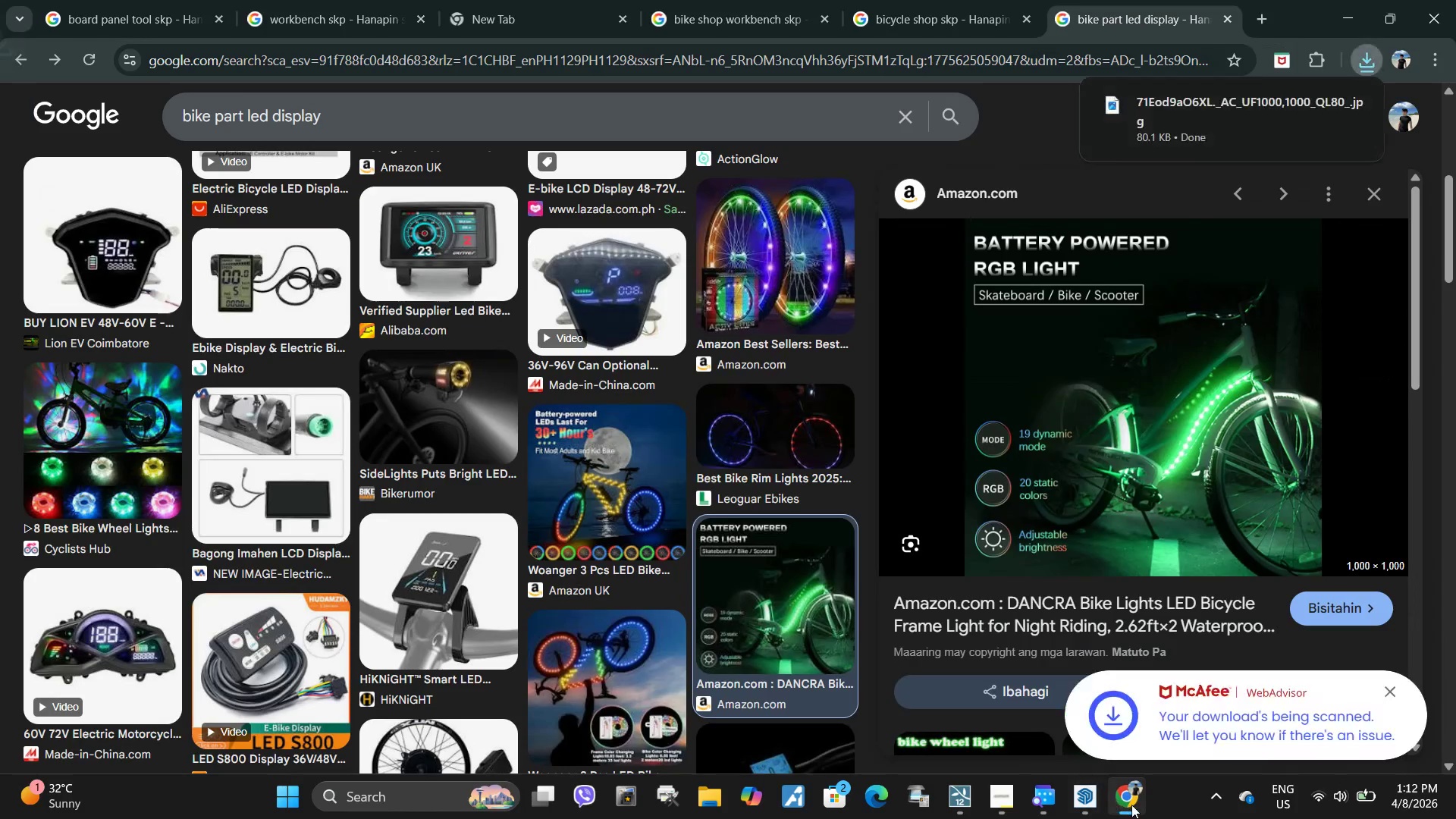 
left_click([1131, 805])
 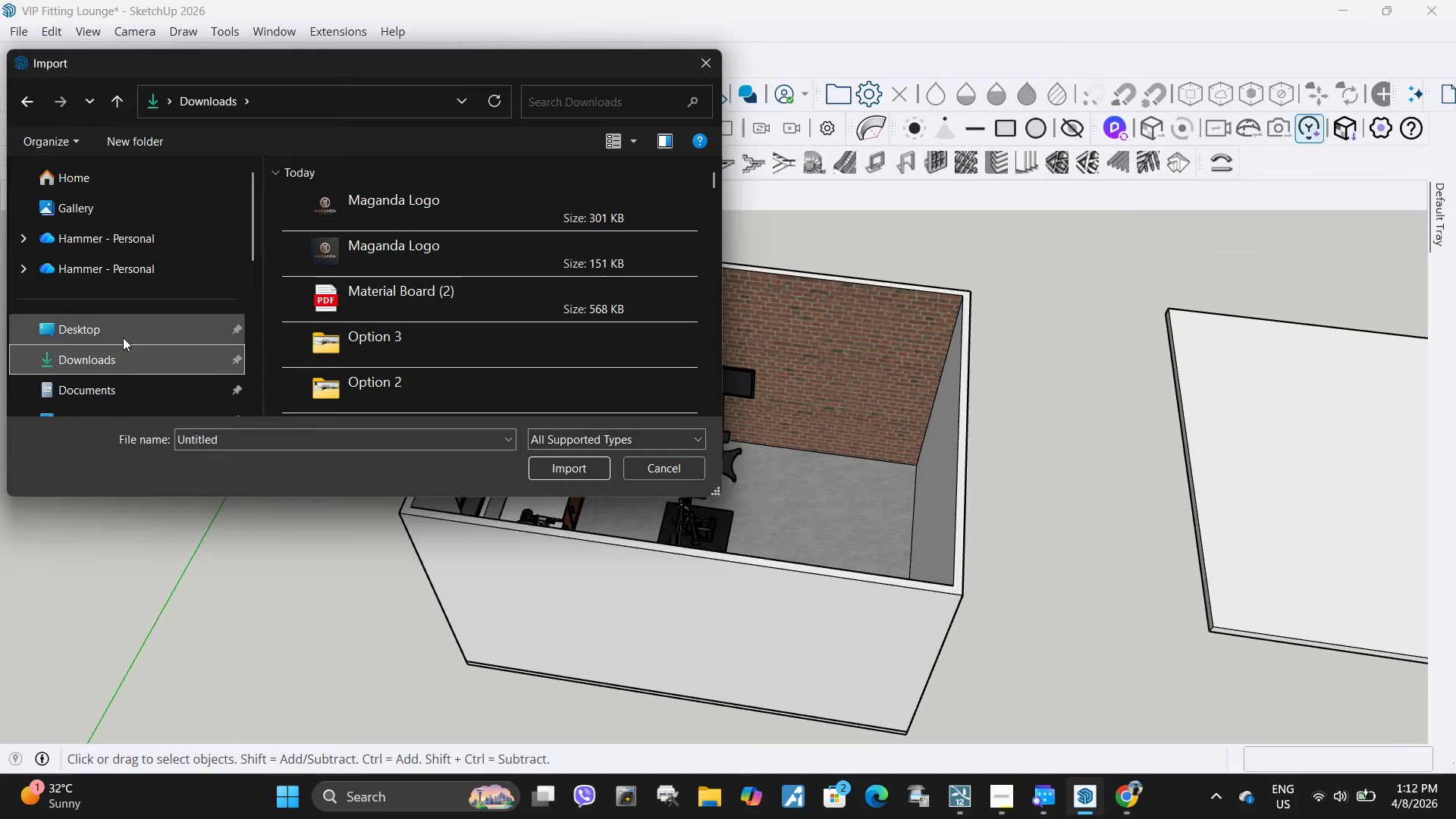 
double_click([134, 359])
 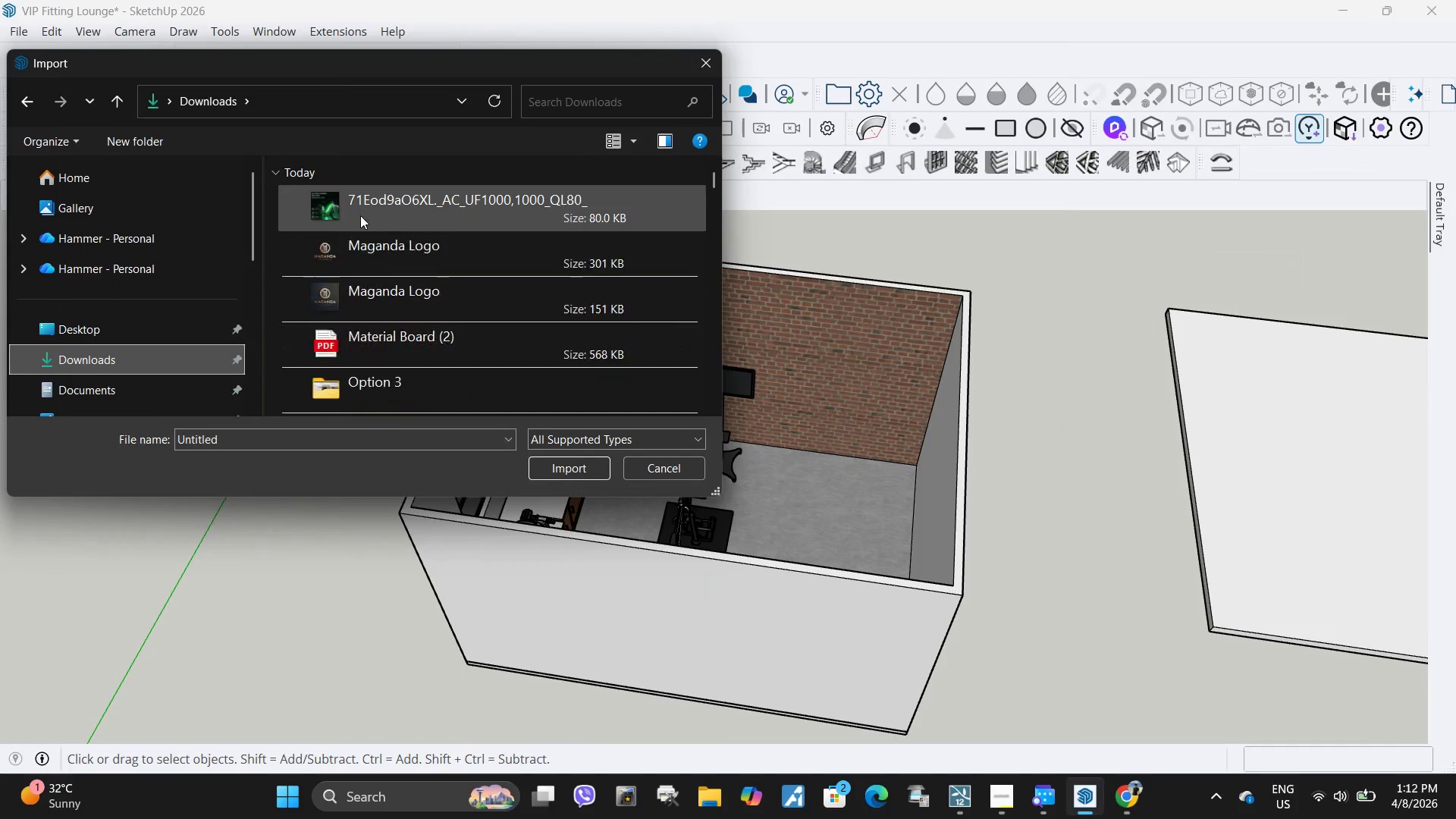 
left_click([360, 215])
 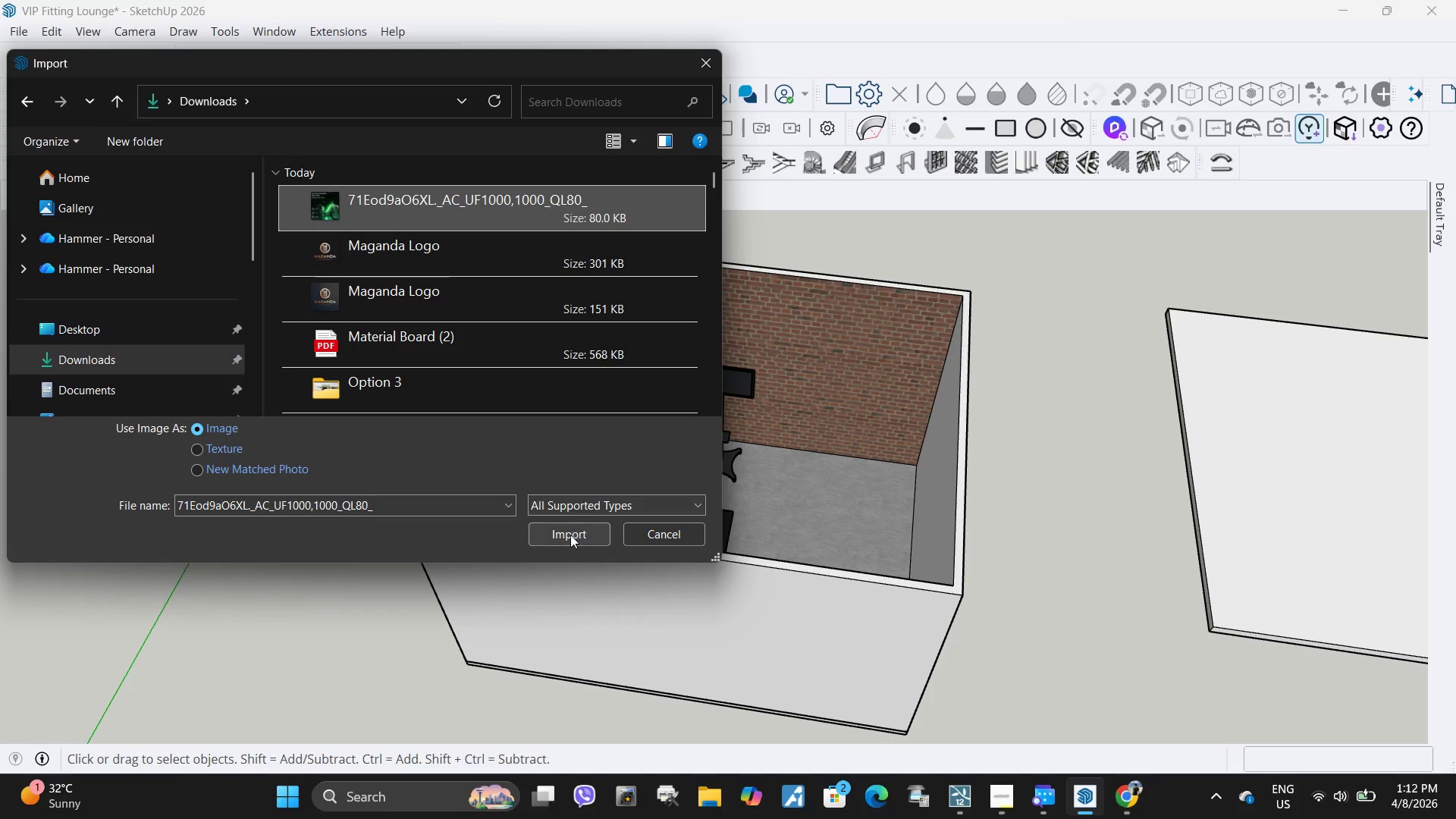 
left_click([570, 535])
 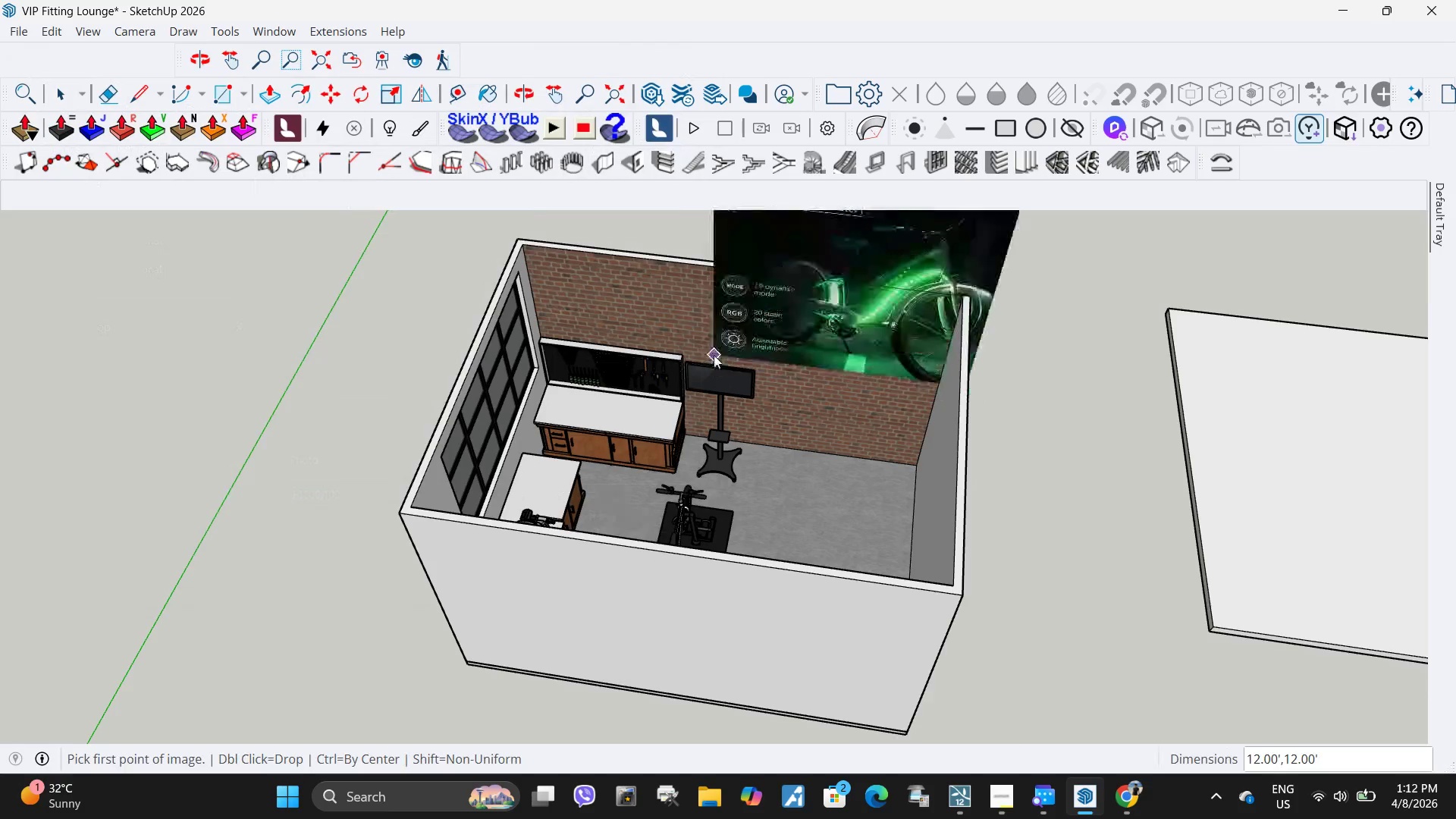 
scroll: coordinate [670, 378], scroll_direction: up, amount: 49.0
 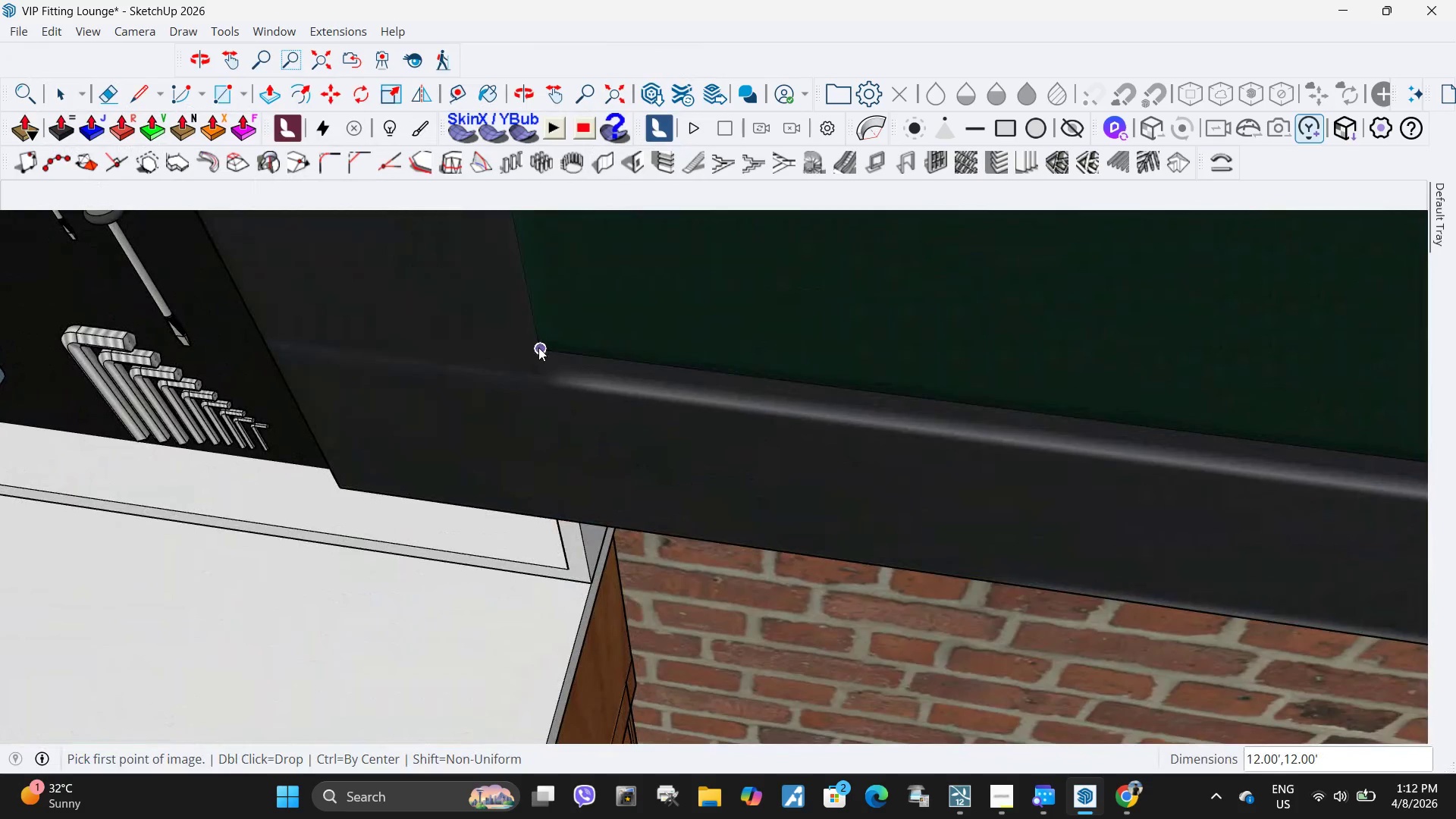 
left_click([538, 347])
 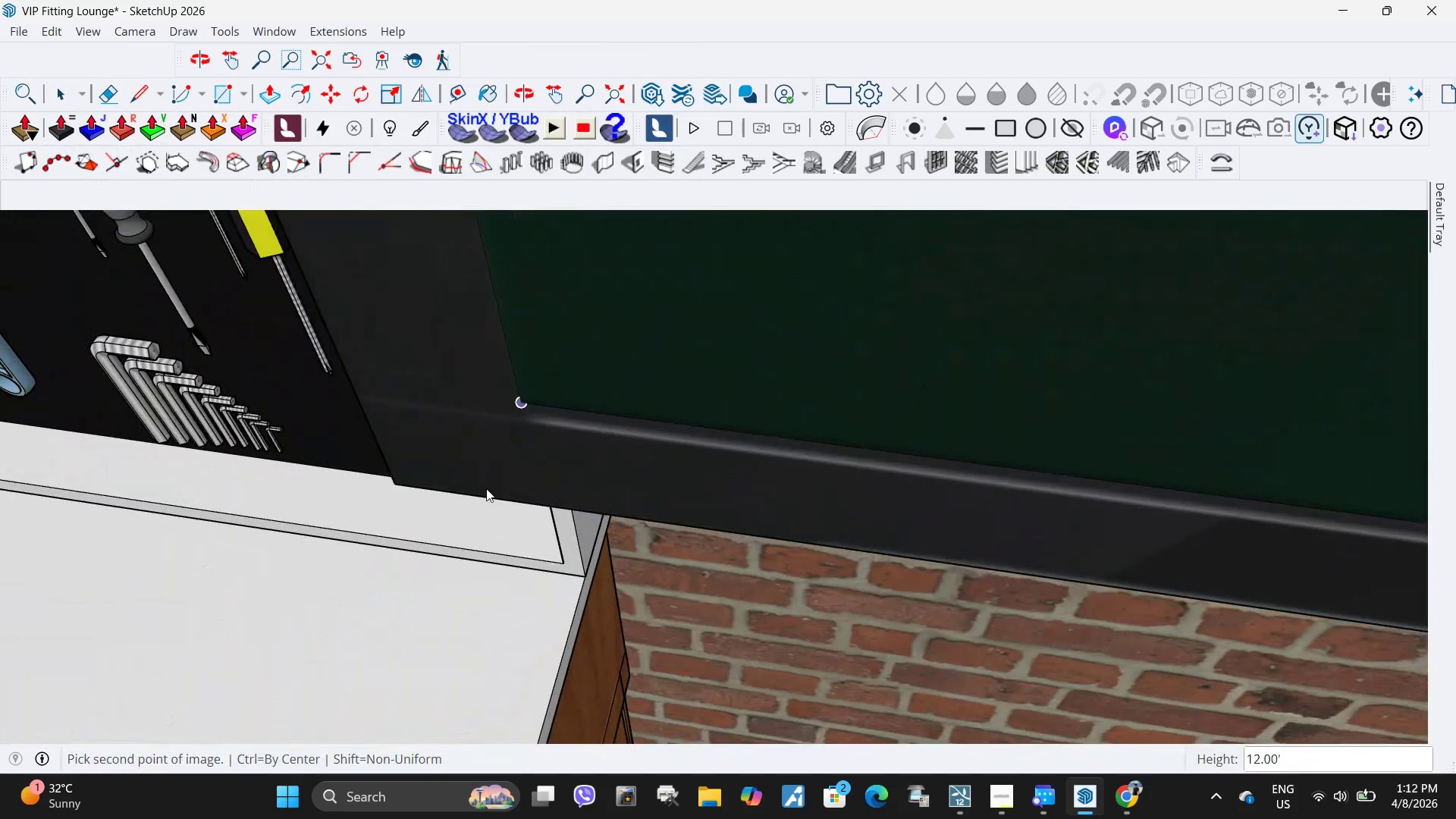 
scroll: coordinate [518, 507], scroll_direction: down, amount: 38.0
 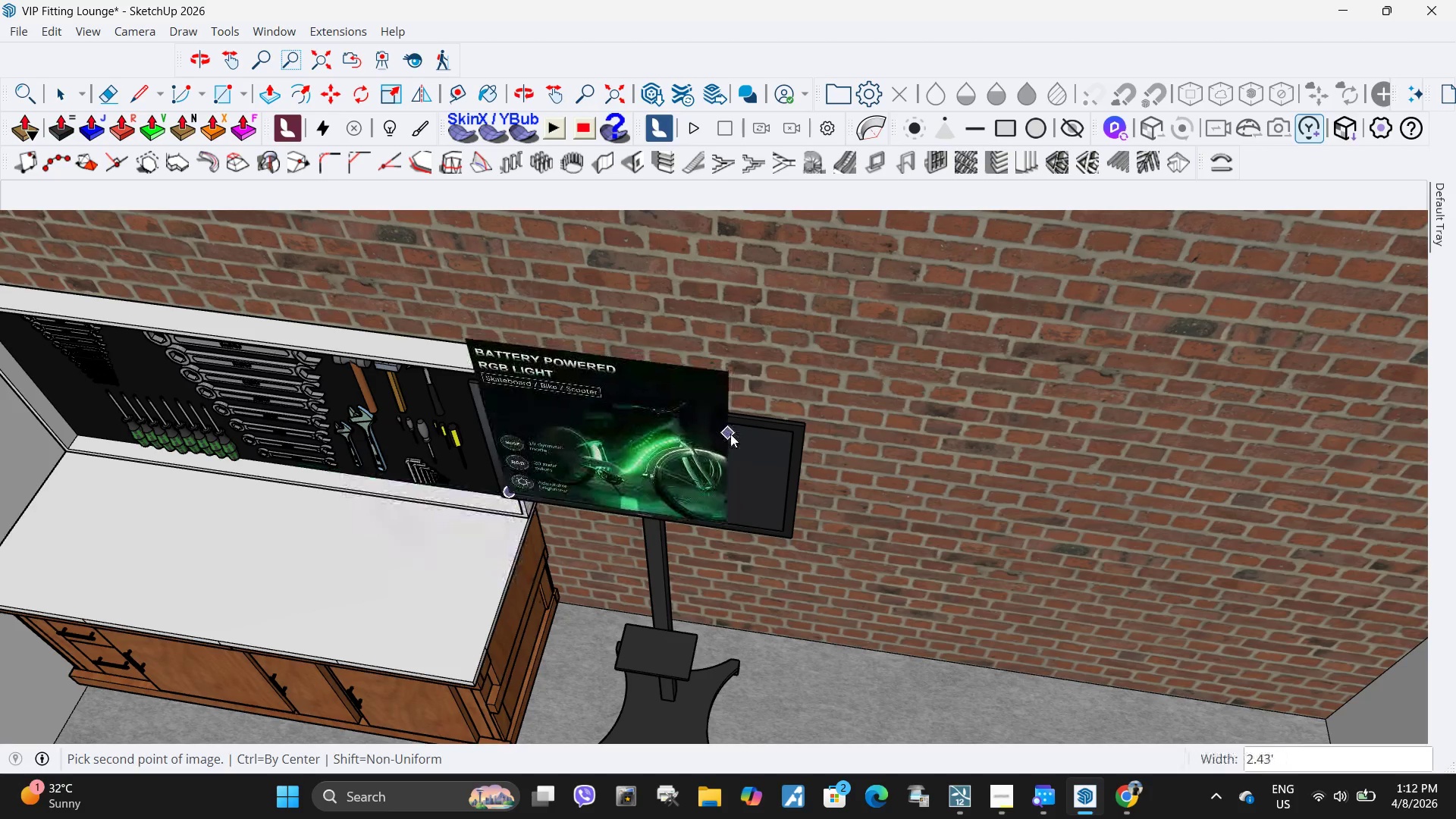 
scroll: coordinate [736, 434], scroll_direction: up, amount: 5.0
 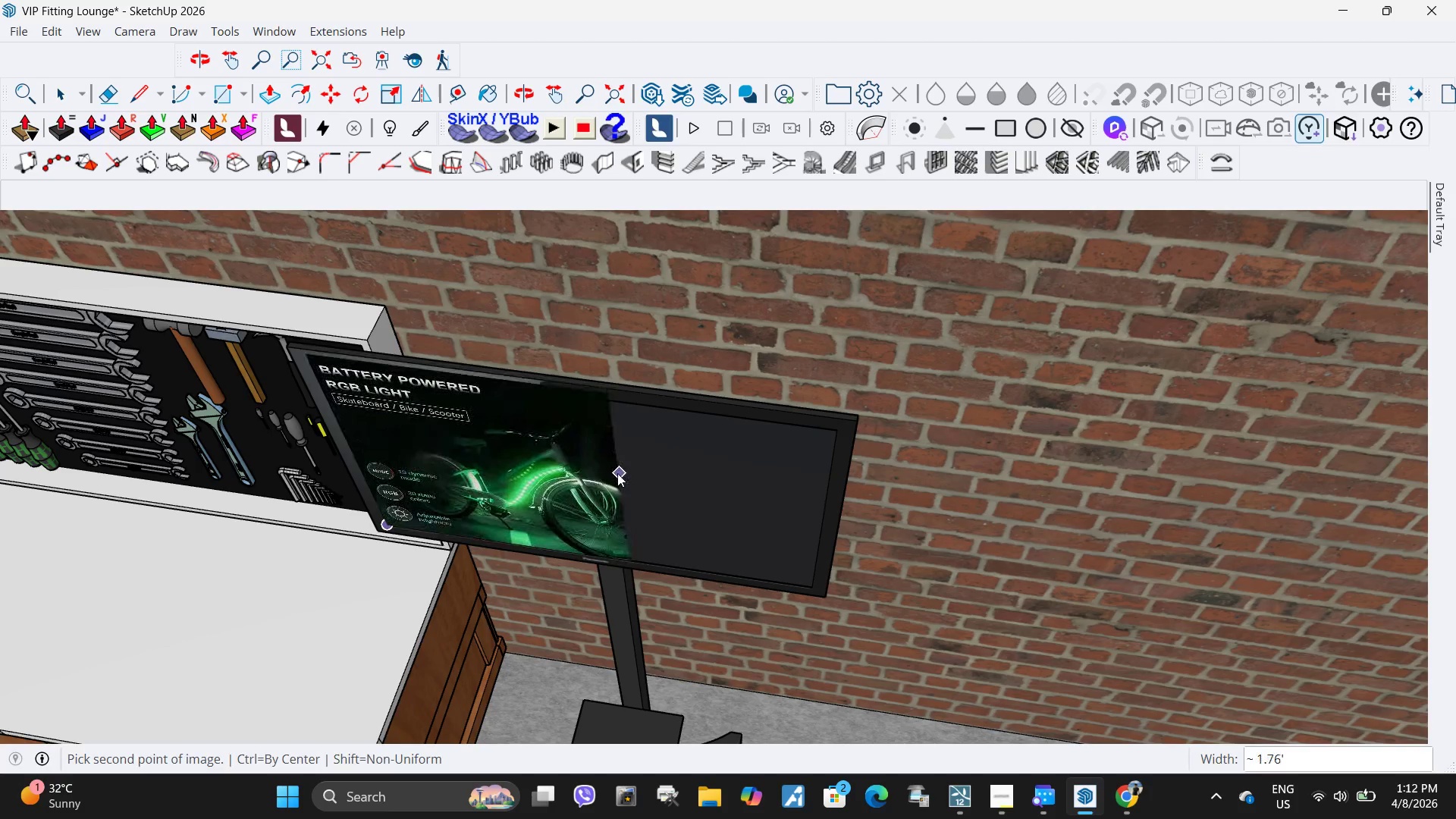 
left_click([611, 472])
 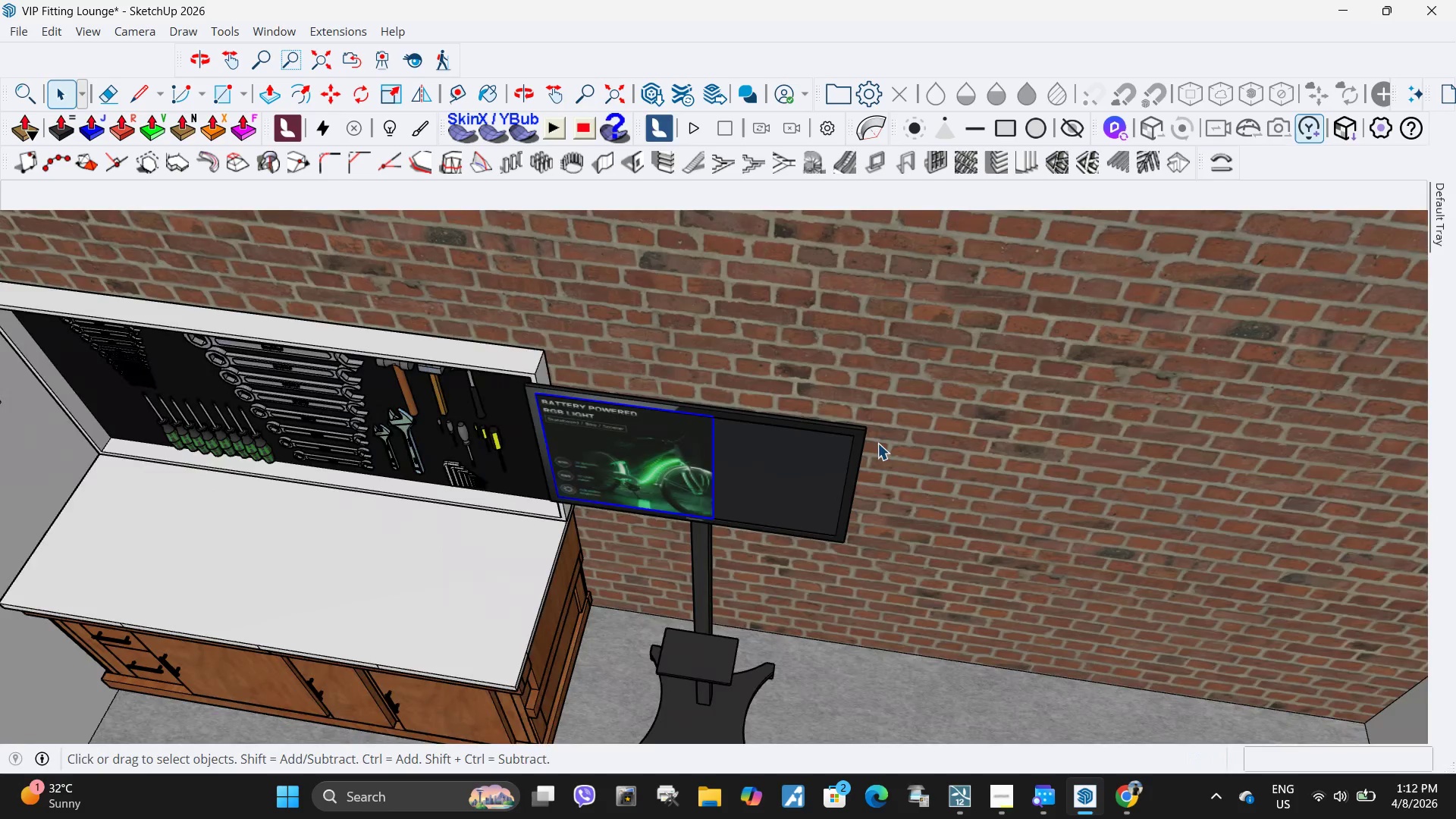 
scroll: coordinate [692, 448], scroll_direction: up, amount: 3.0
 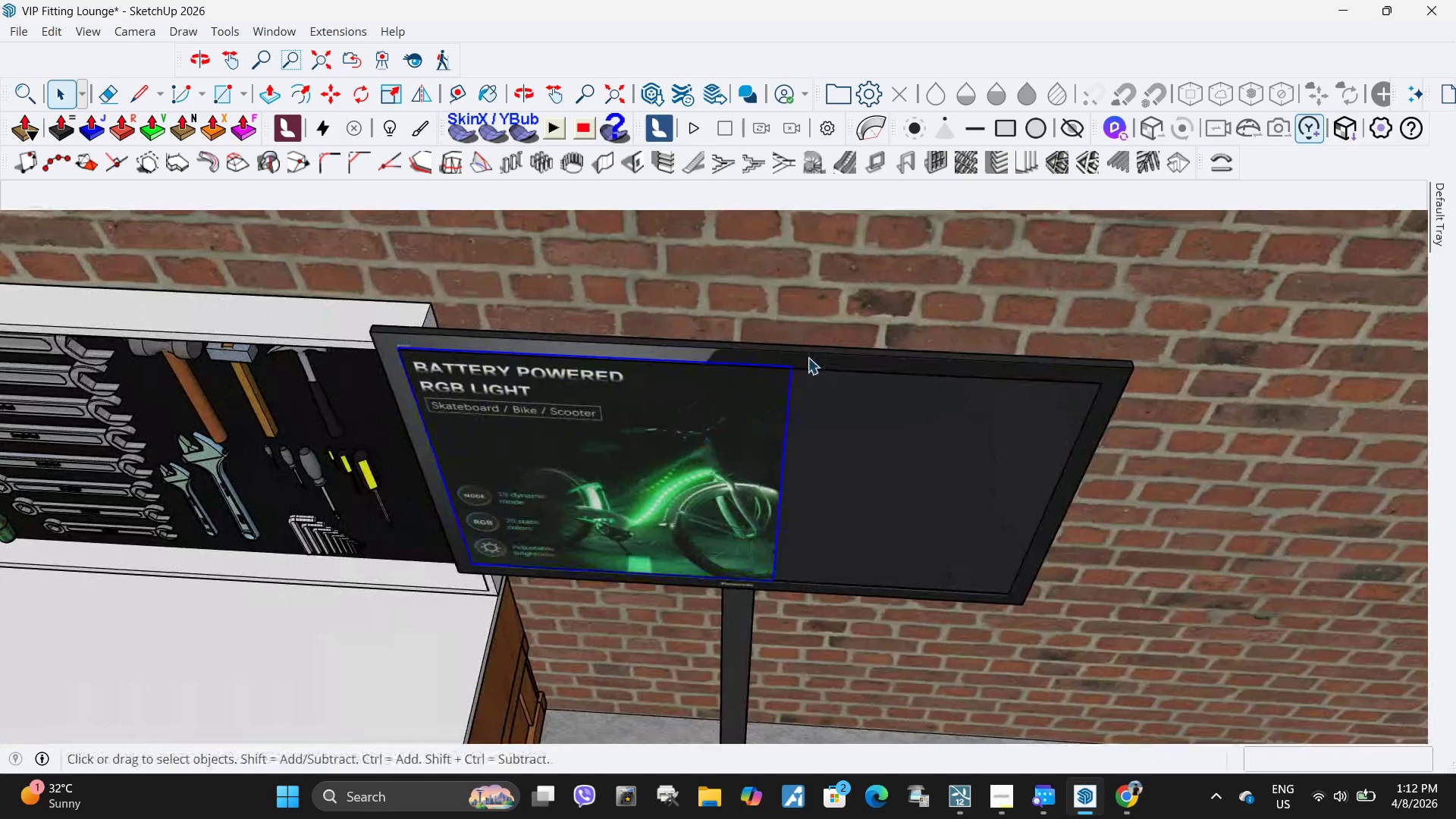 
key(S)
 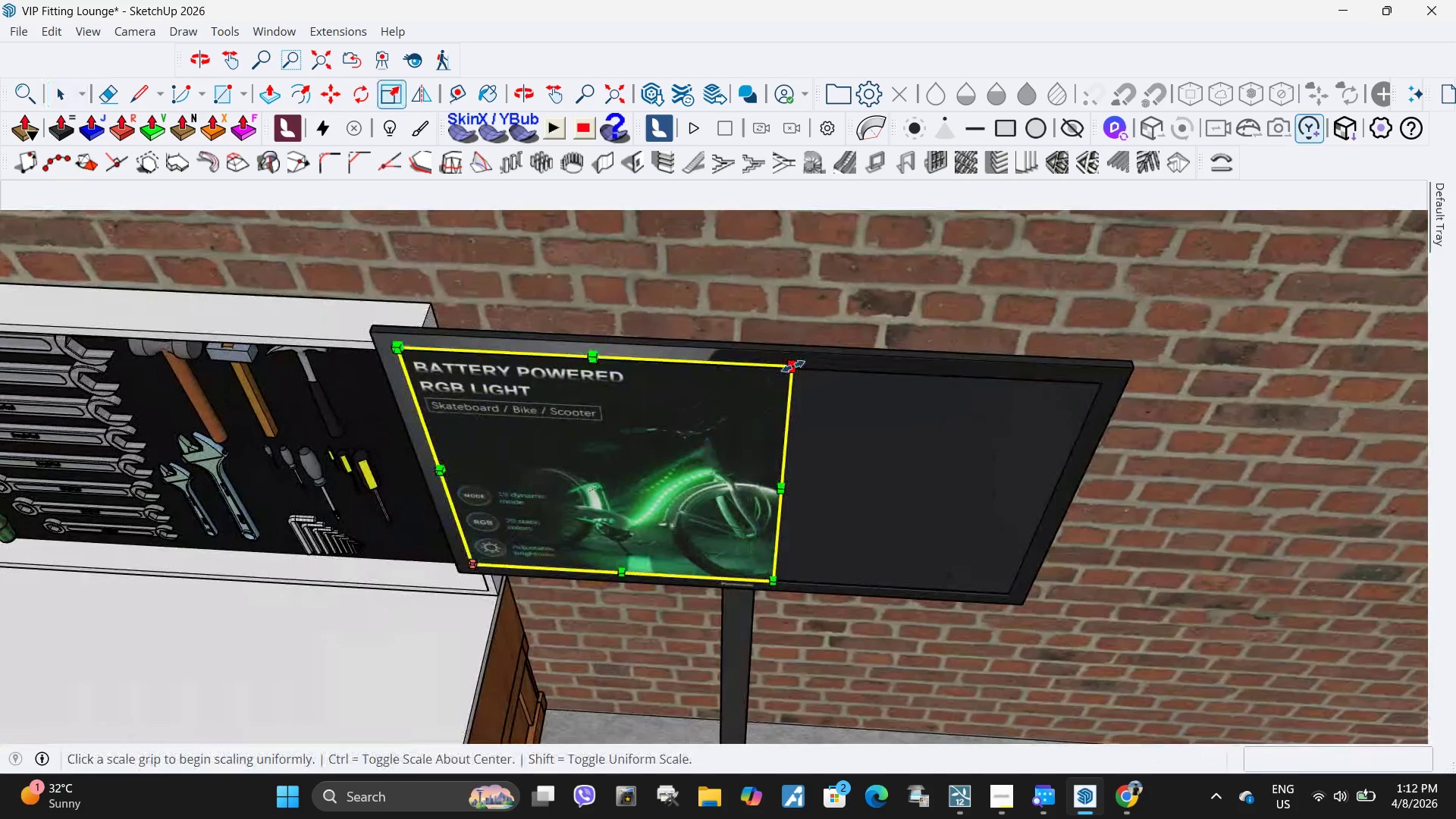 
left_click([793, 366])
 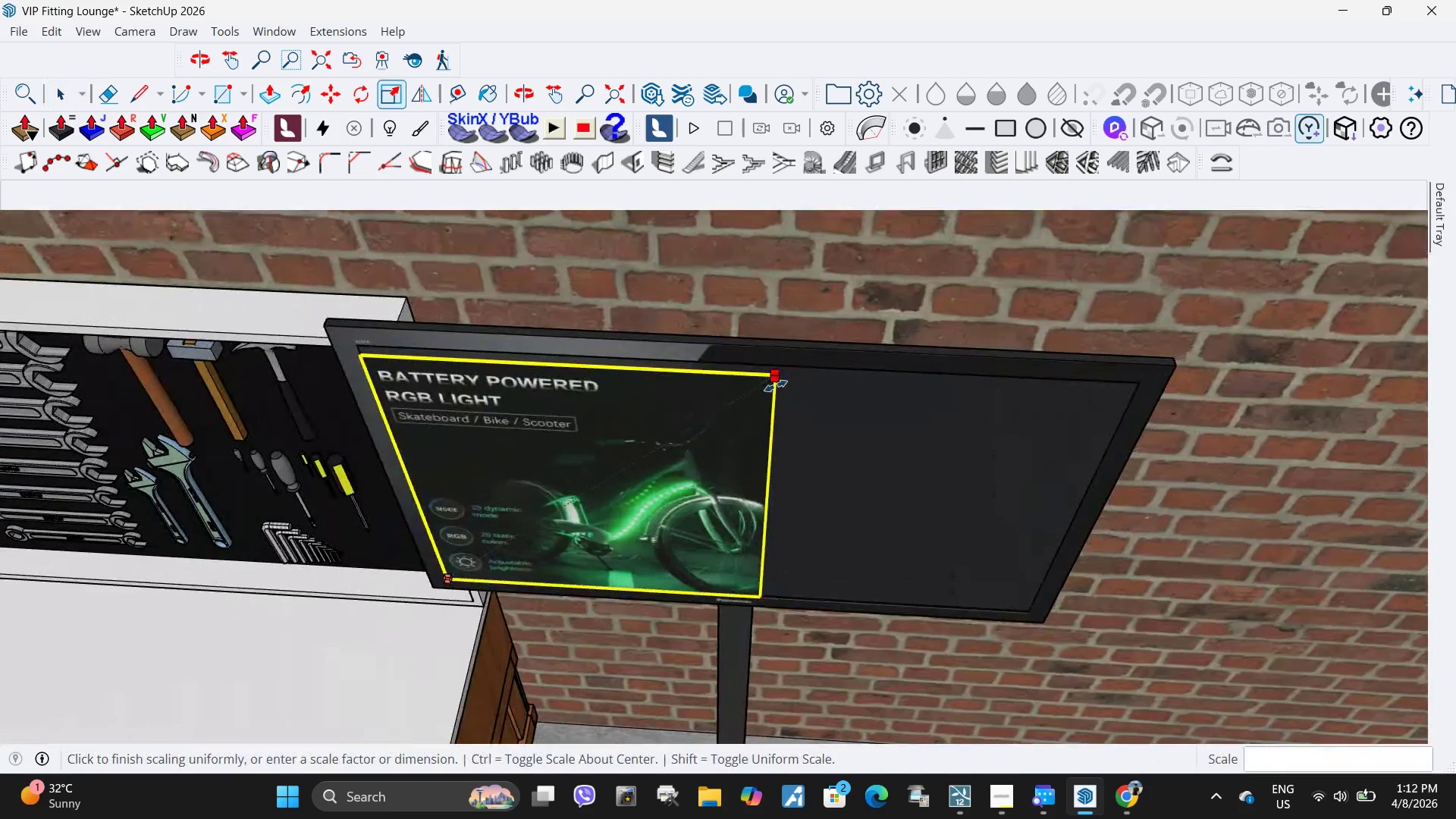 
scroll: coordinate [776, 386], scroll_direction: up, amount: 4.0
 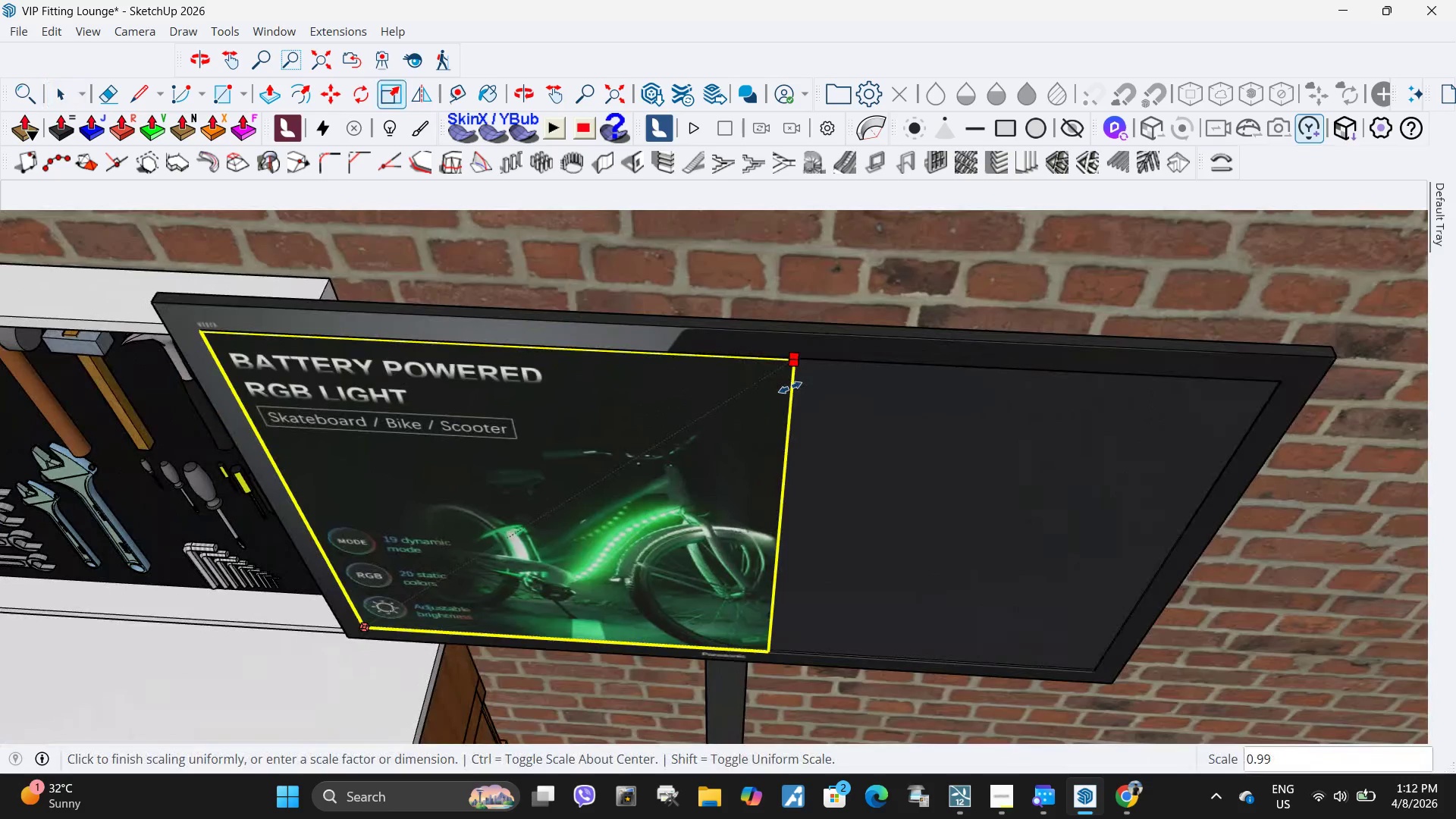 
left_click([791, 388])
 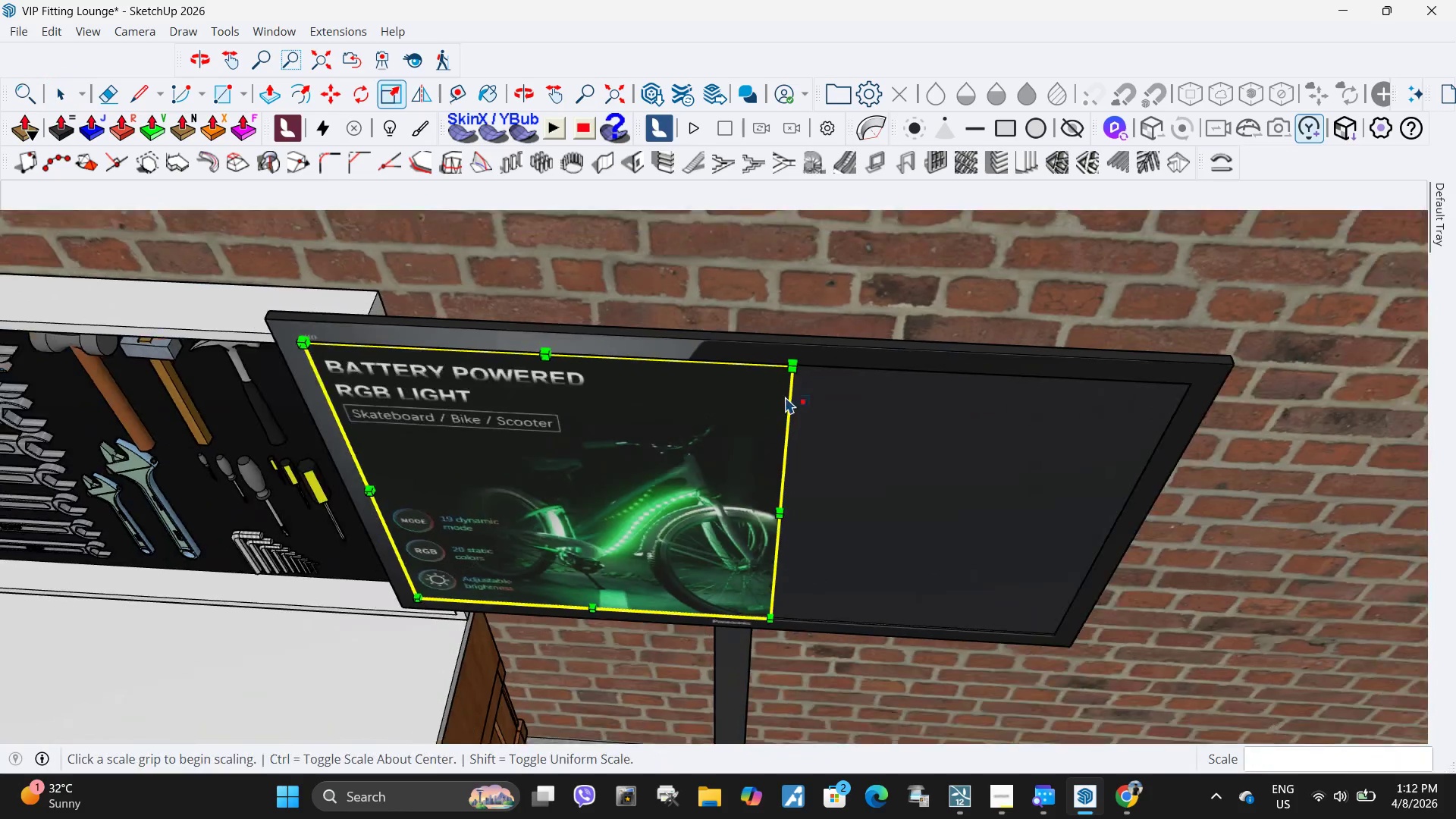 
scroll: coordinate [783, 397], scroll_direction: down, amount: 4.0
 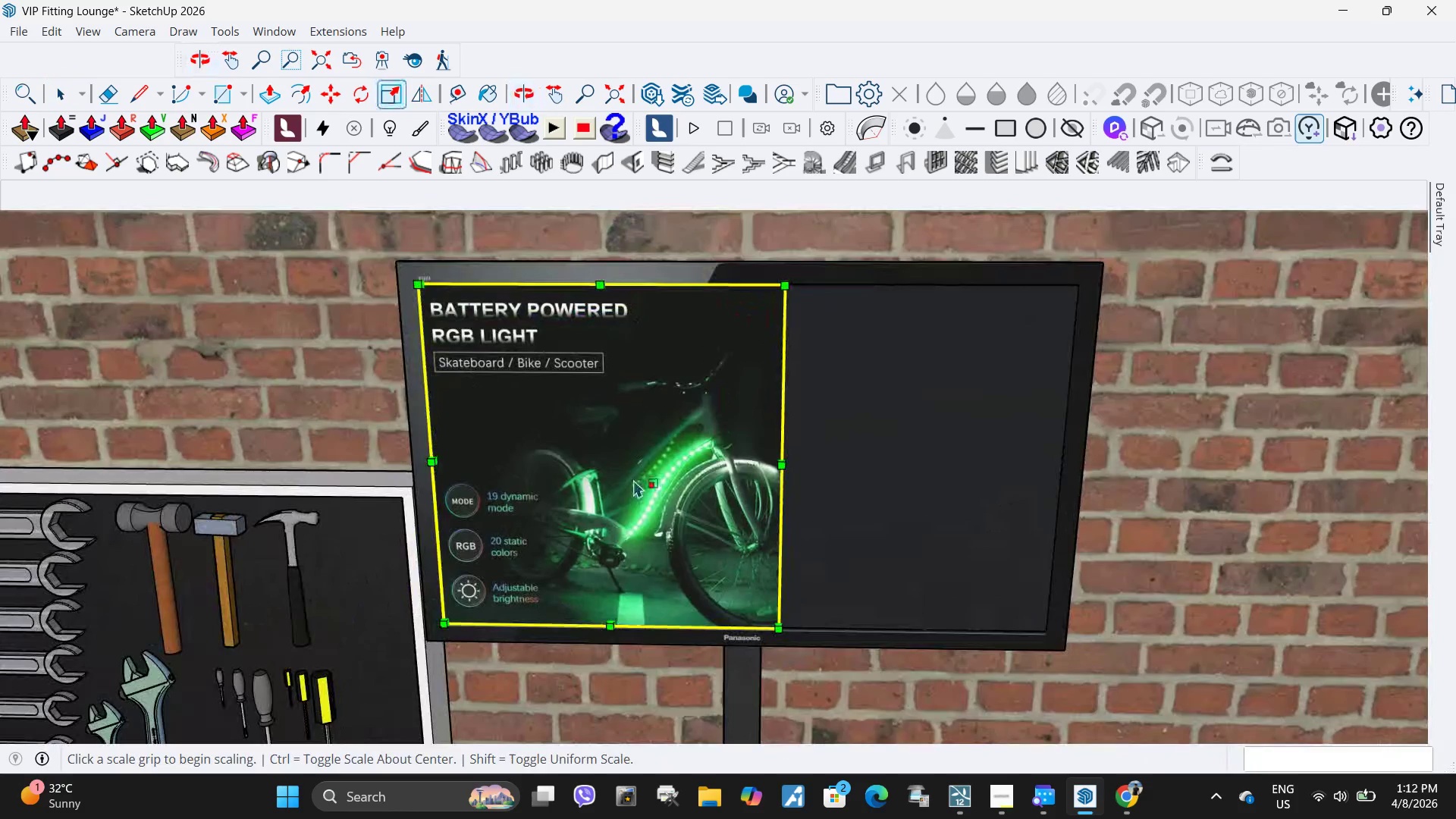 
key(M)
 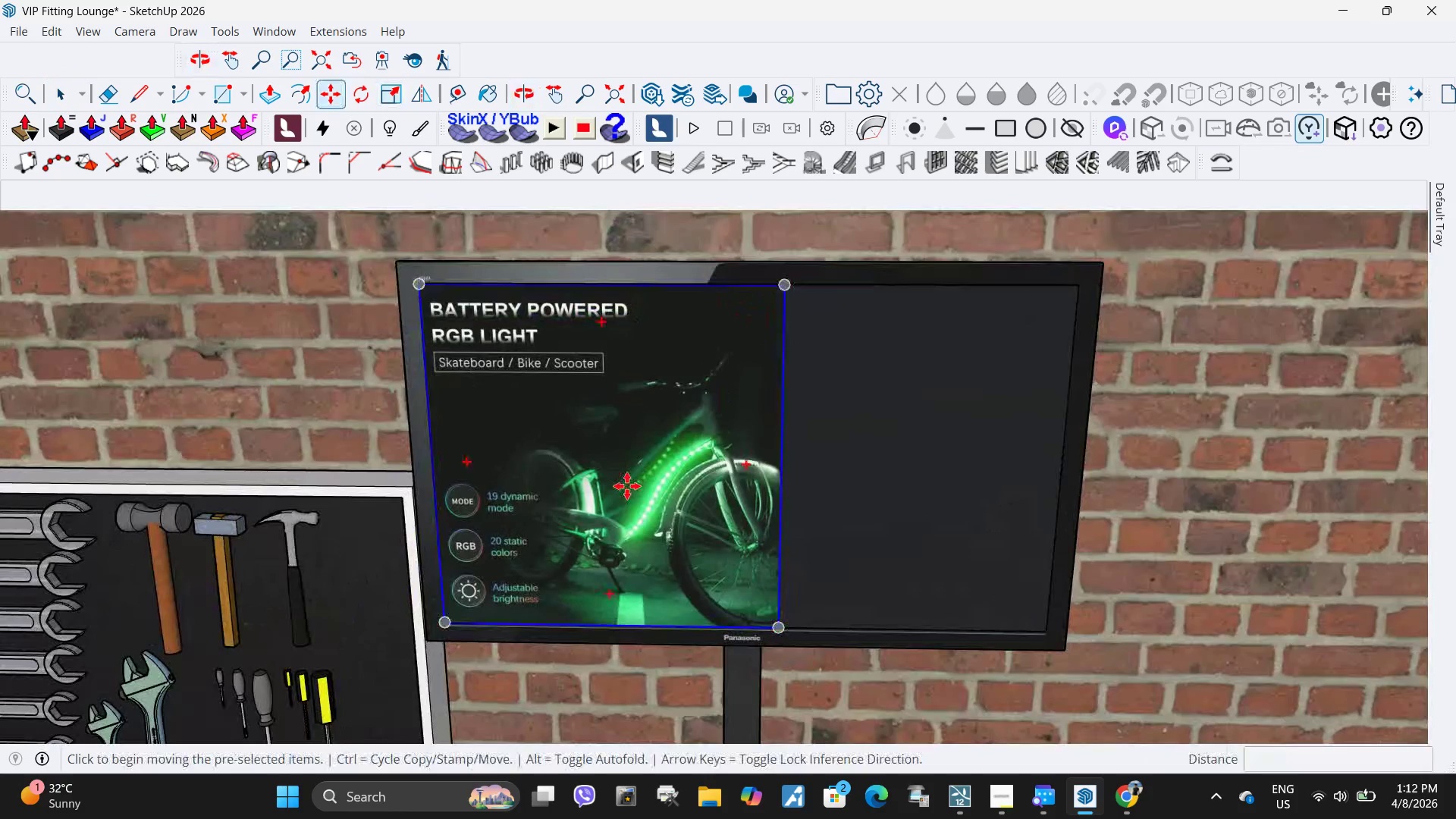 
left_click([627, 486])
 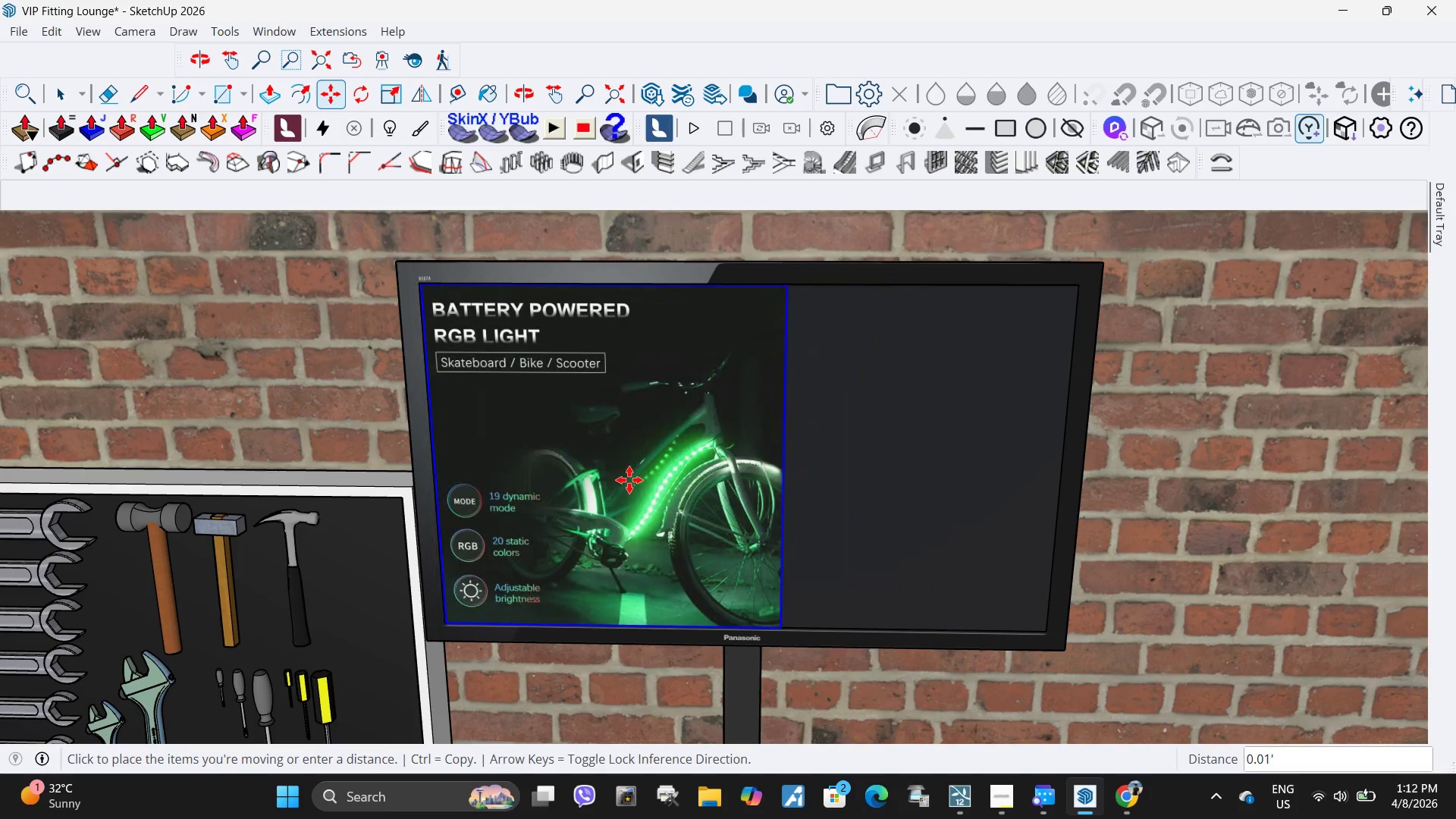 
left_click([626, 480])
 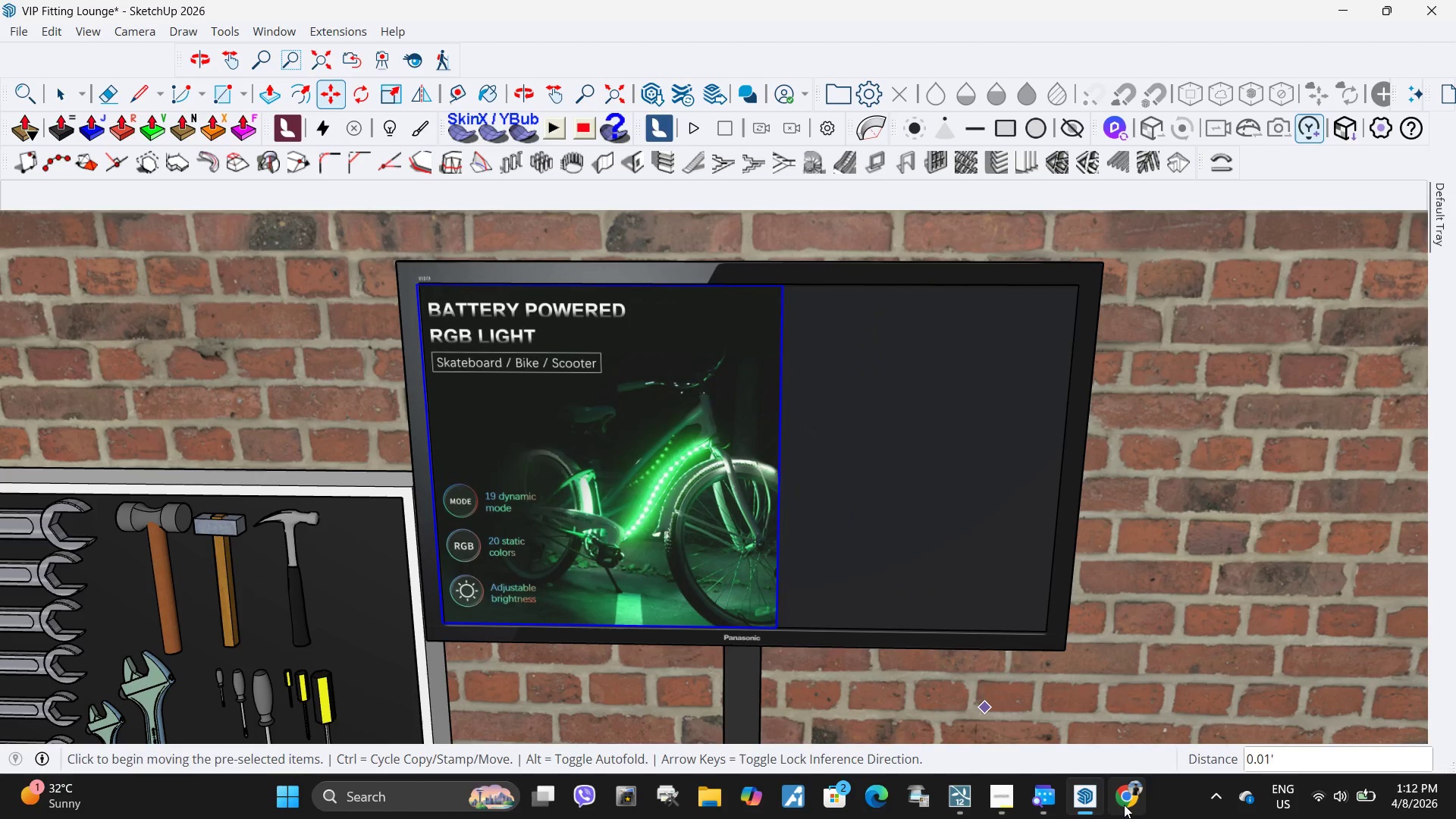 
left_click([1125, 804])
 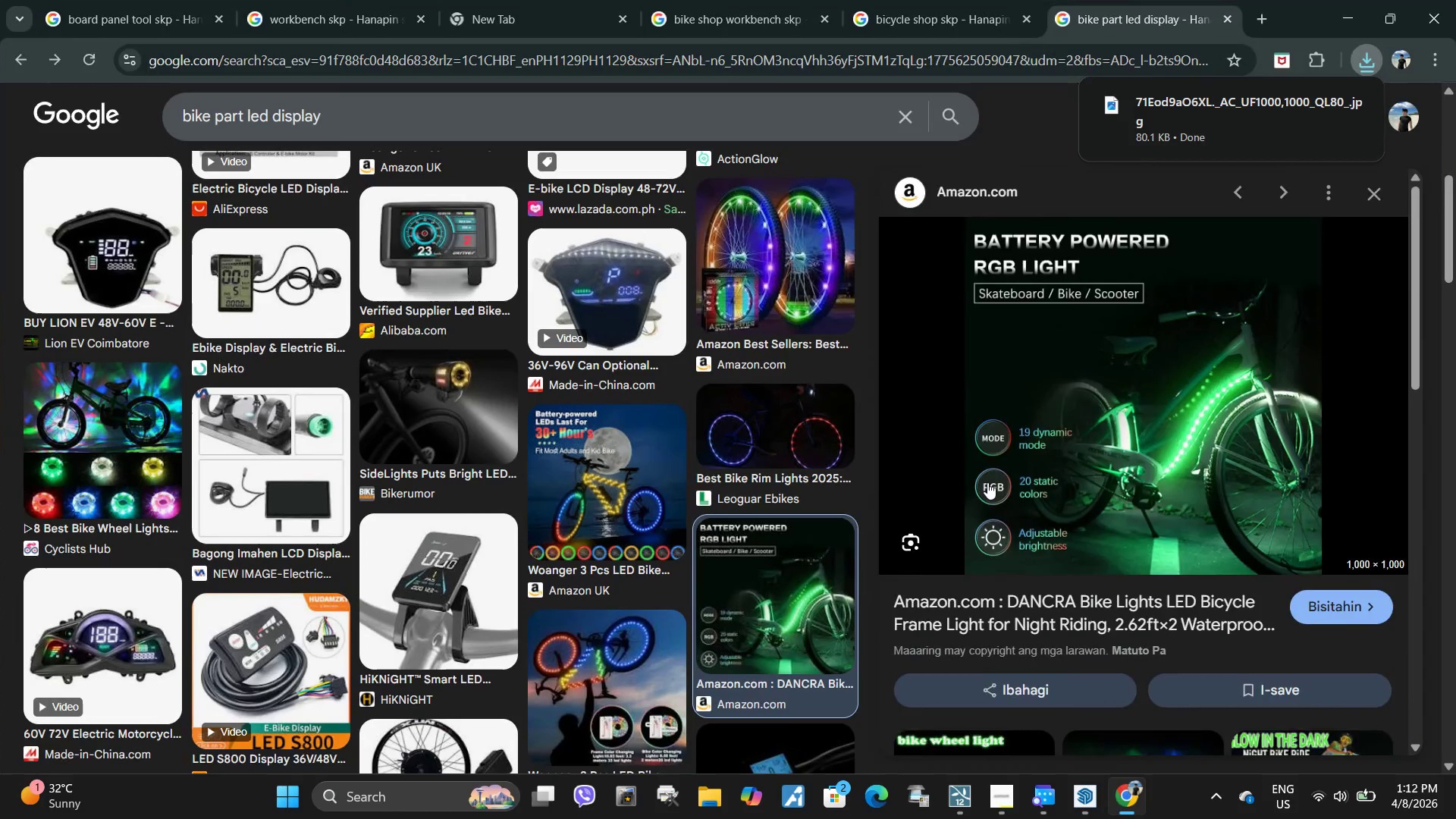 
scroll: coordinate [1106, 407], scroll_direction: down, amount: 10.0
 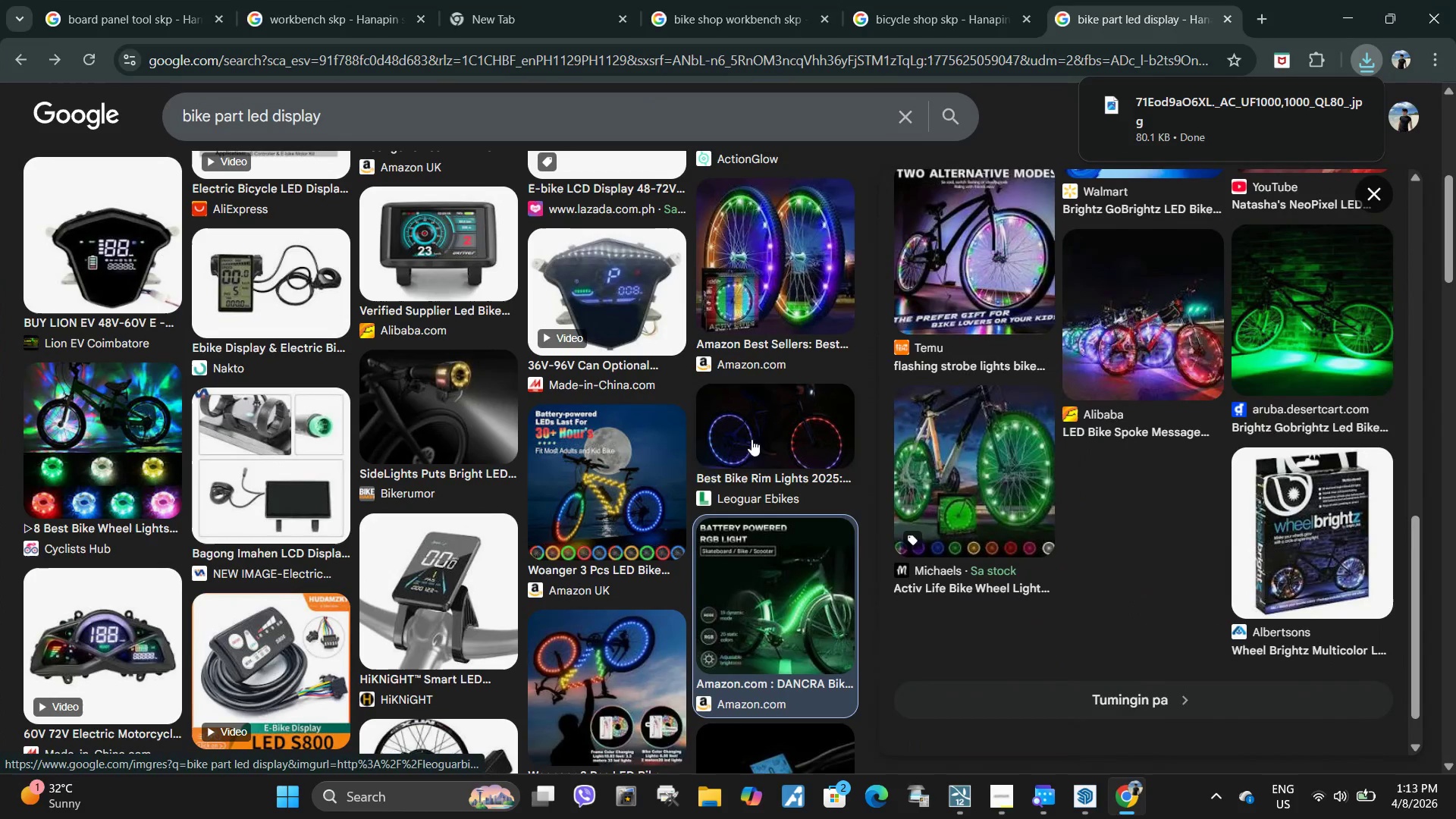 
scroll: coordinate [469, 500], scroll_direction: none, amount: 0.0
 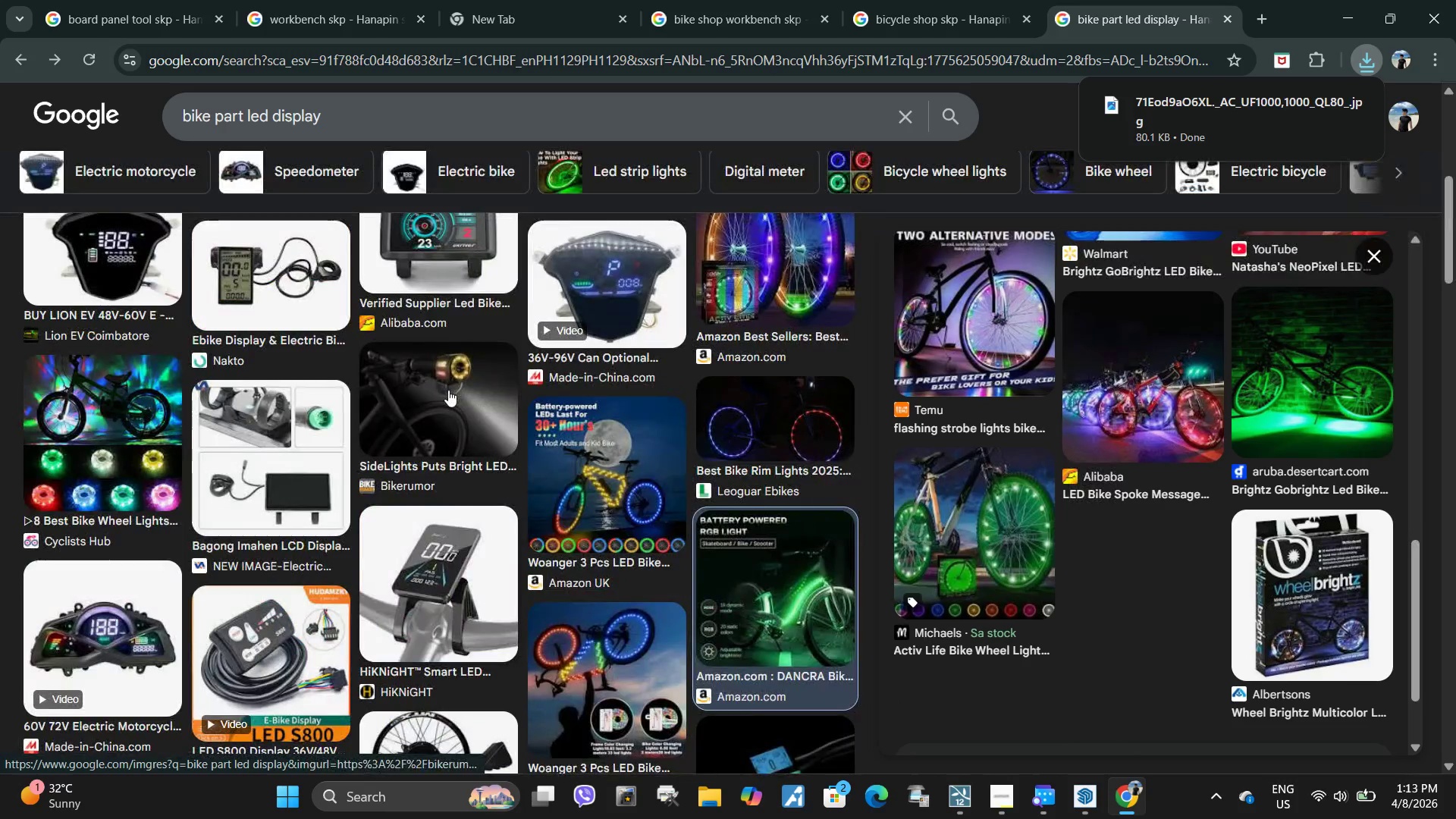 
left_click([448, 390])
 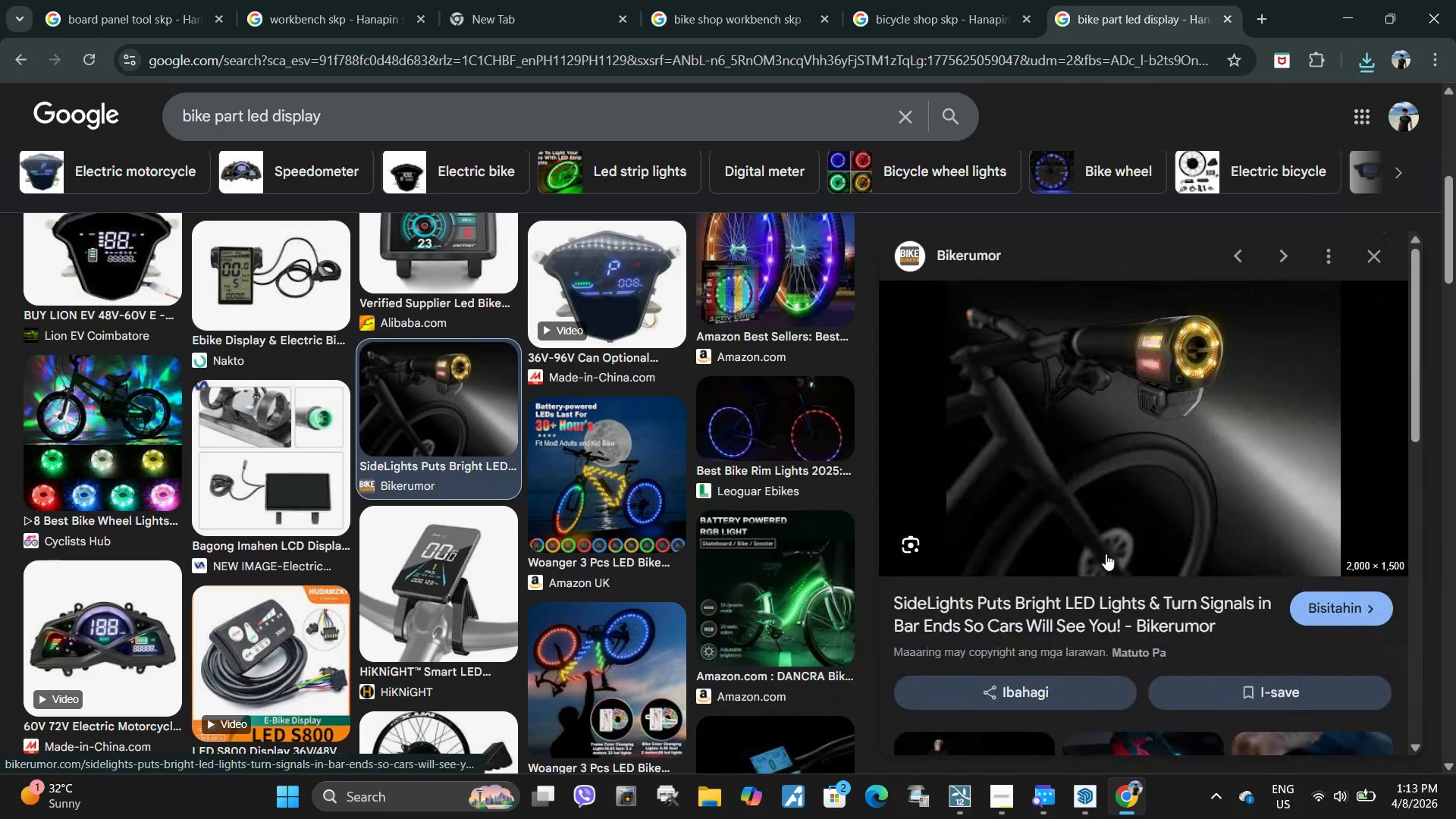 
left_click([1135, 810])
 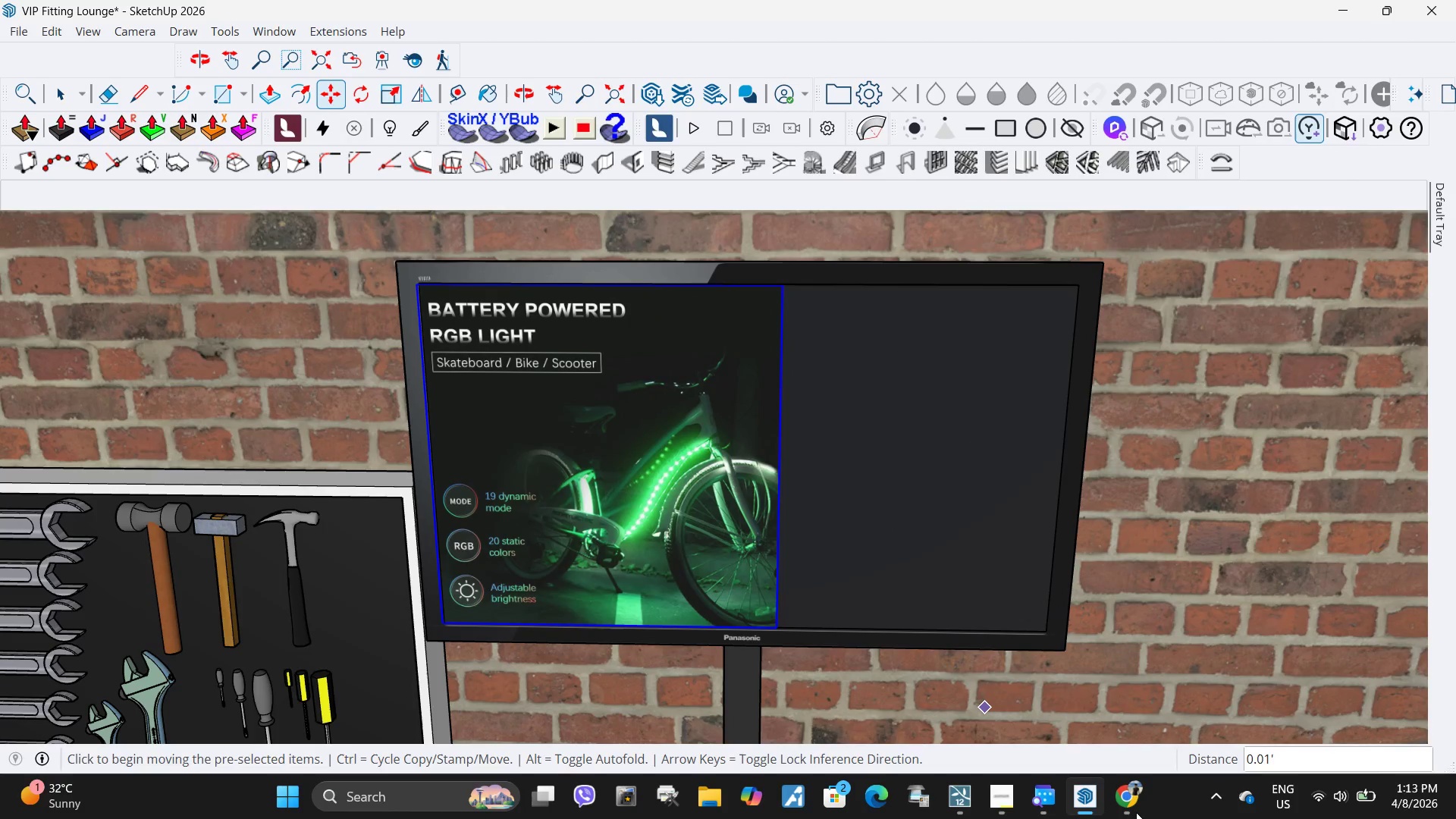 
wait(5.33)
 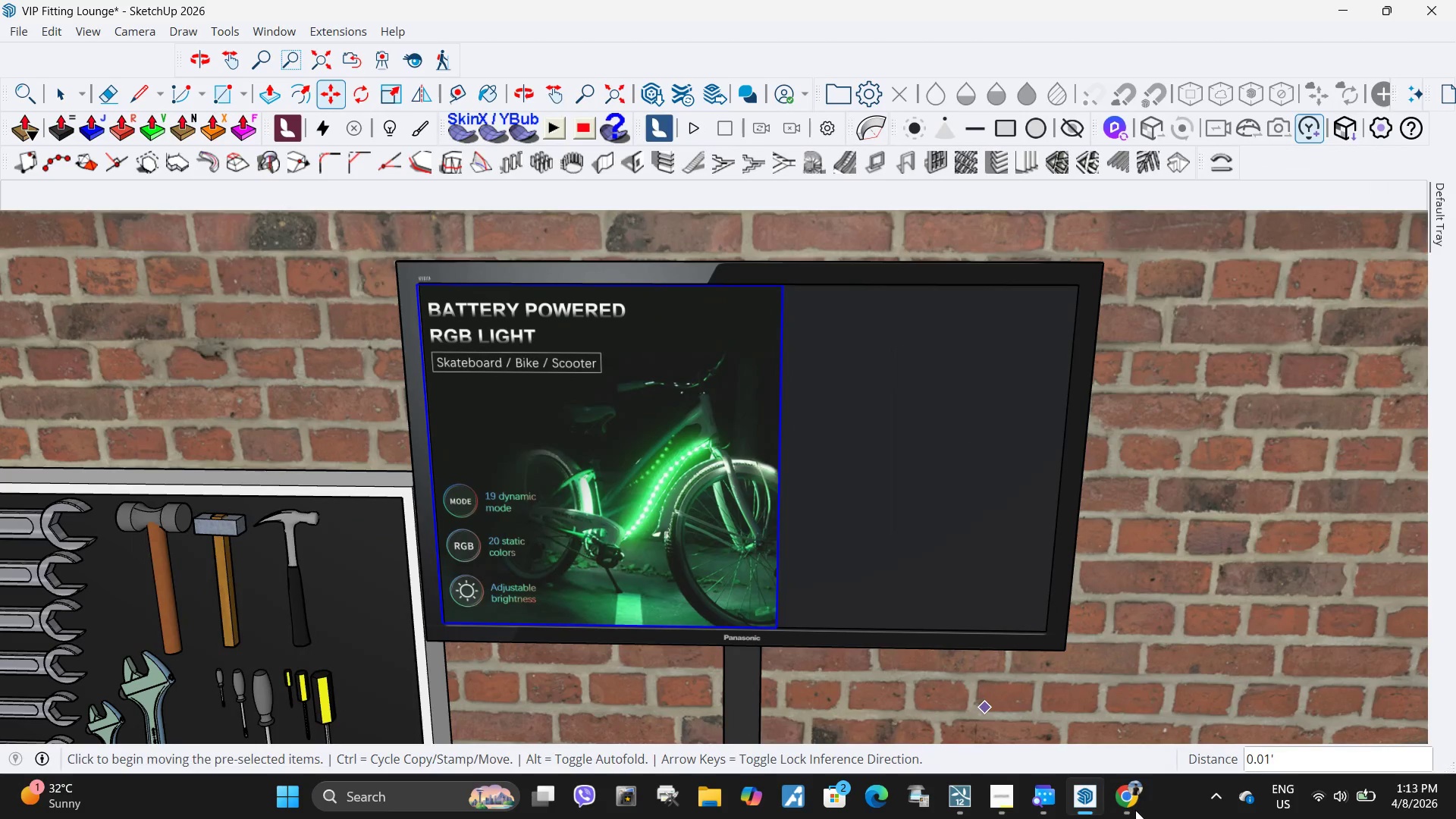 
left_click([1136, 812])
 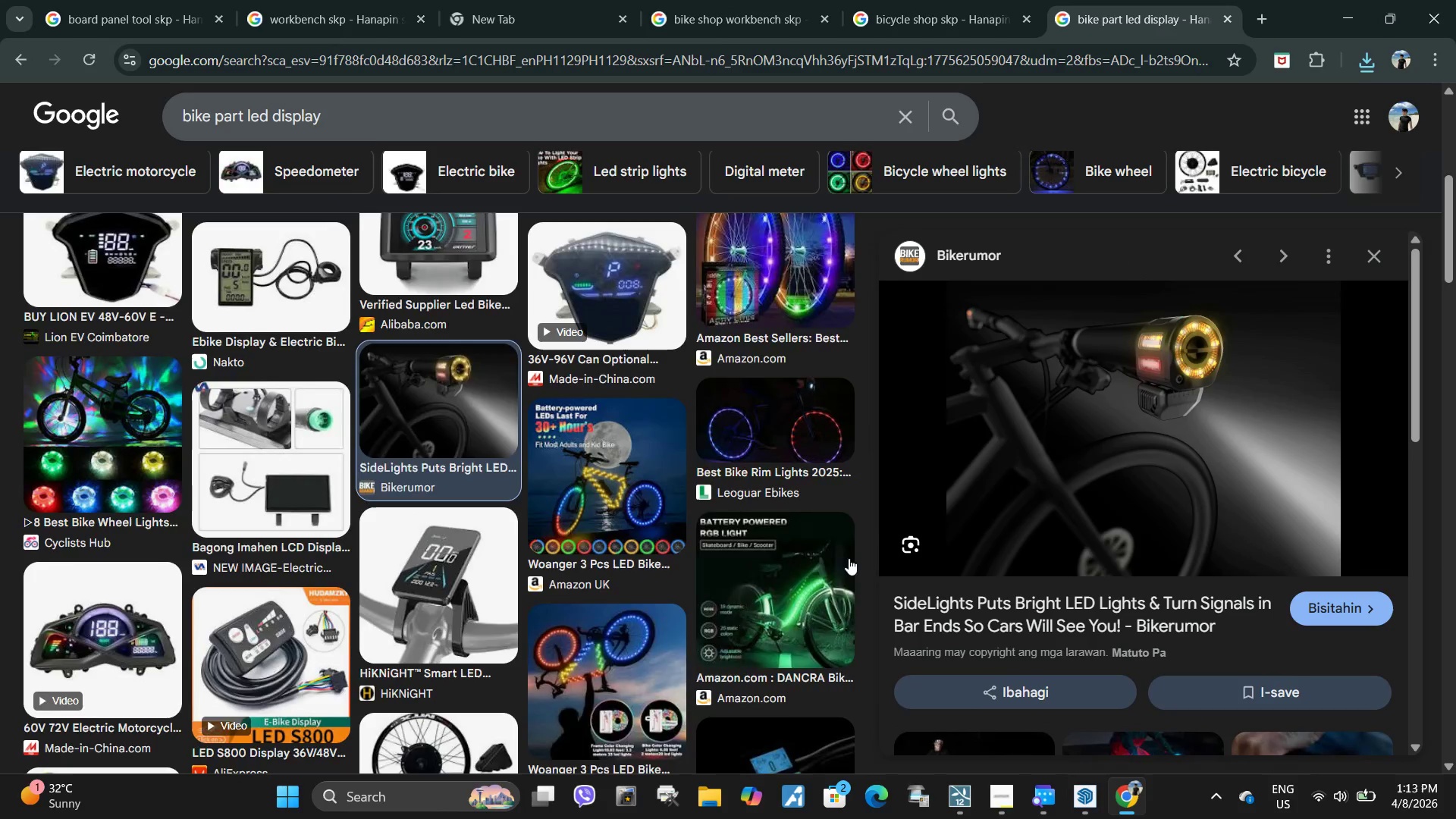 
scroll: coordinate [808, 452], scroll_direction: down, amount: 14.0
 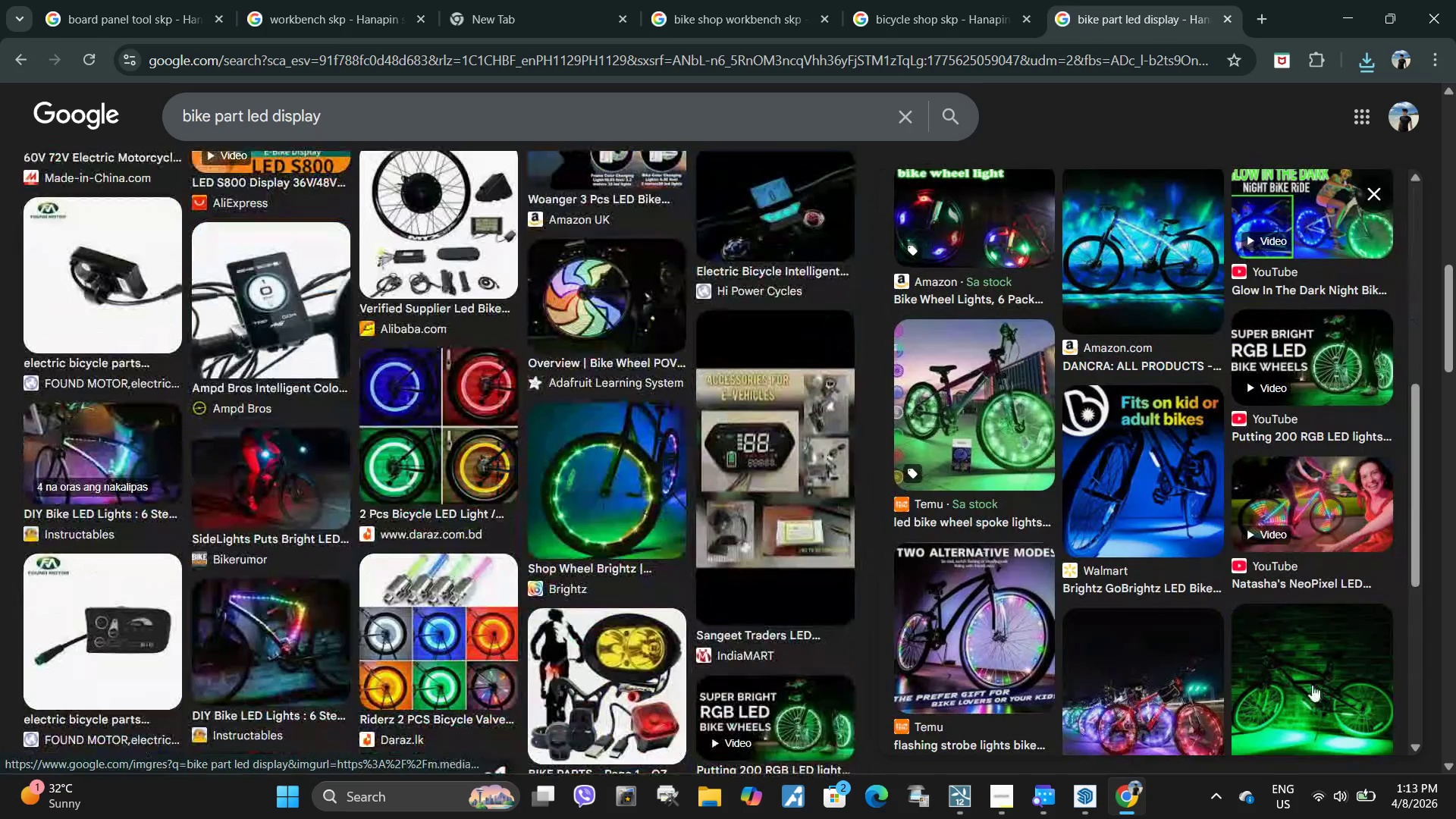 
left_click([1310, 686])
 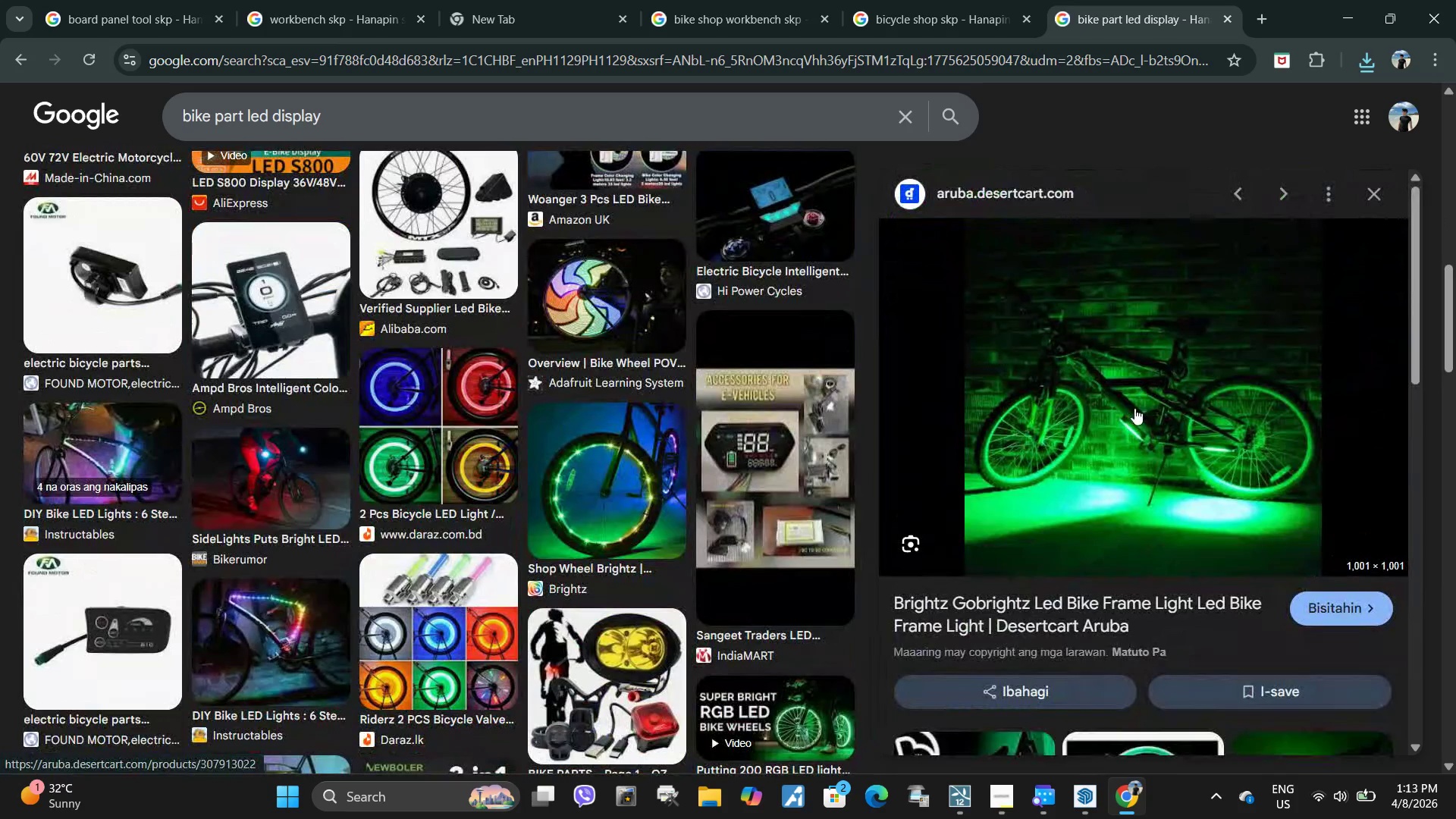 
scroll: coordinate [1126, 403], scroll_direction: down, amount: 5.0
 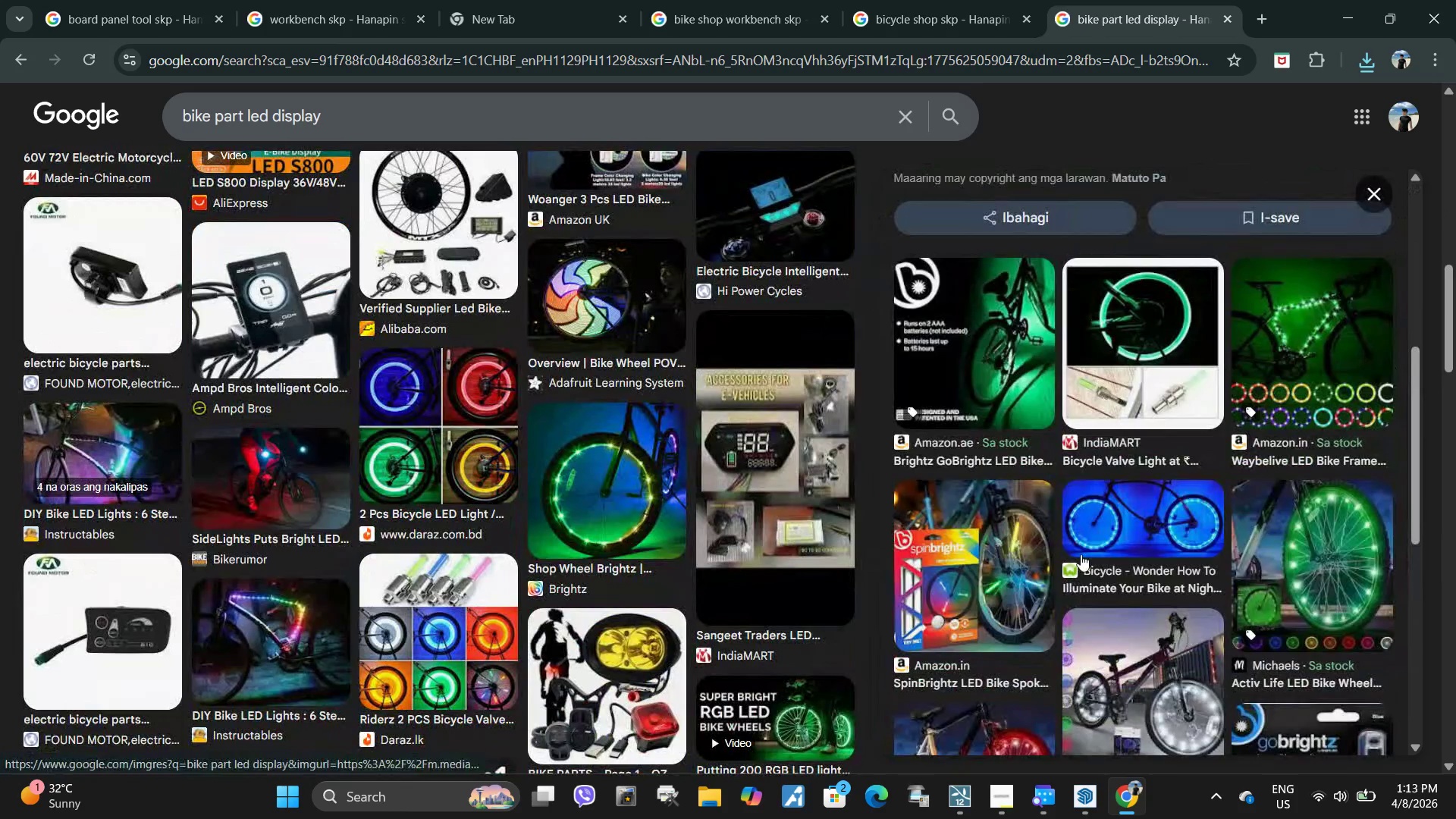 
scroll: coordinate [403, 520], scroll_direction: up, amount: 5.0
 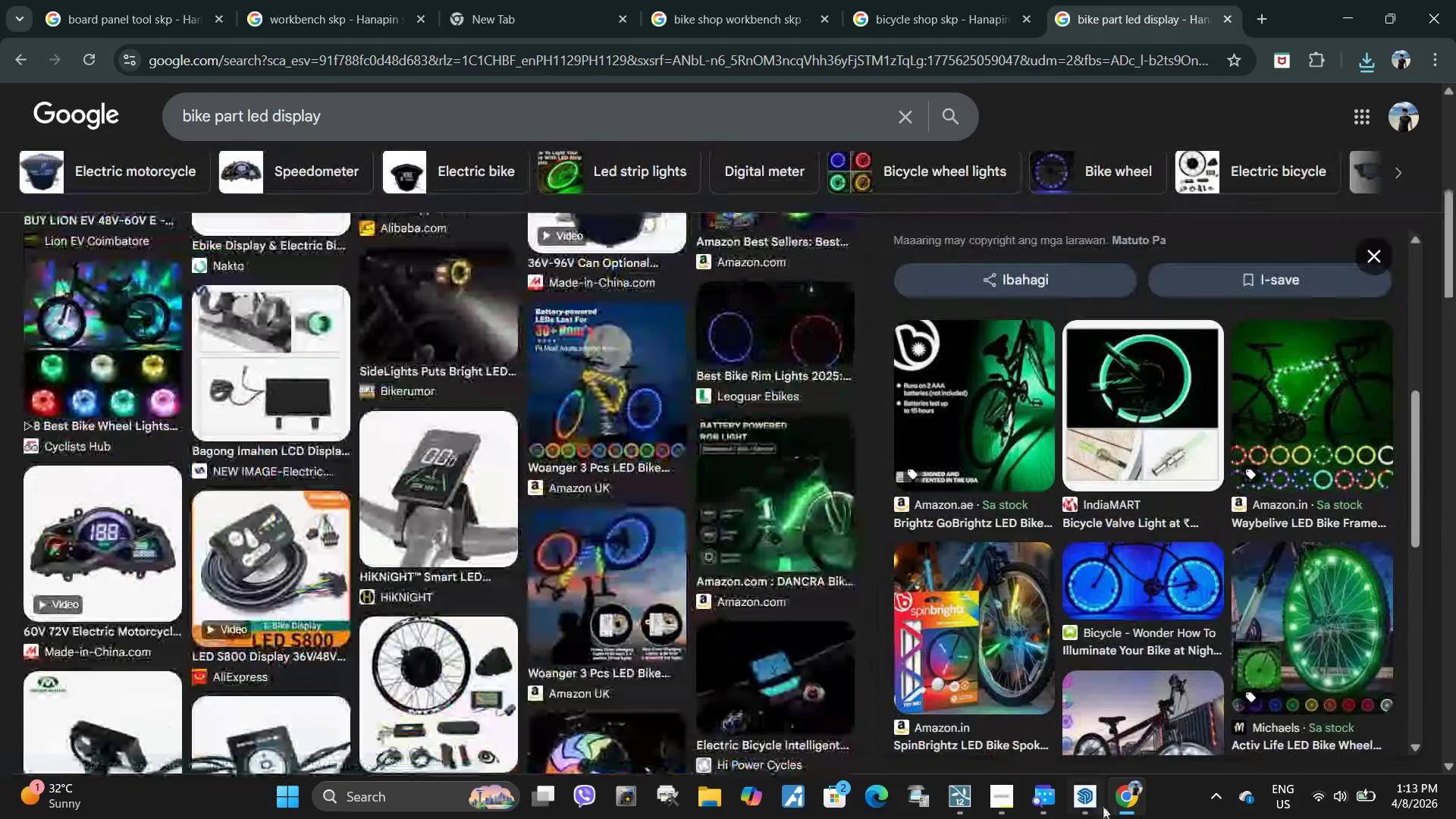 
left_click([1103, 806])
 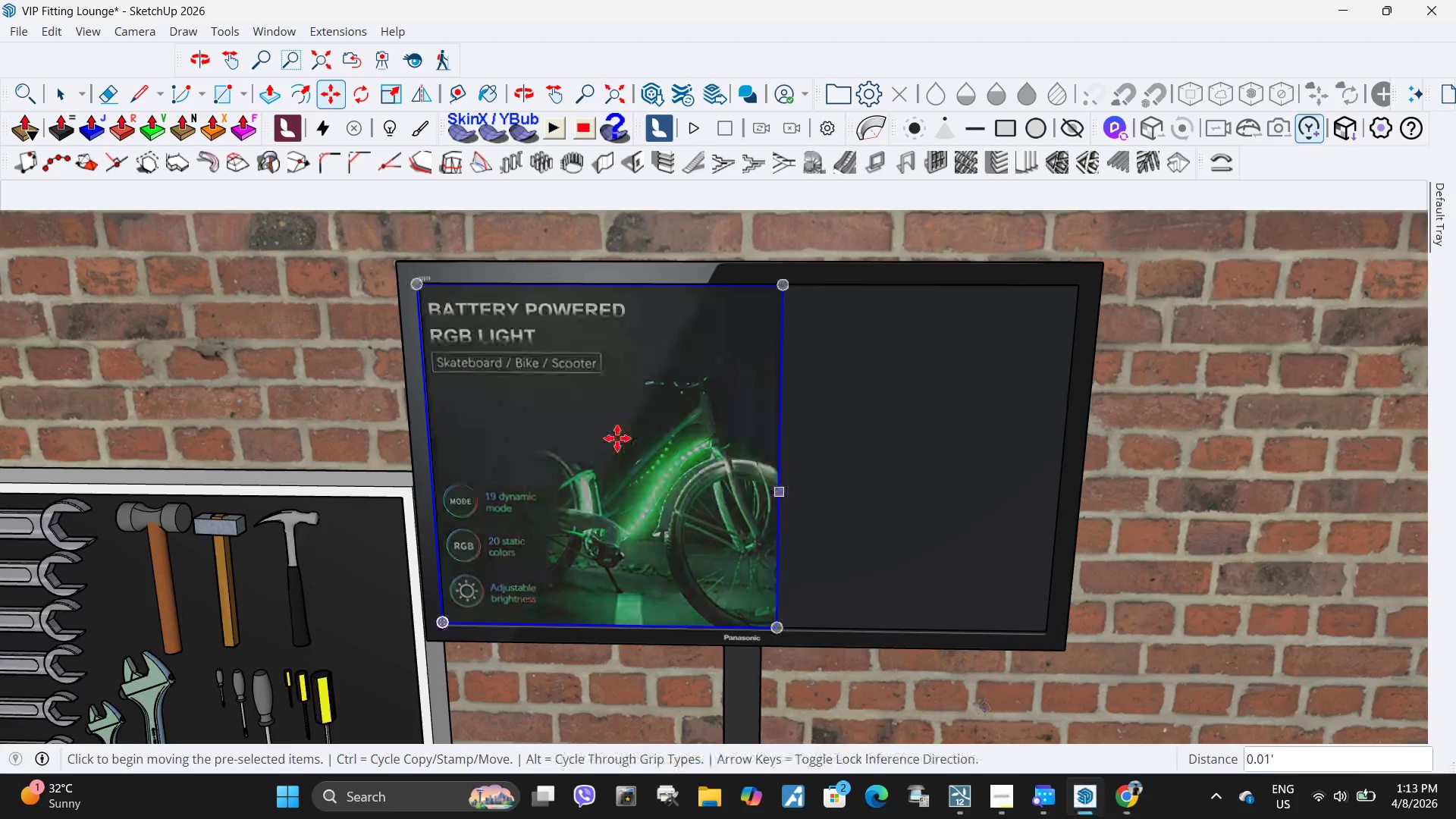 
left_click([632, 466])
 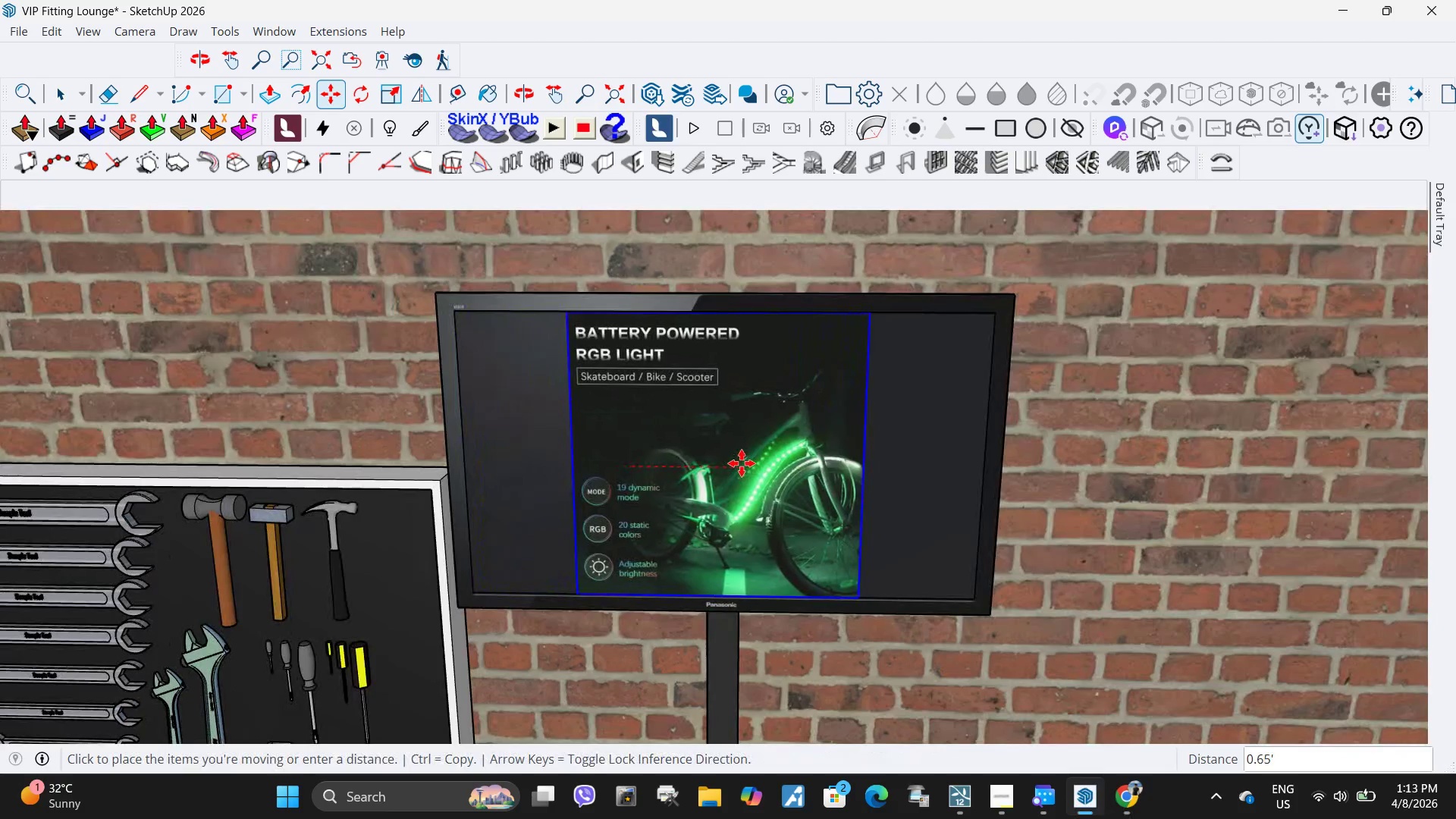 
scroll: coordinate [617, 438], scroll_direction: down, amount: 2.0
 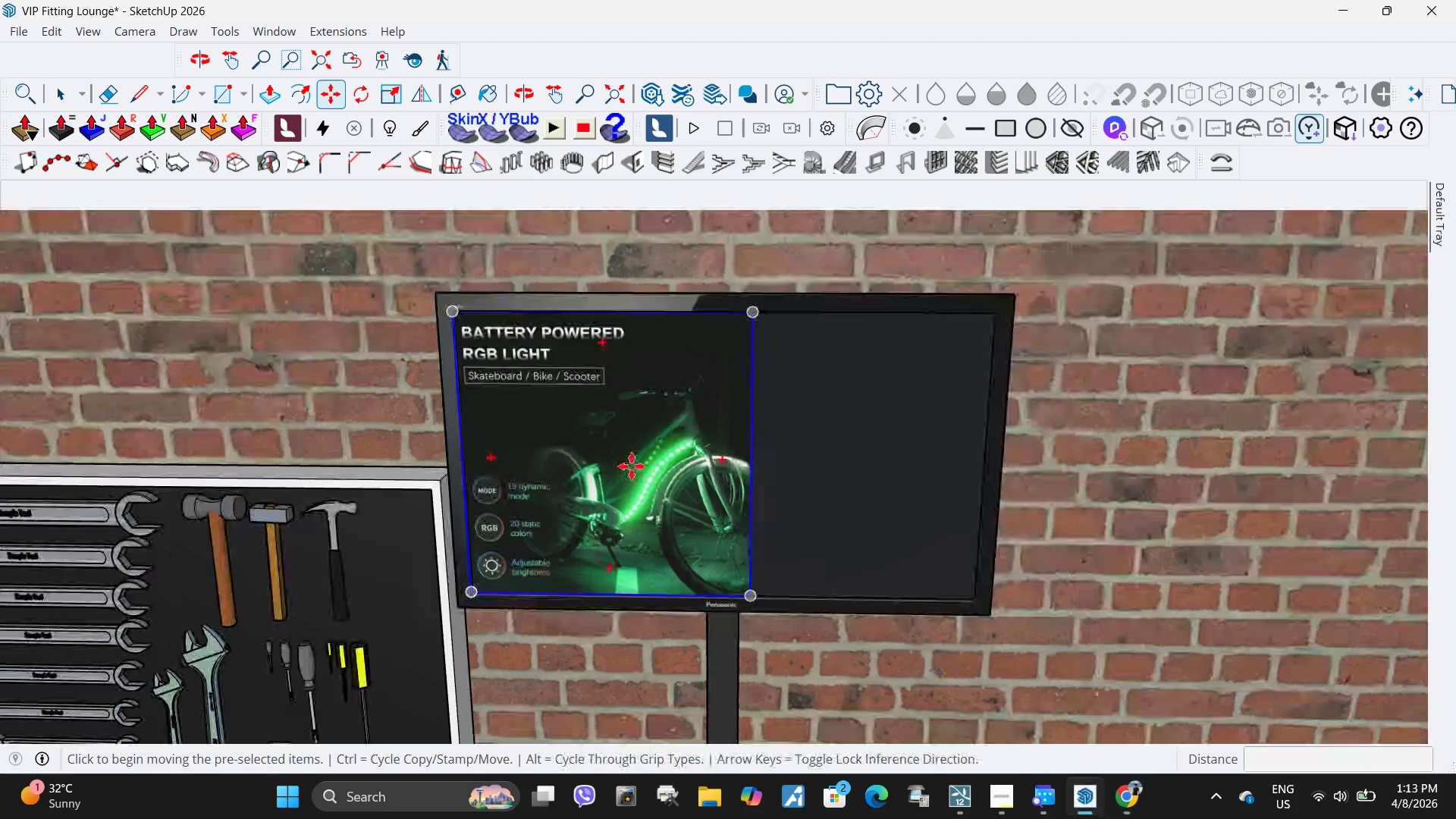 
left_click([739, 463])
 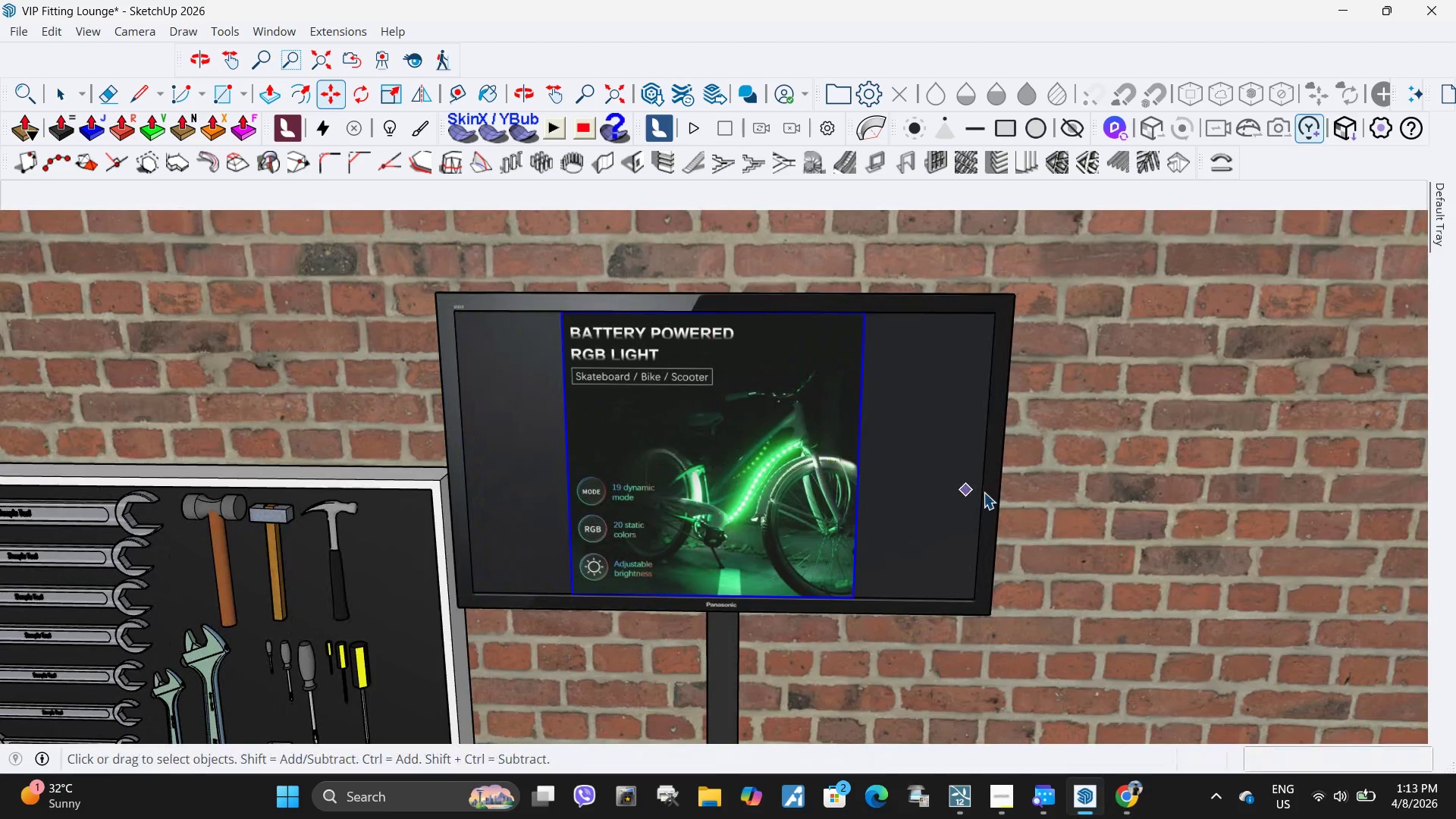 
key(Space)
 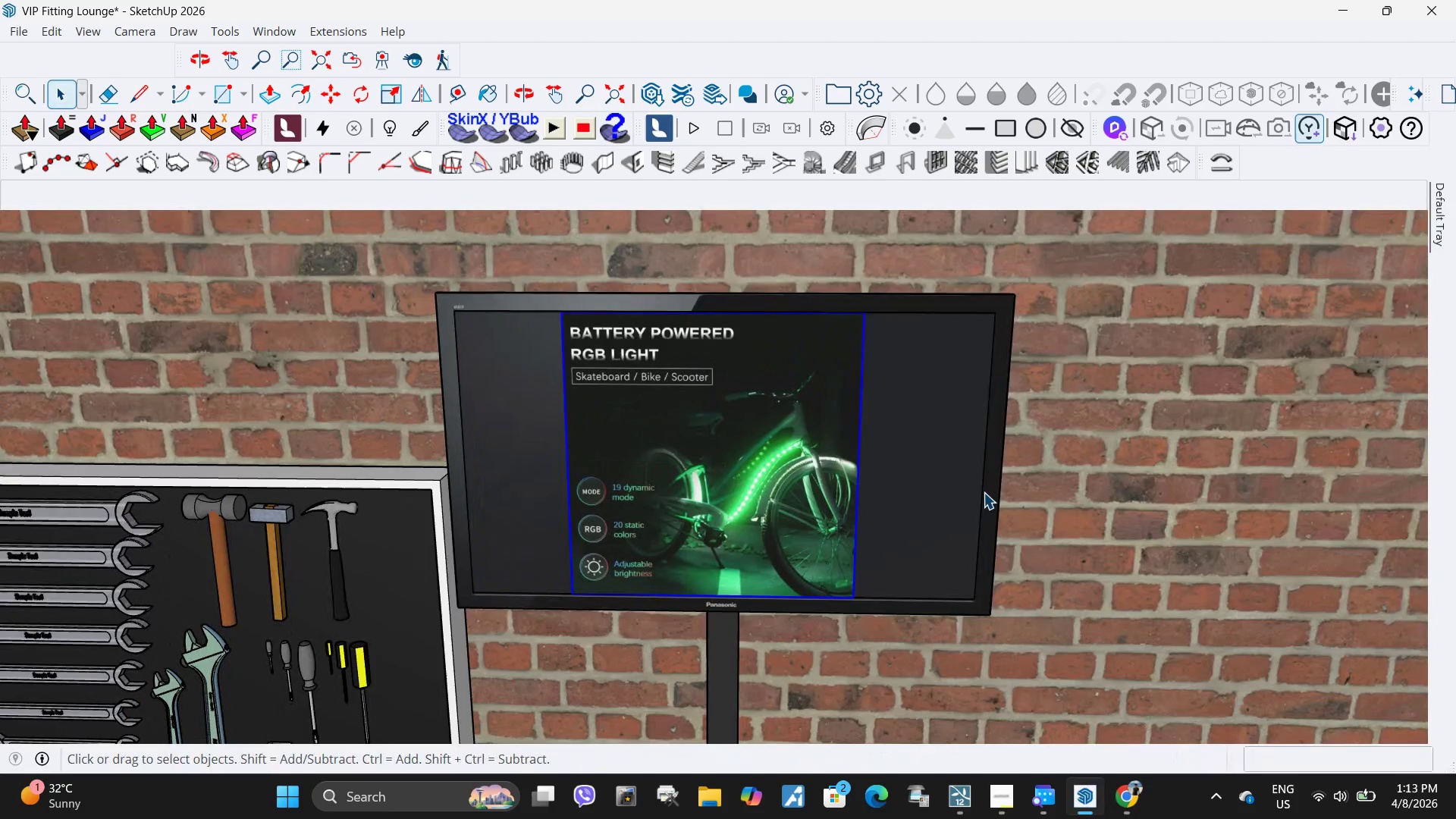 
left_click([984, 492])
 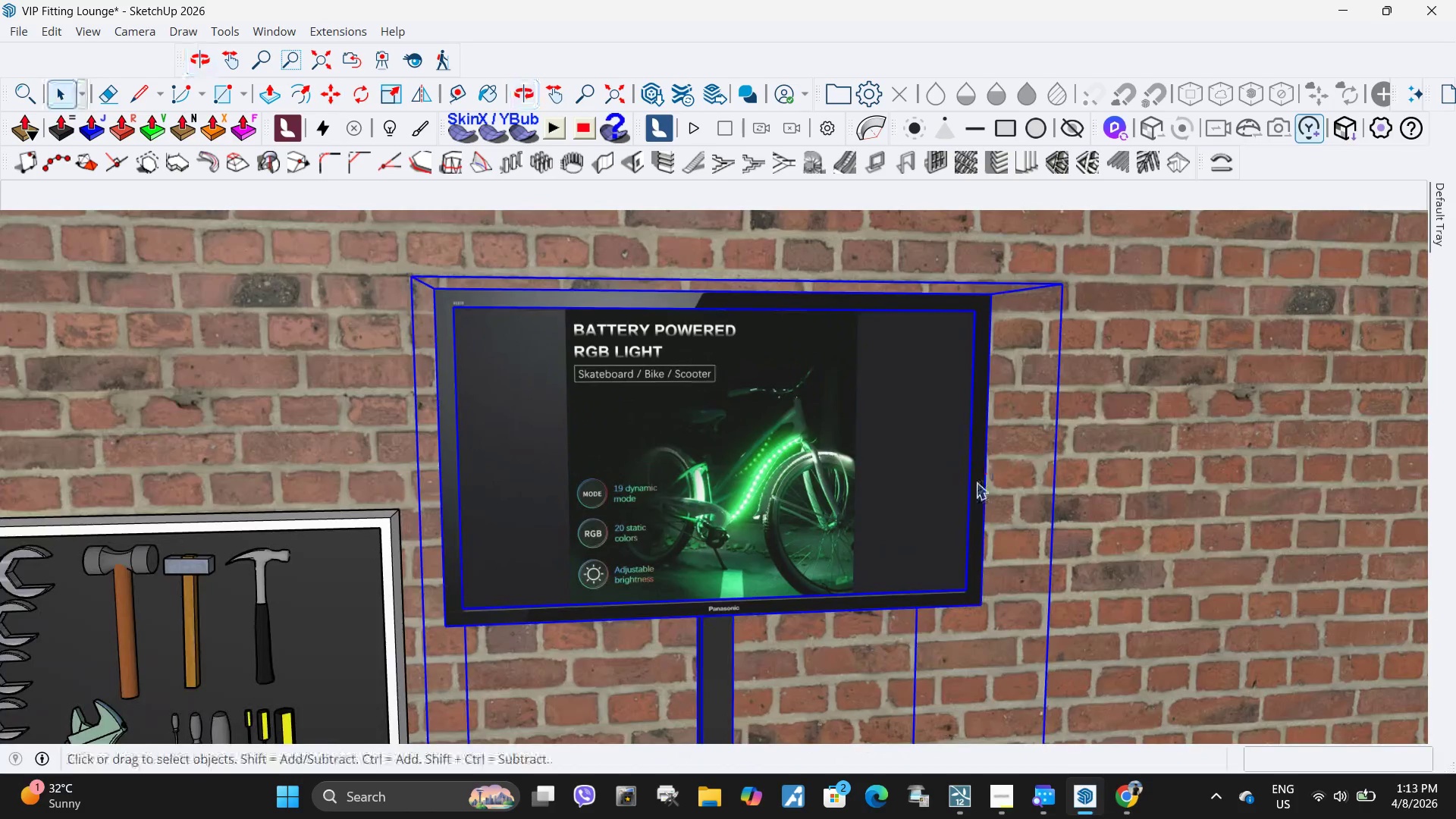 
scroll: coordinate [657, 629], scroll_direction: down, amount: 52.0
 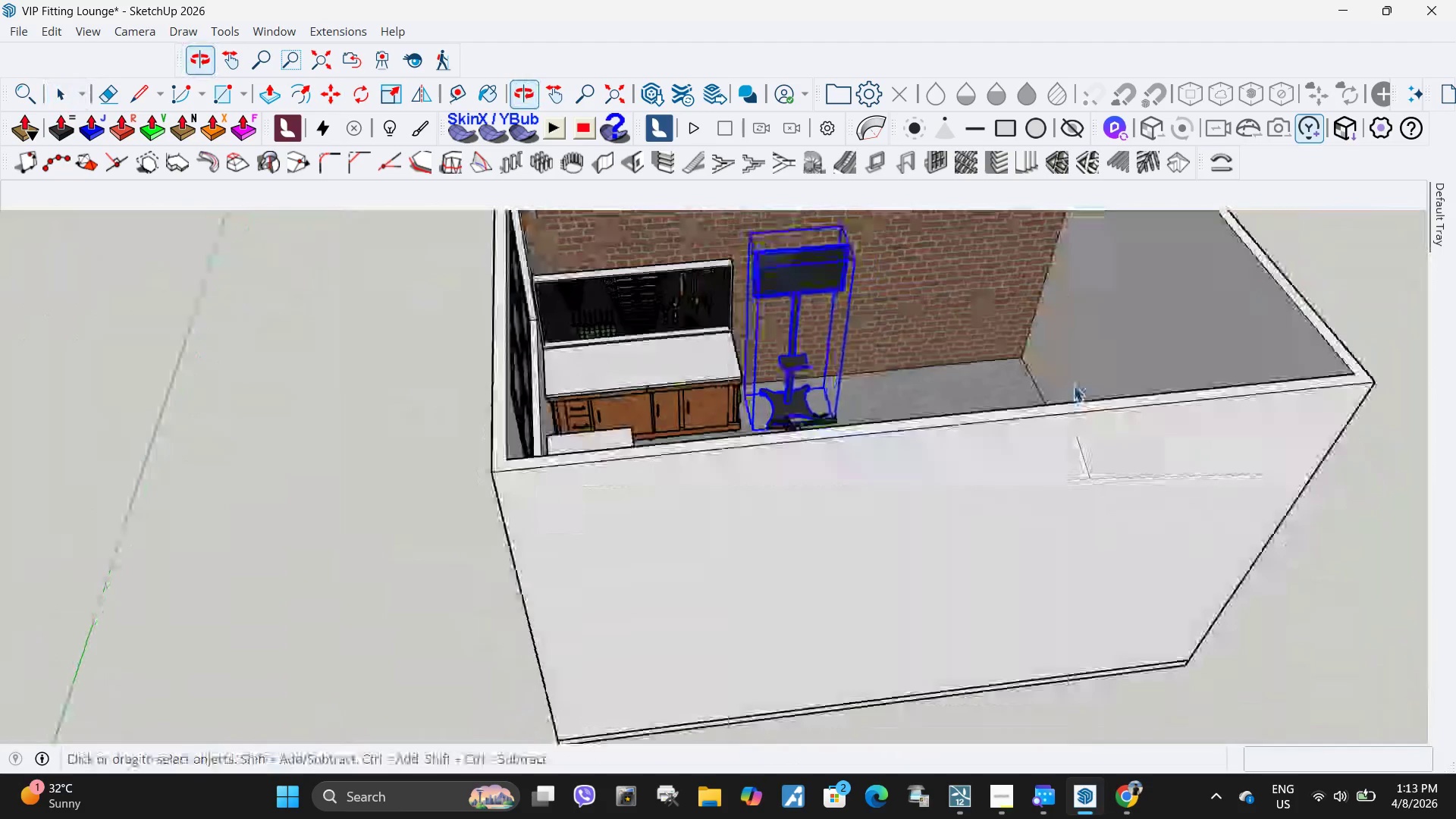 
key(Space)
 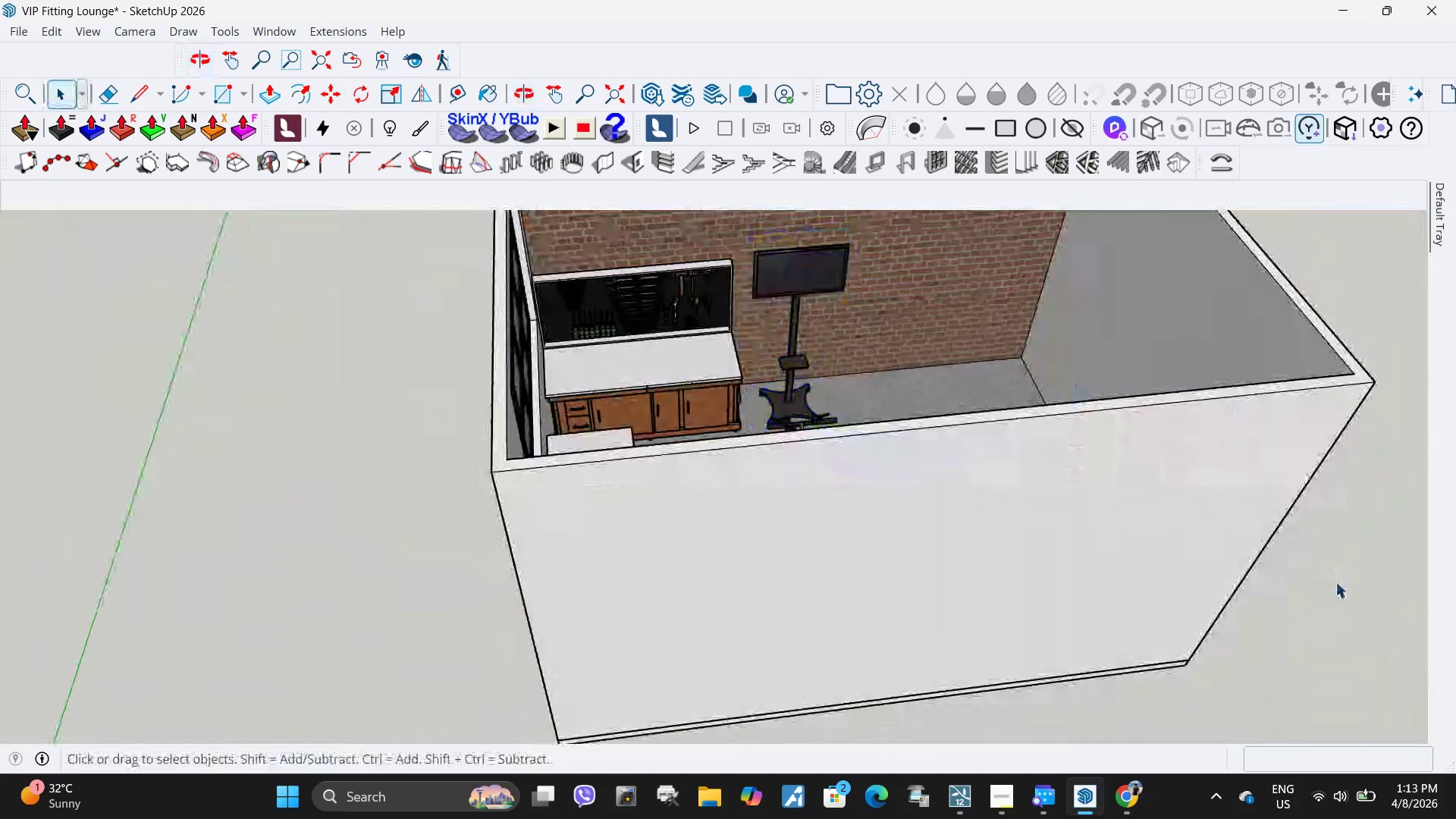 
left_click([1339, 583])
 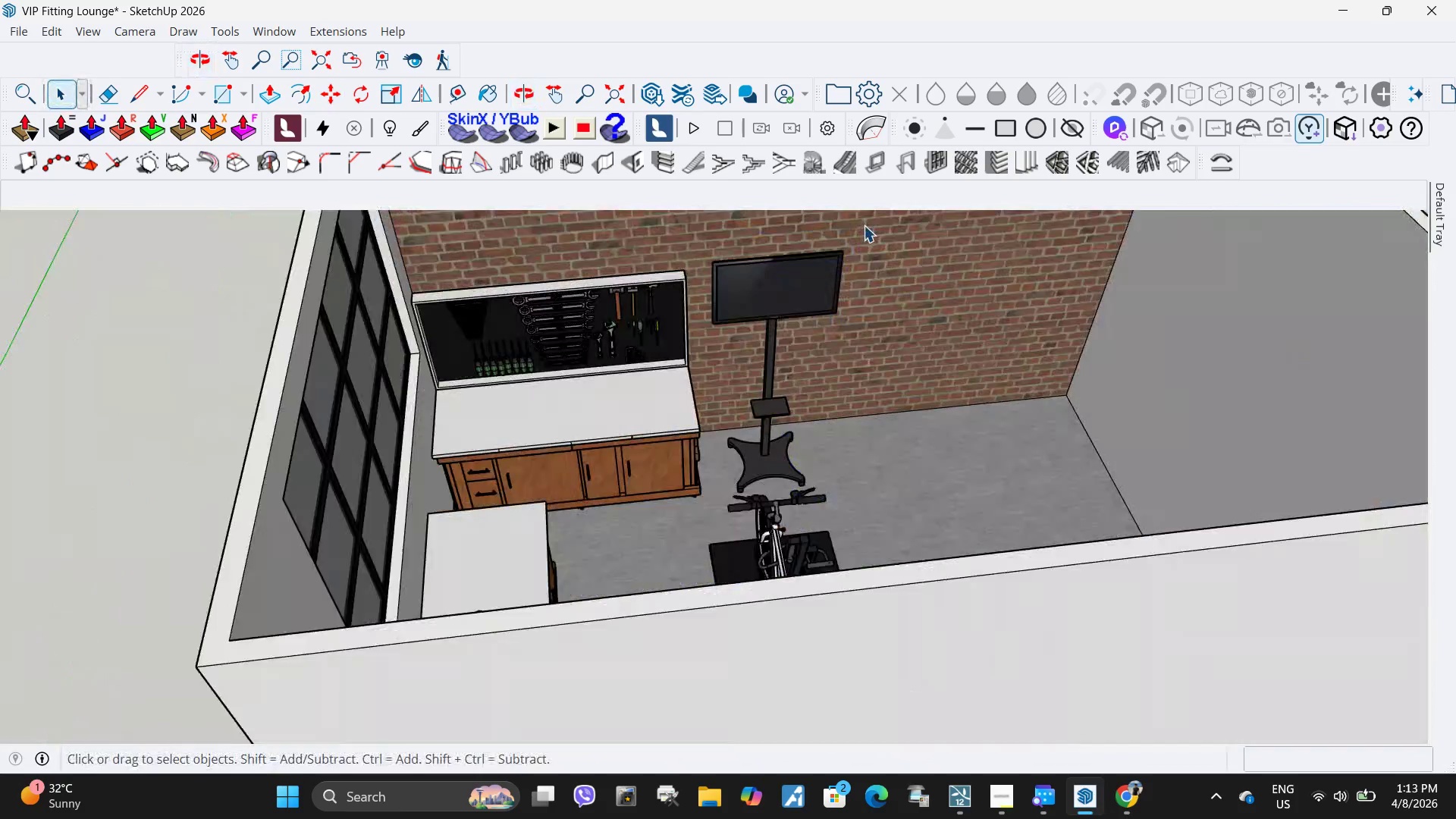 
key(Control+Z)
 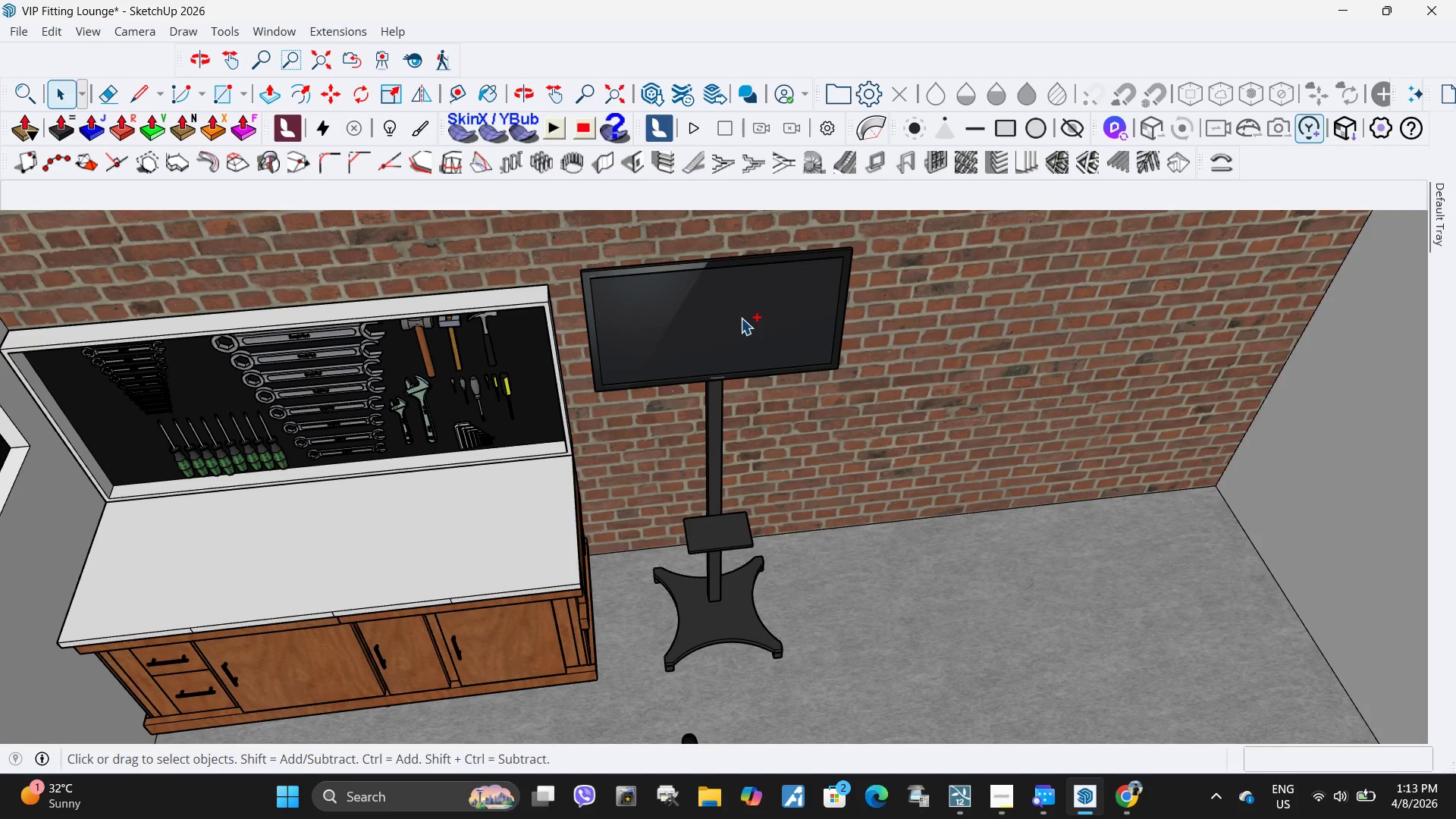 
scroll: coordinate [827, 262], scroll_direction: up, amount: 10.0
 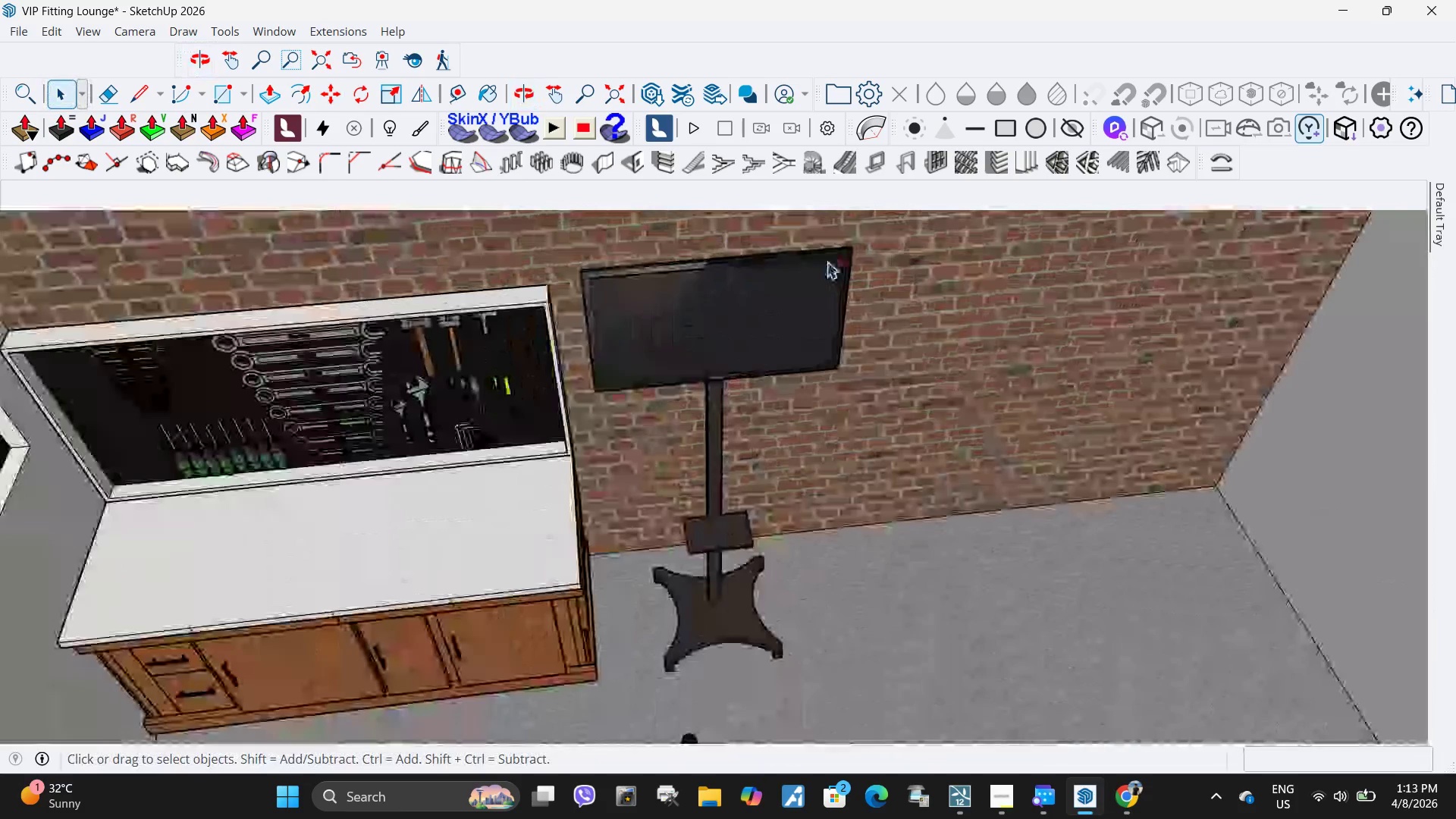 
key(Control+Z)
 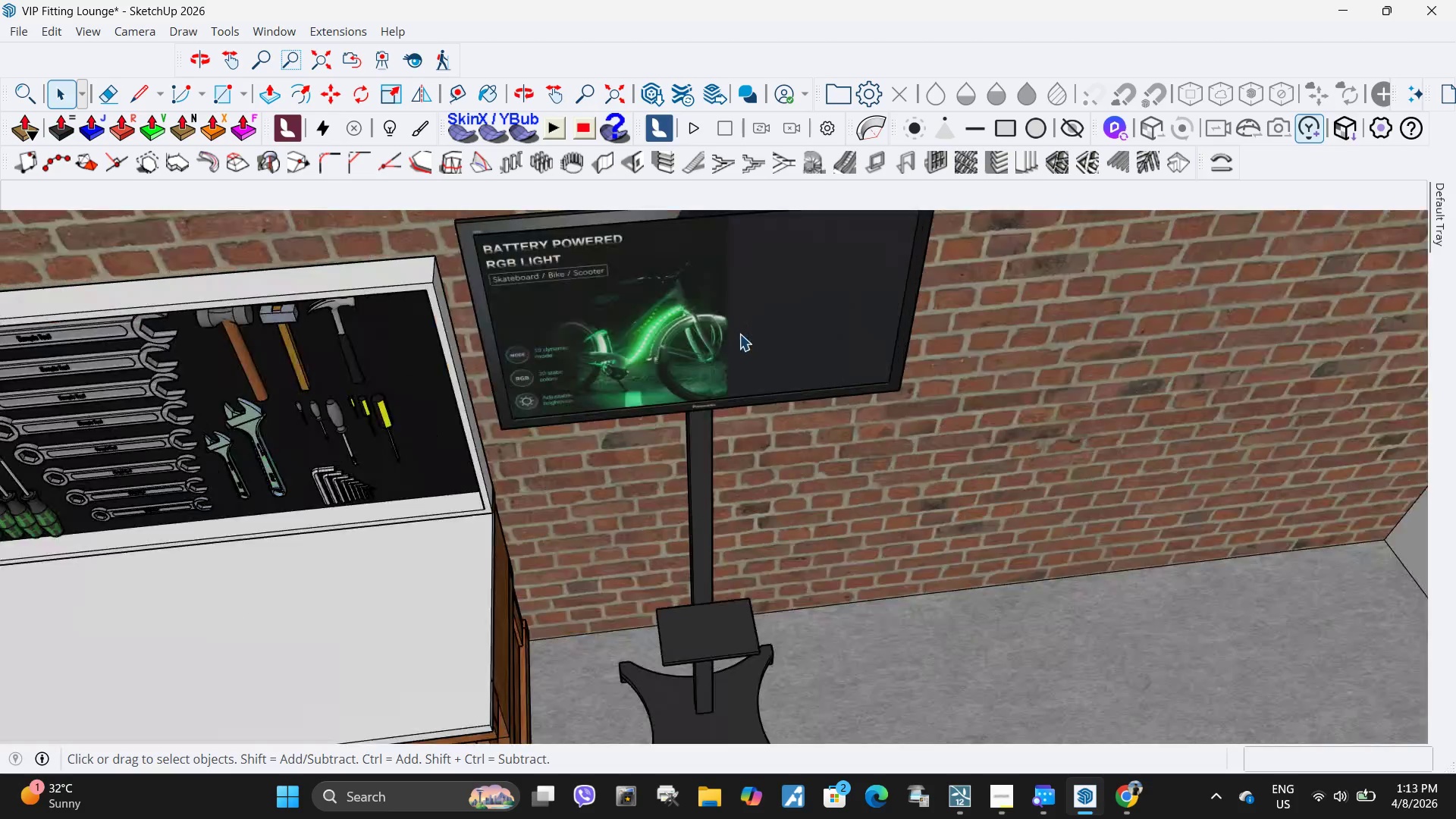 
left_click([664, 328])
 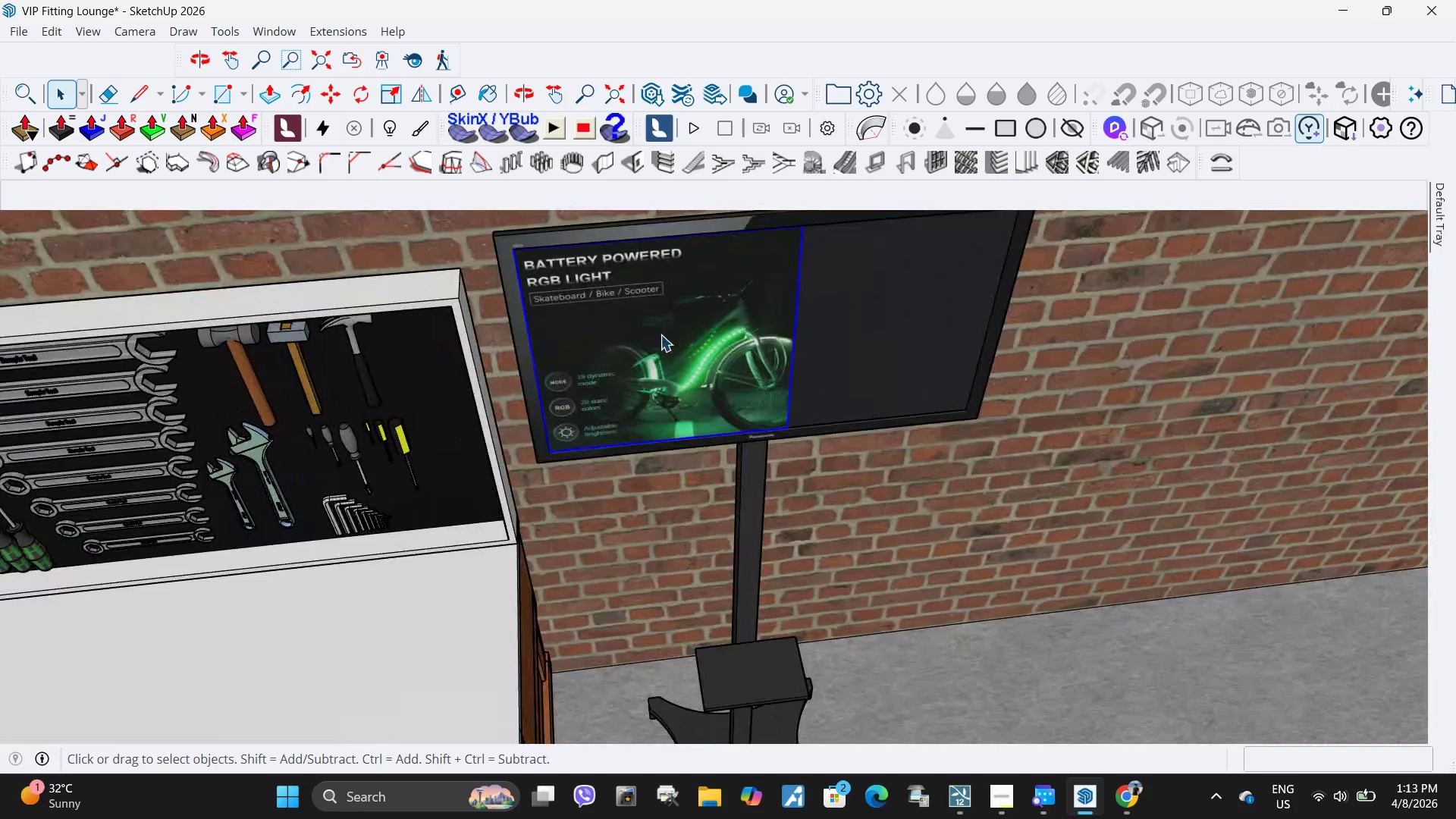 
scroll: coordinate [681, 384], scroll_direction: up, amount: 15.0
 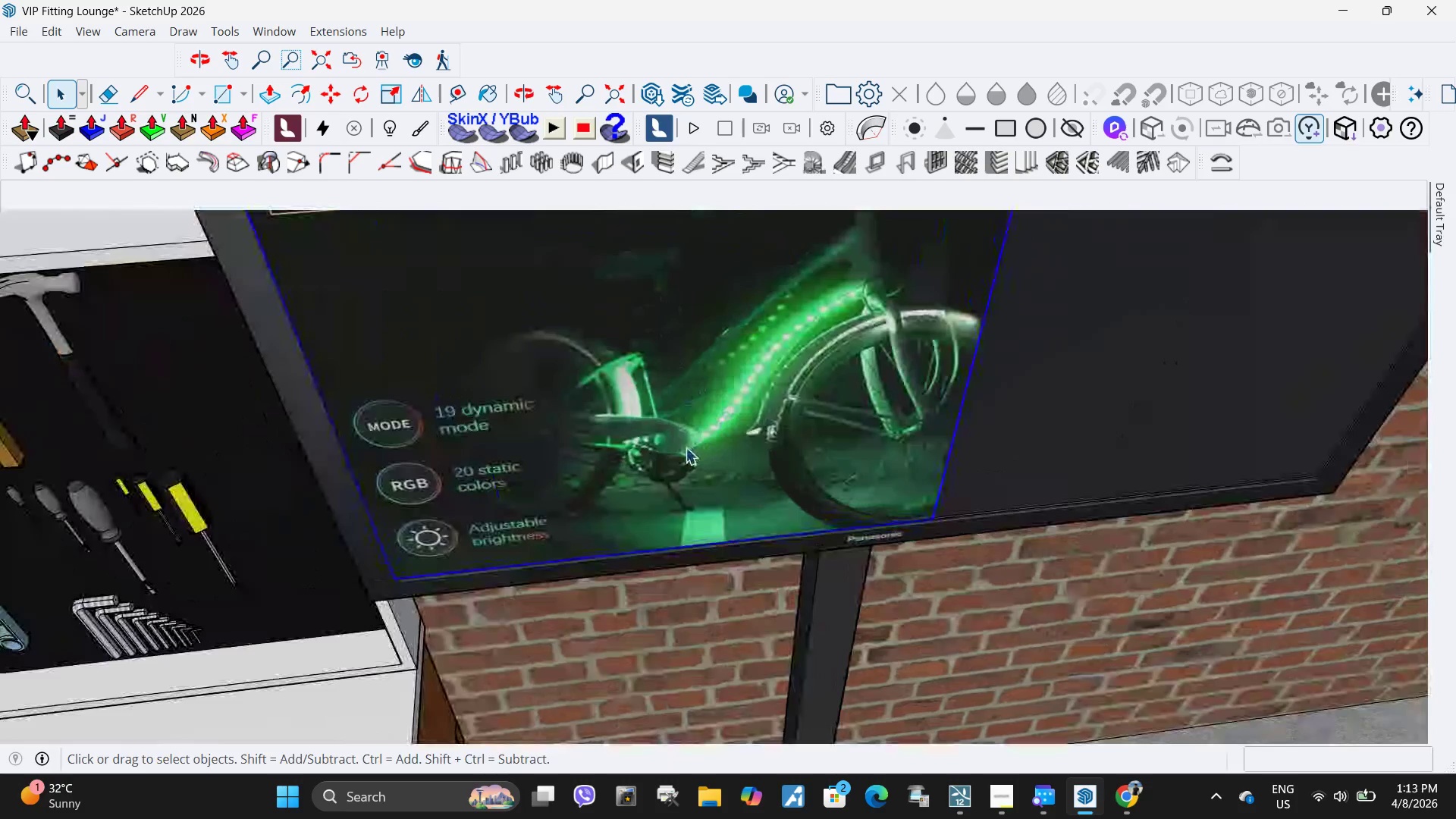 
key(M)
 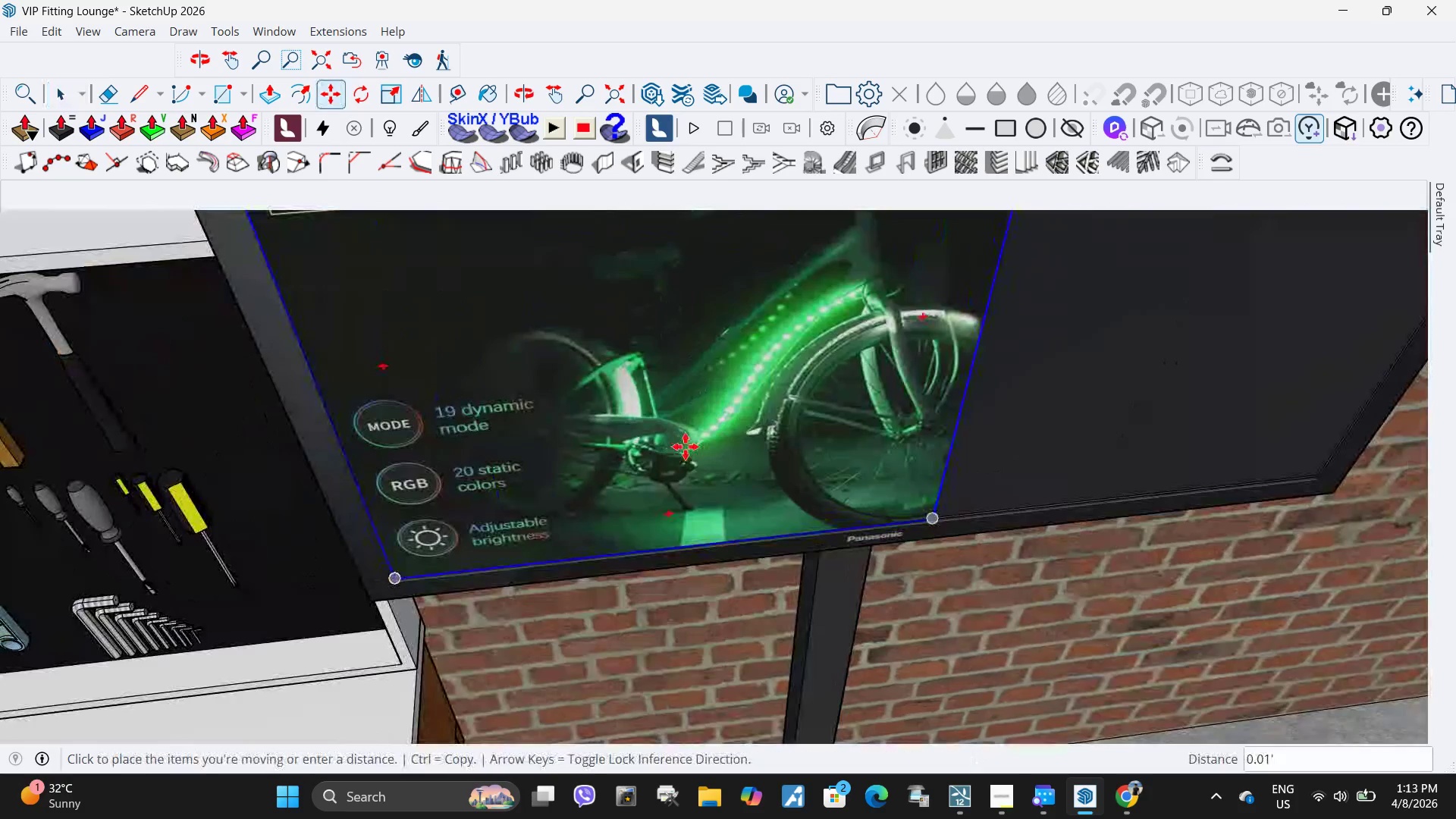 
left_click([678, 450])
 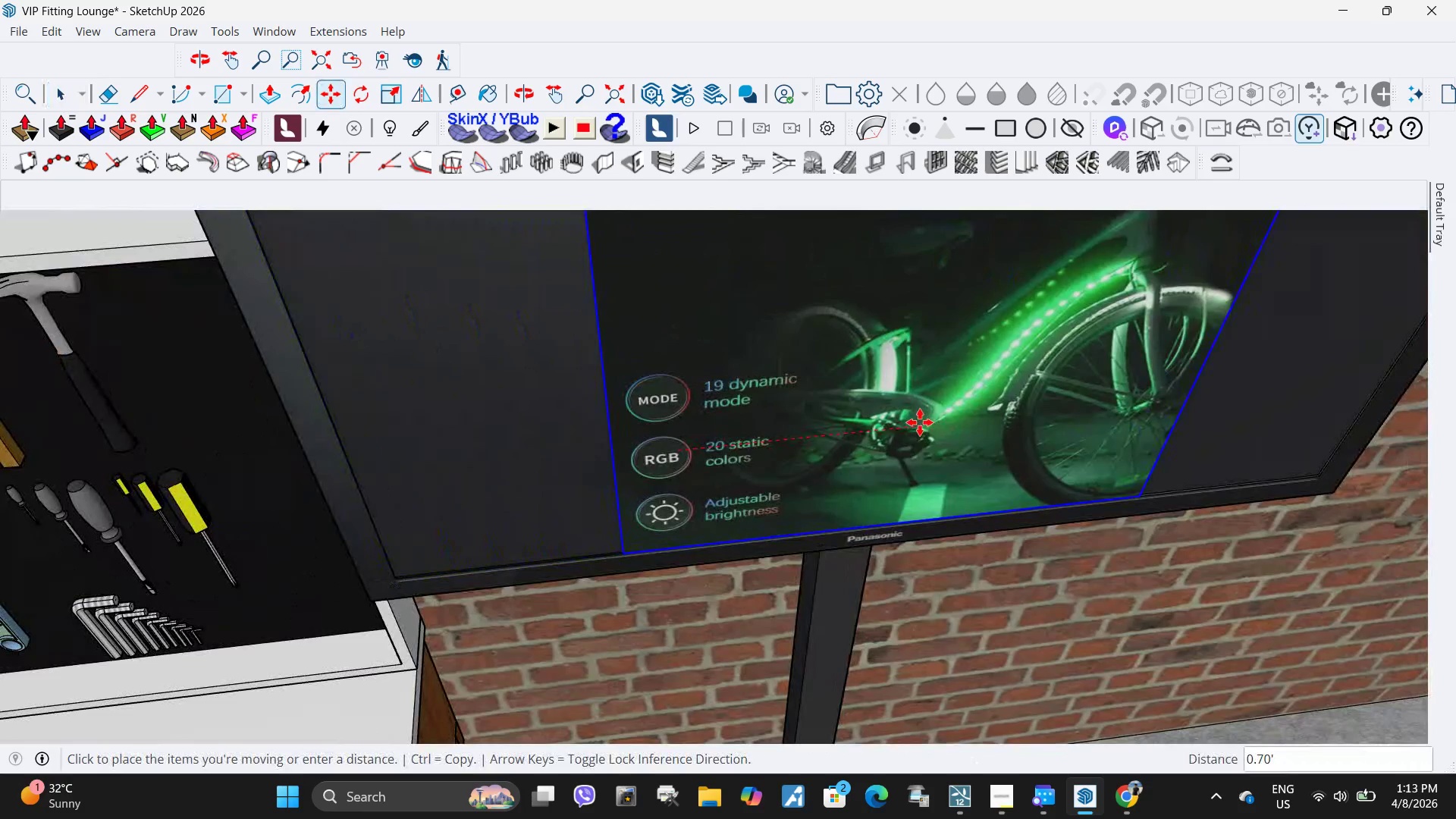 
left_click([920, 422])
 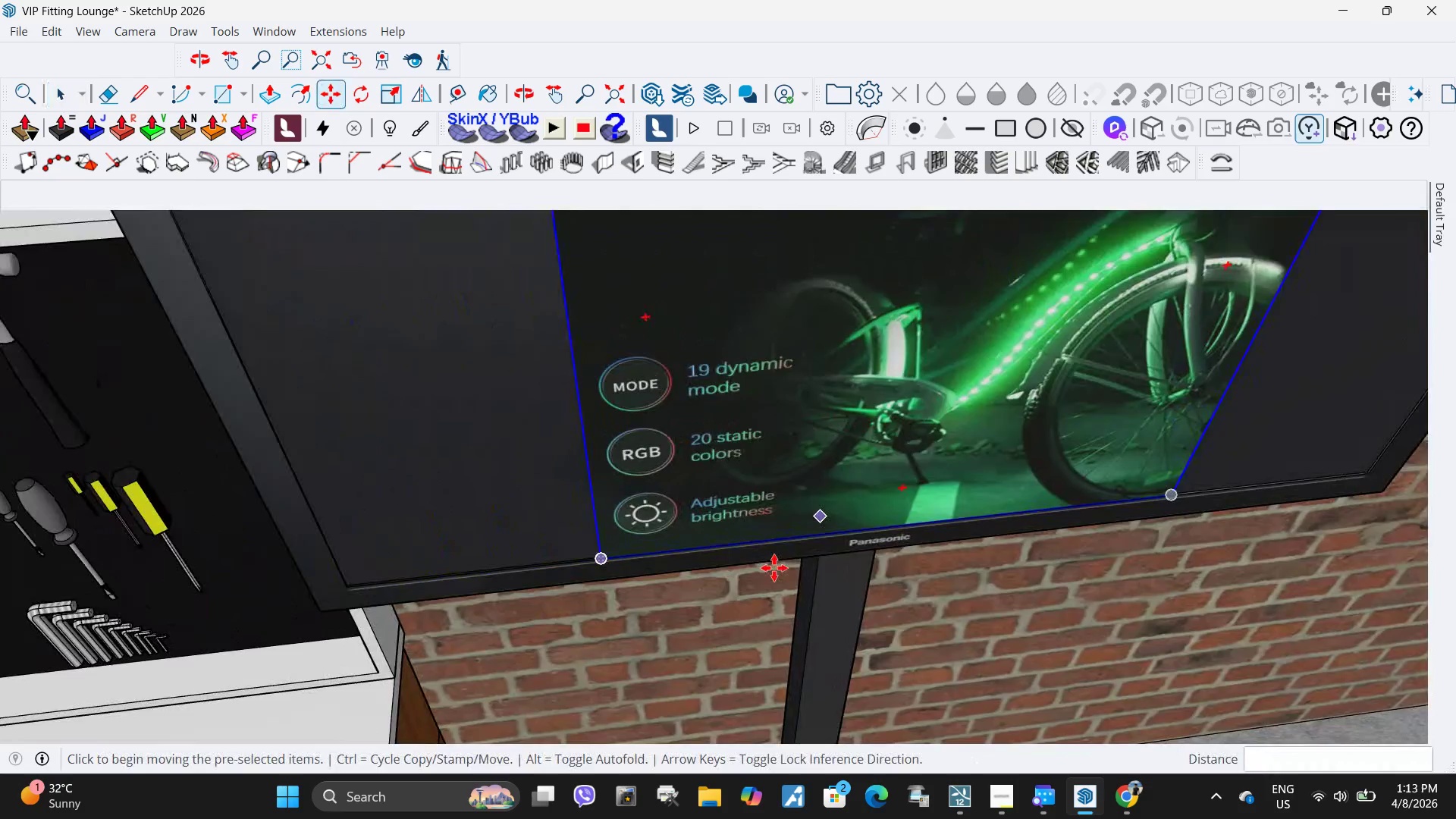 
scroll: coordinate [551, 580], scroll_direction: up, amount: 10.0
 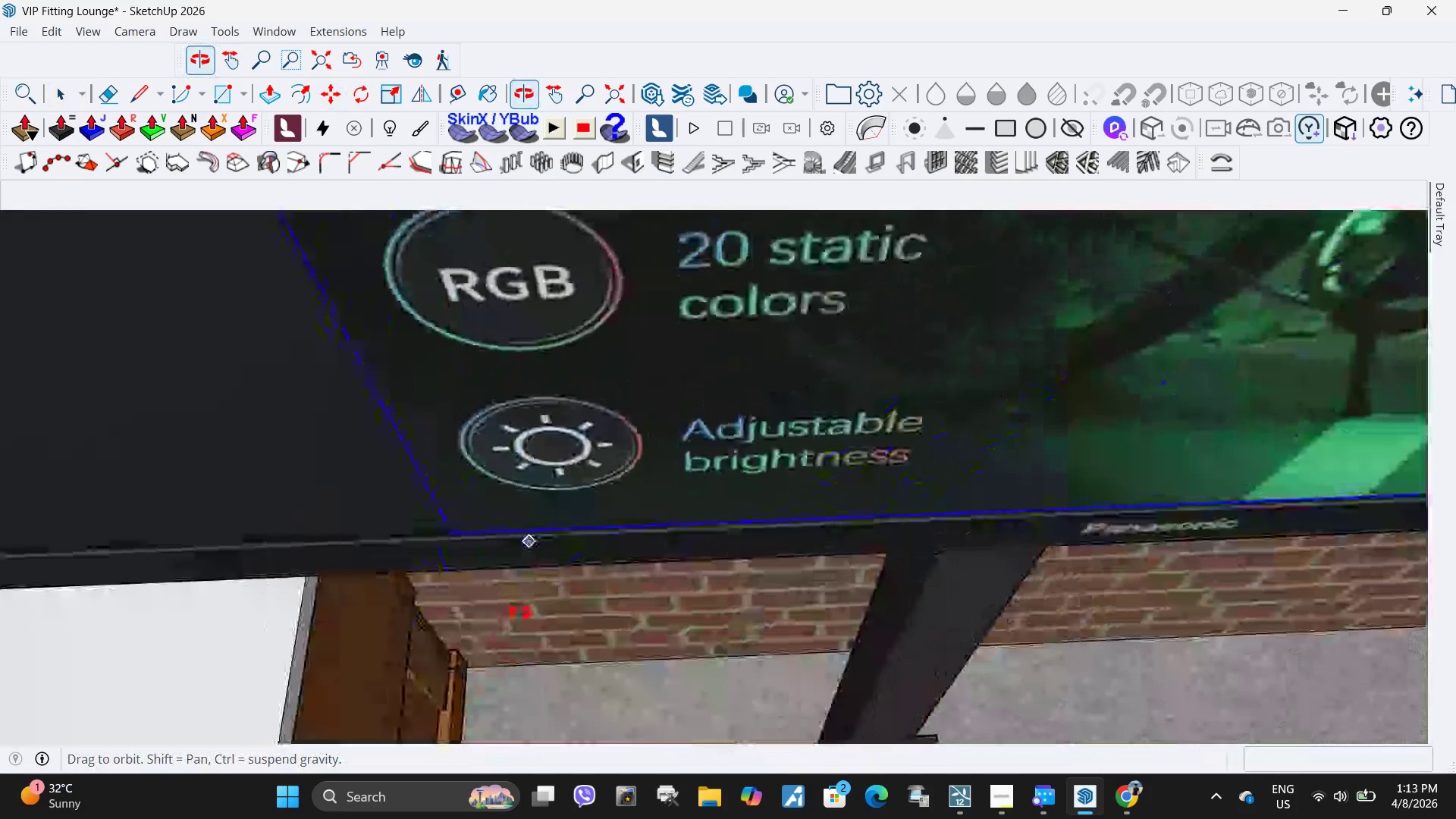 
scroll: coordinate [557, 530], scroll_direction: down, amount: 4.0
 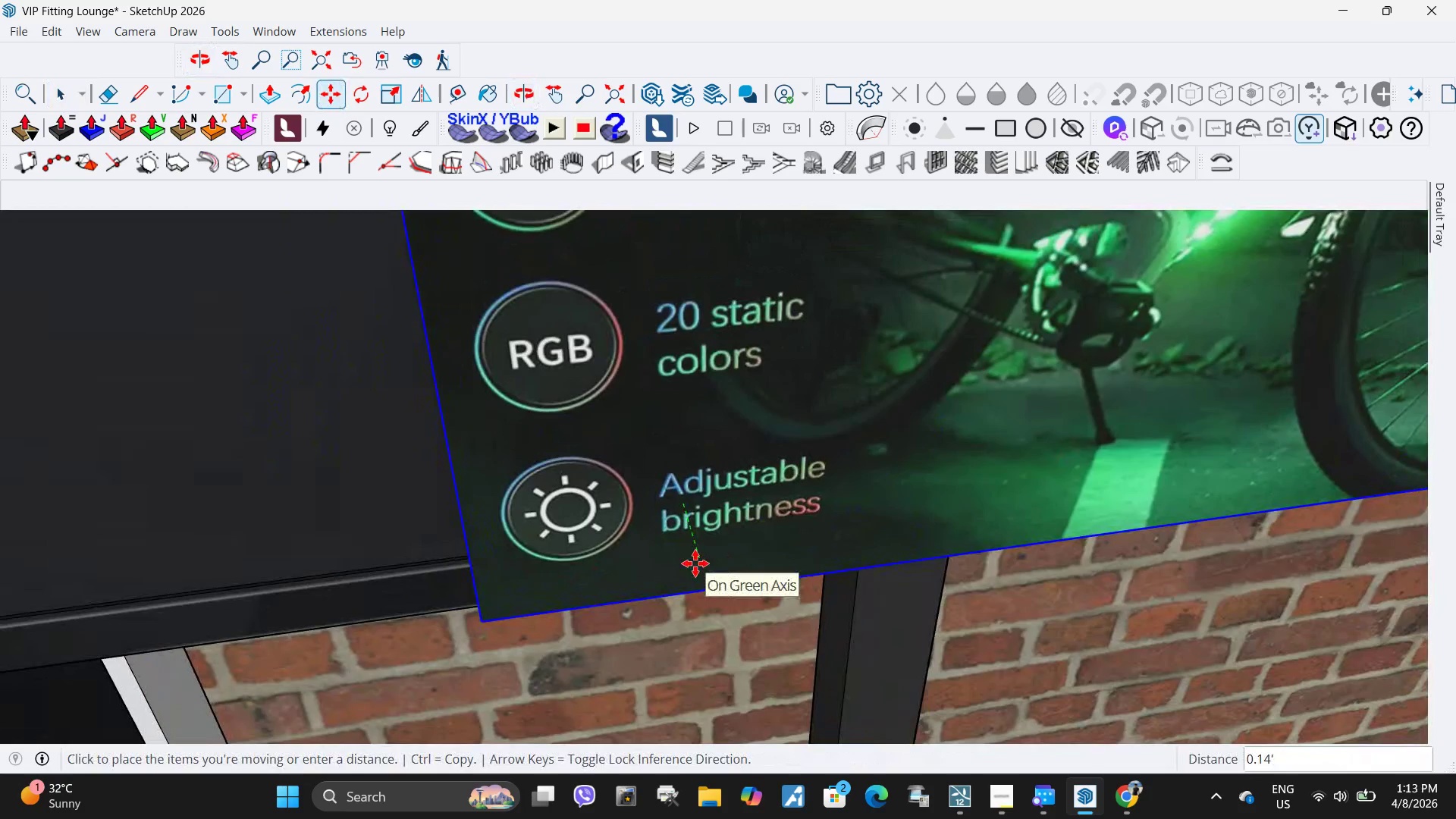 
key(NumpadDecimal)
 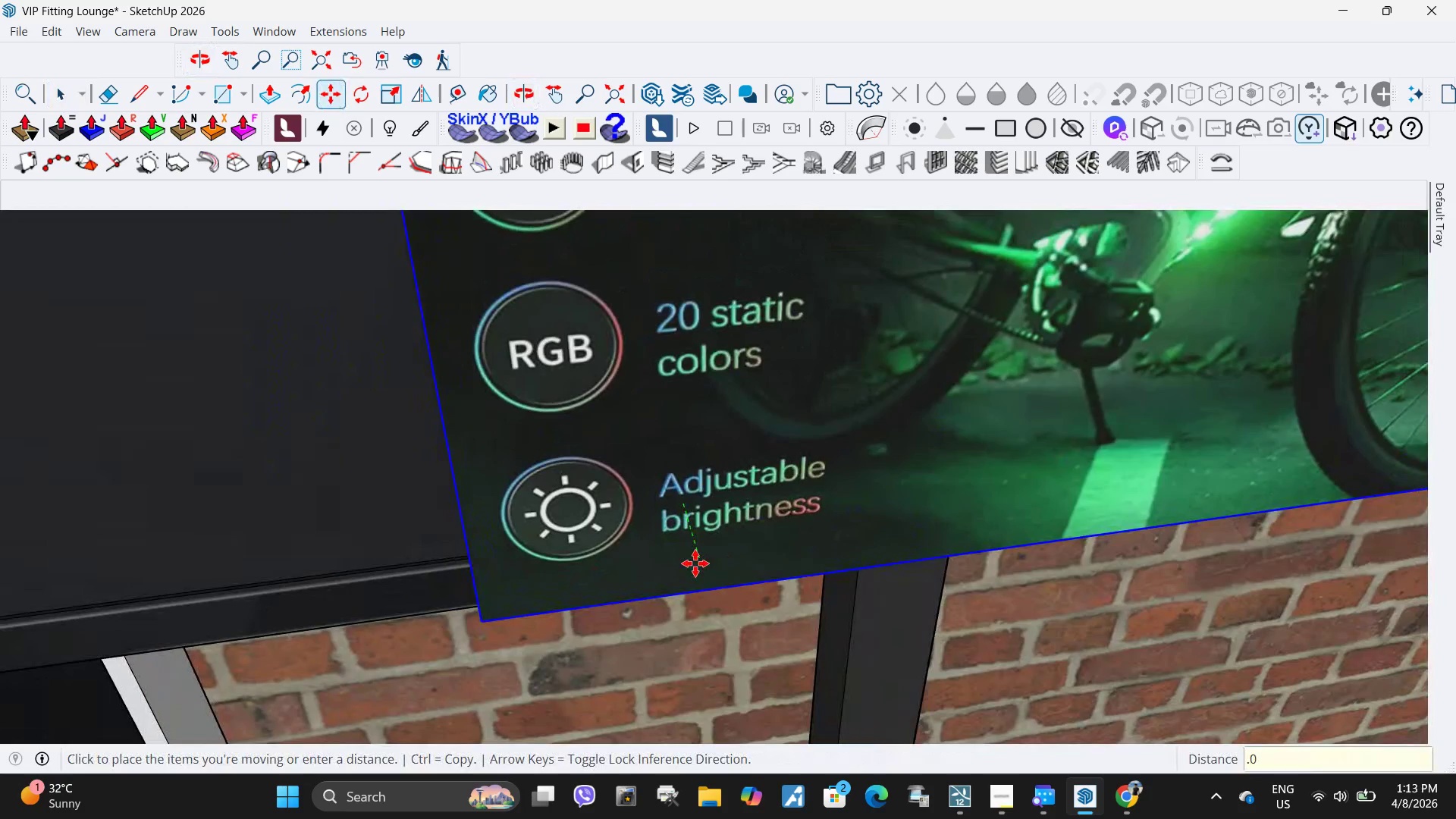 
key(Numpad0)
 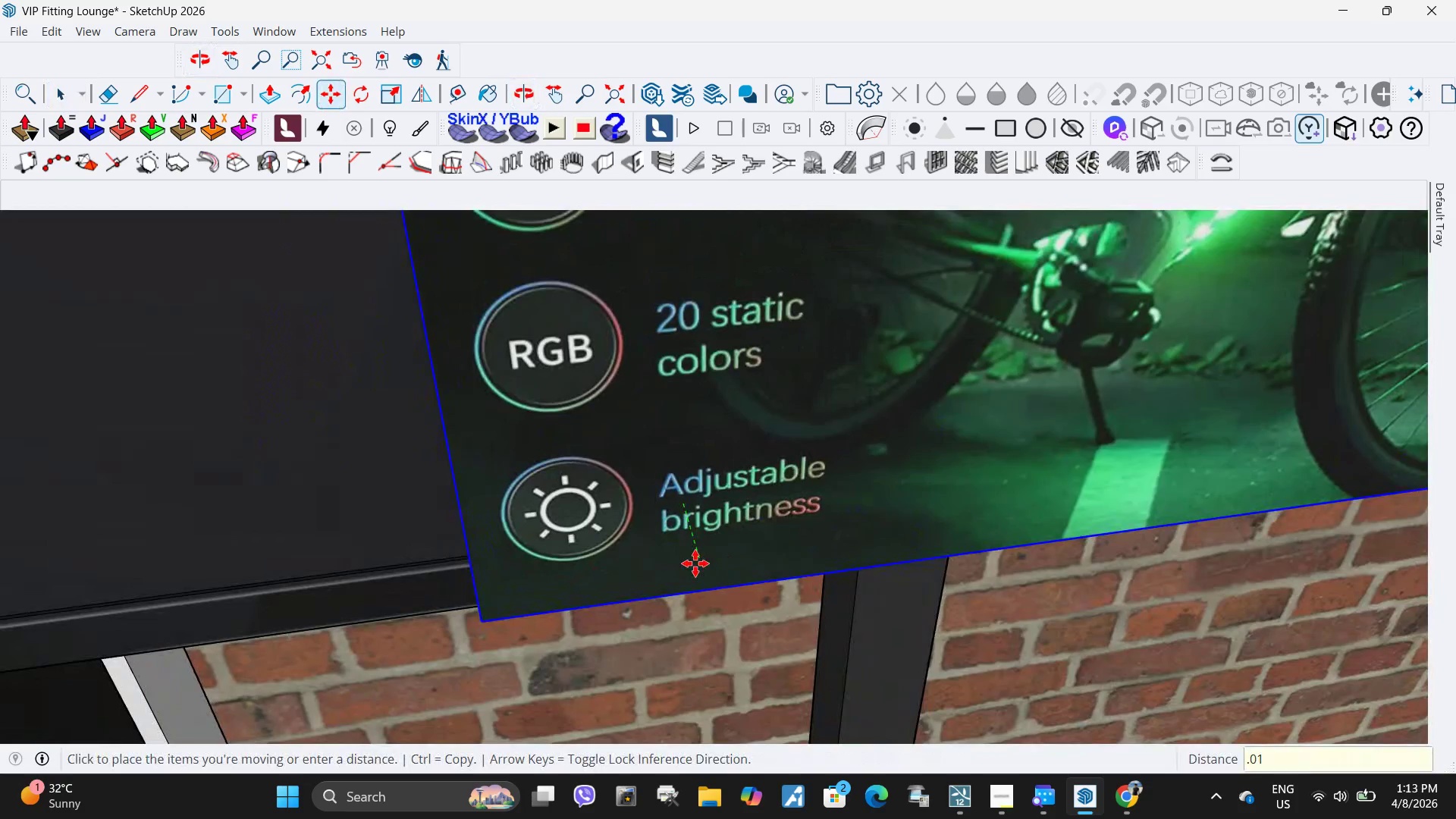 
key(Numpad1)
 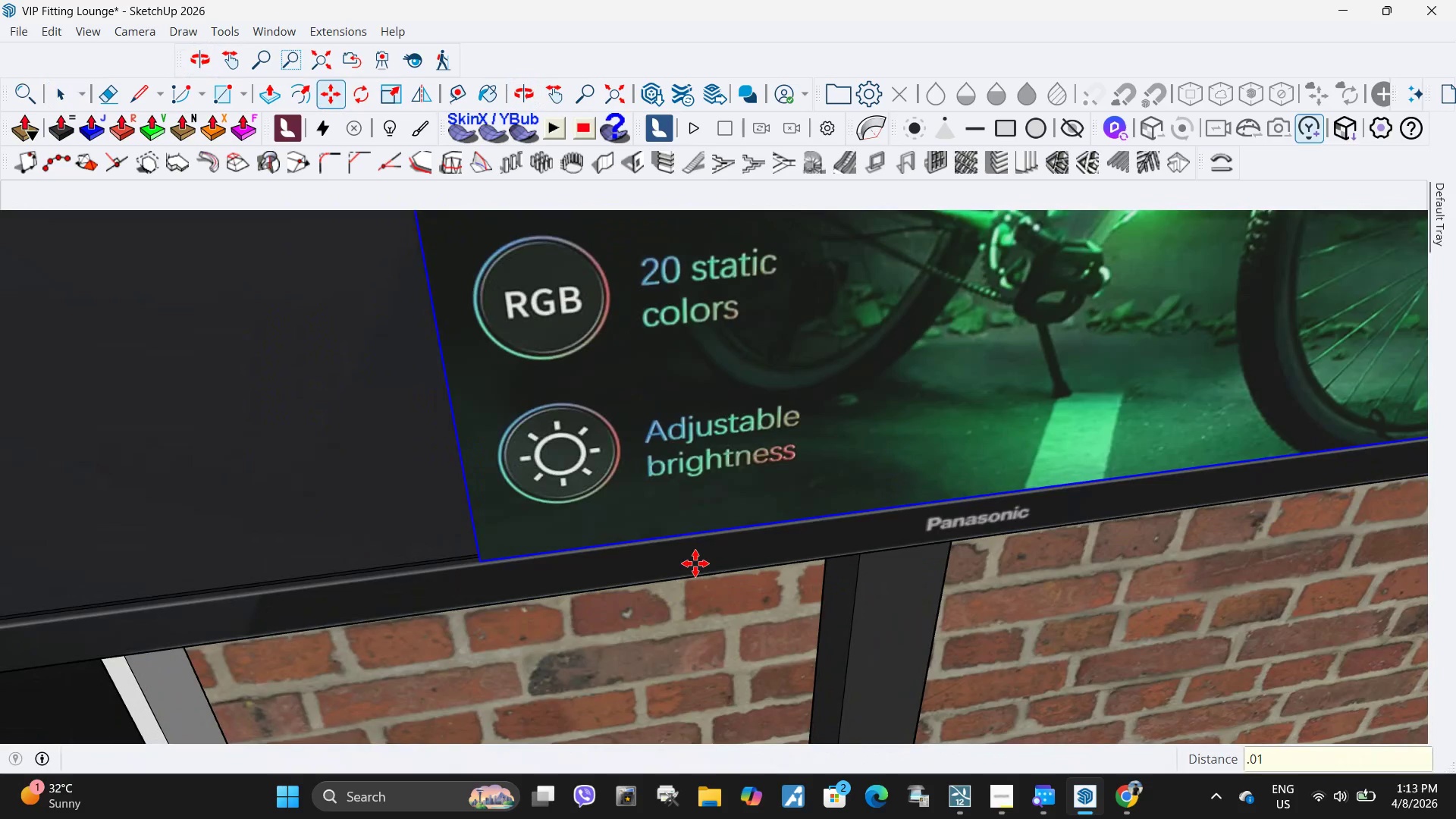 
key(NumpadEnter)
 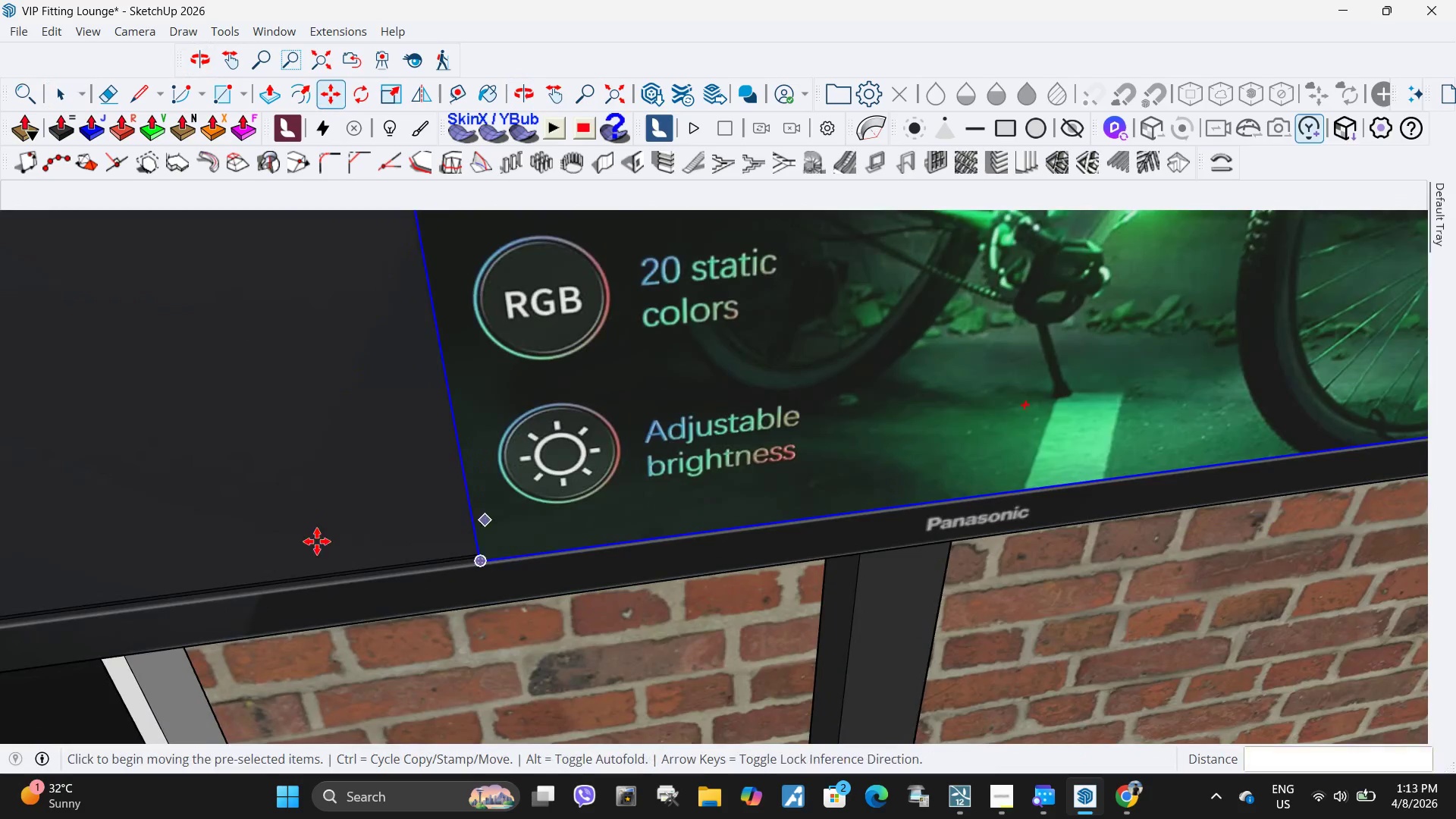 
key(Space)
 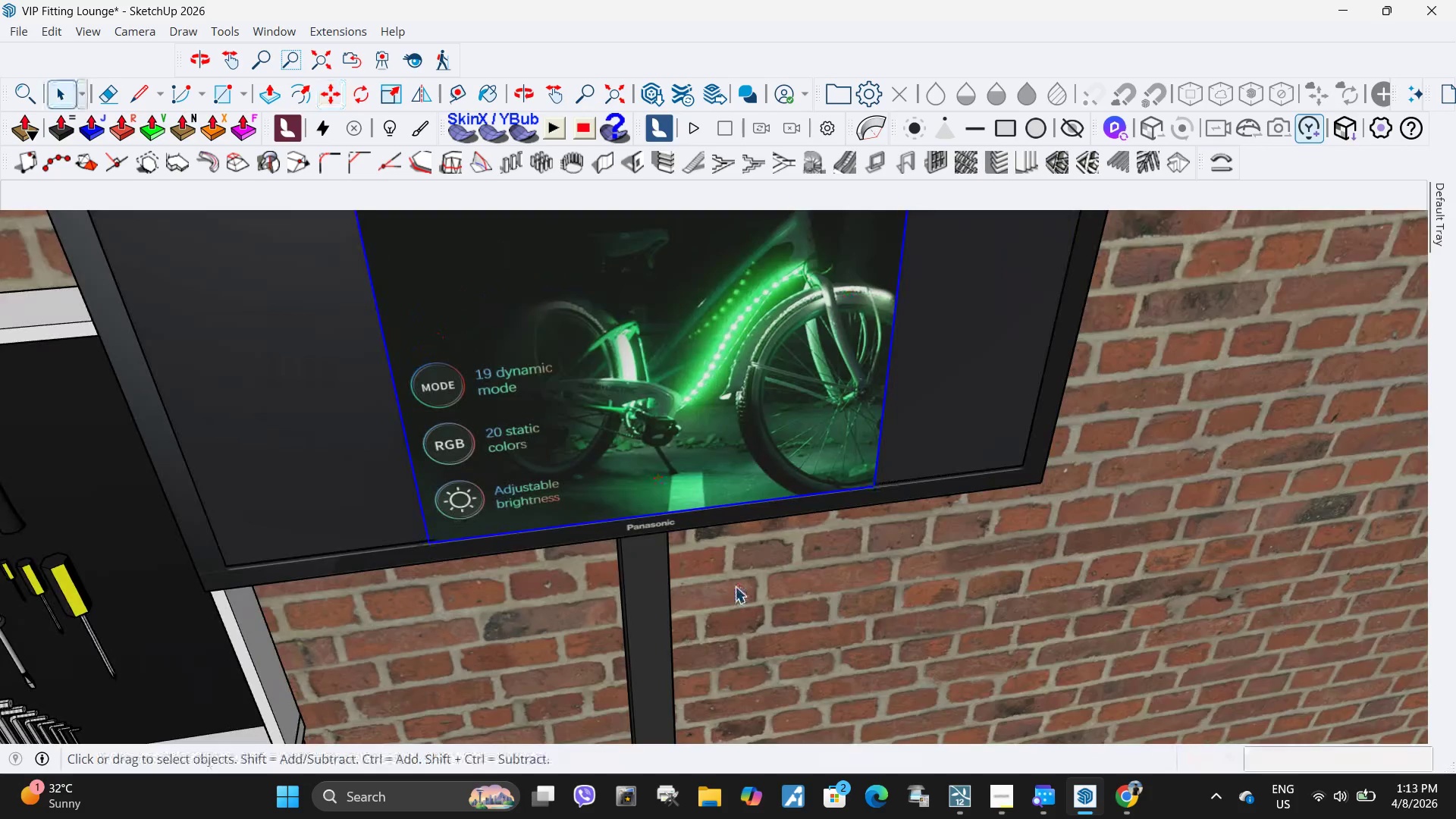 
left_click([735, 586])
 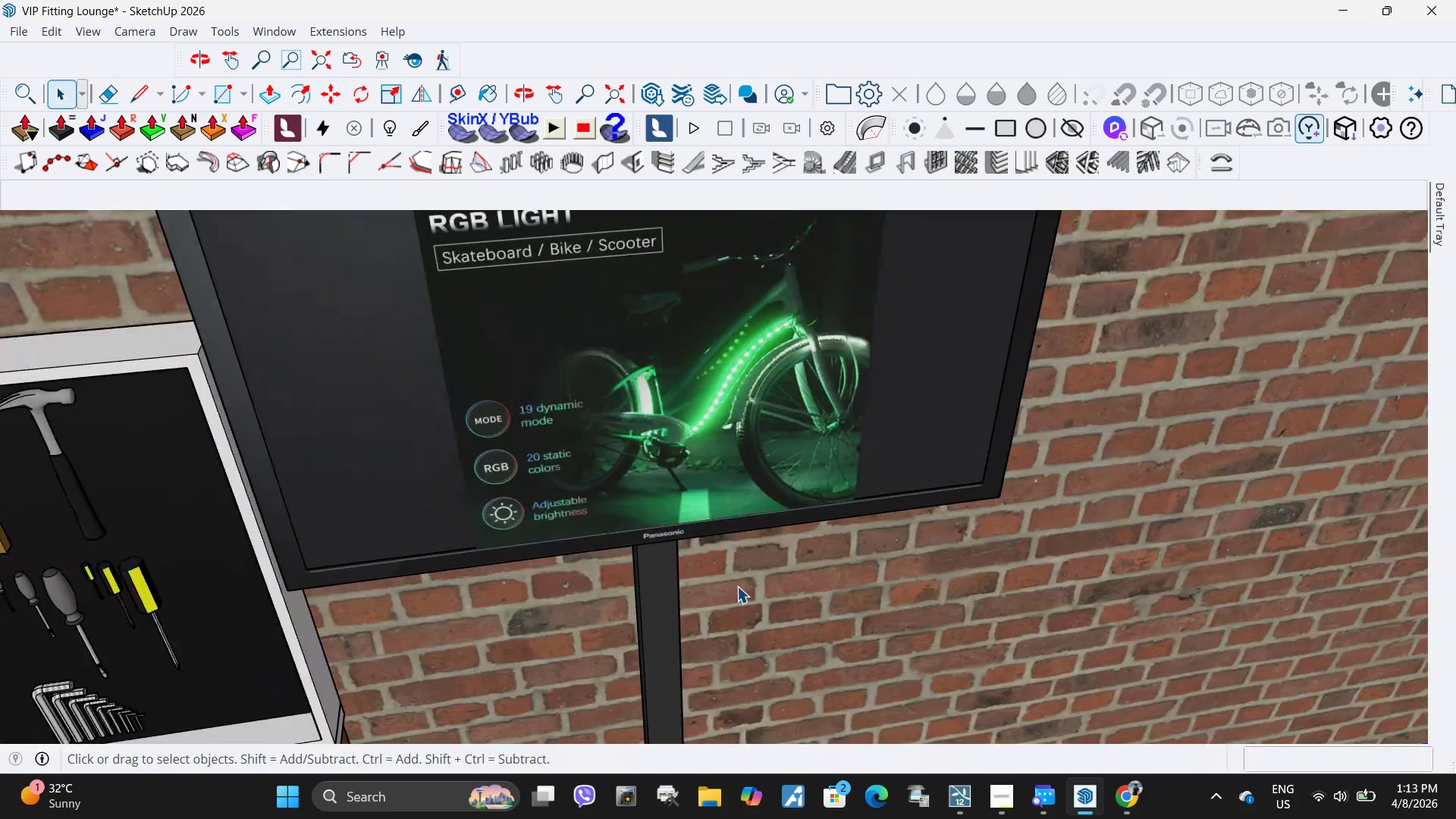 
scroll: coordinate [737, 586], scroll_direction: down, amount: 17.0
 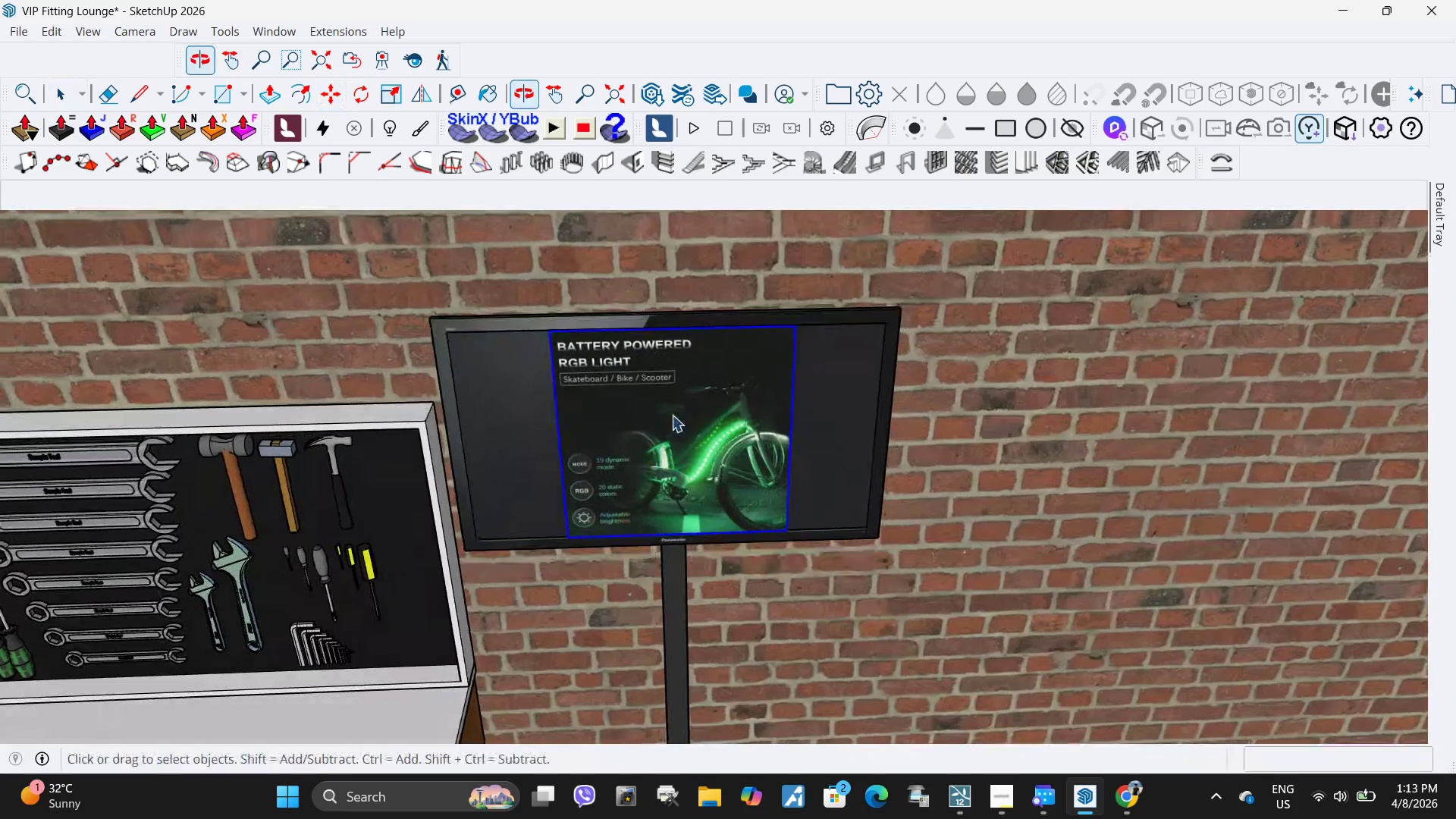 
key(M)
 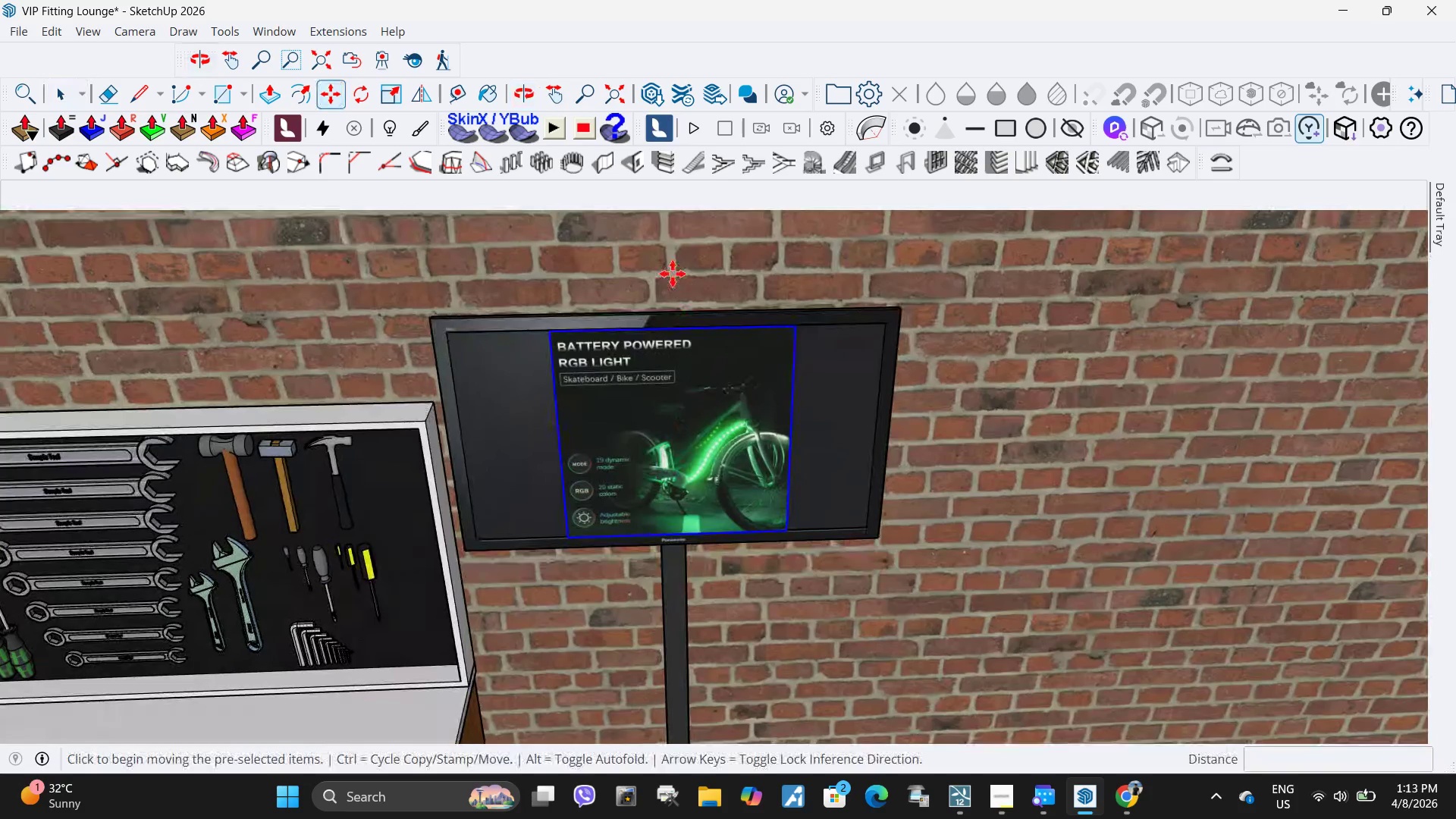 
left_click([673, 274])
 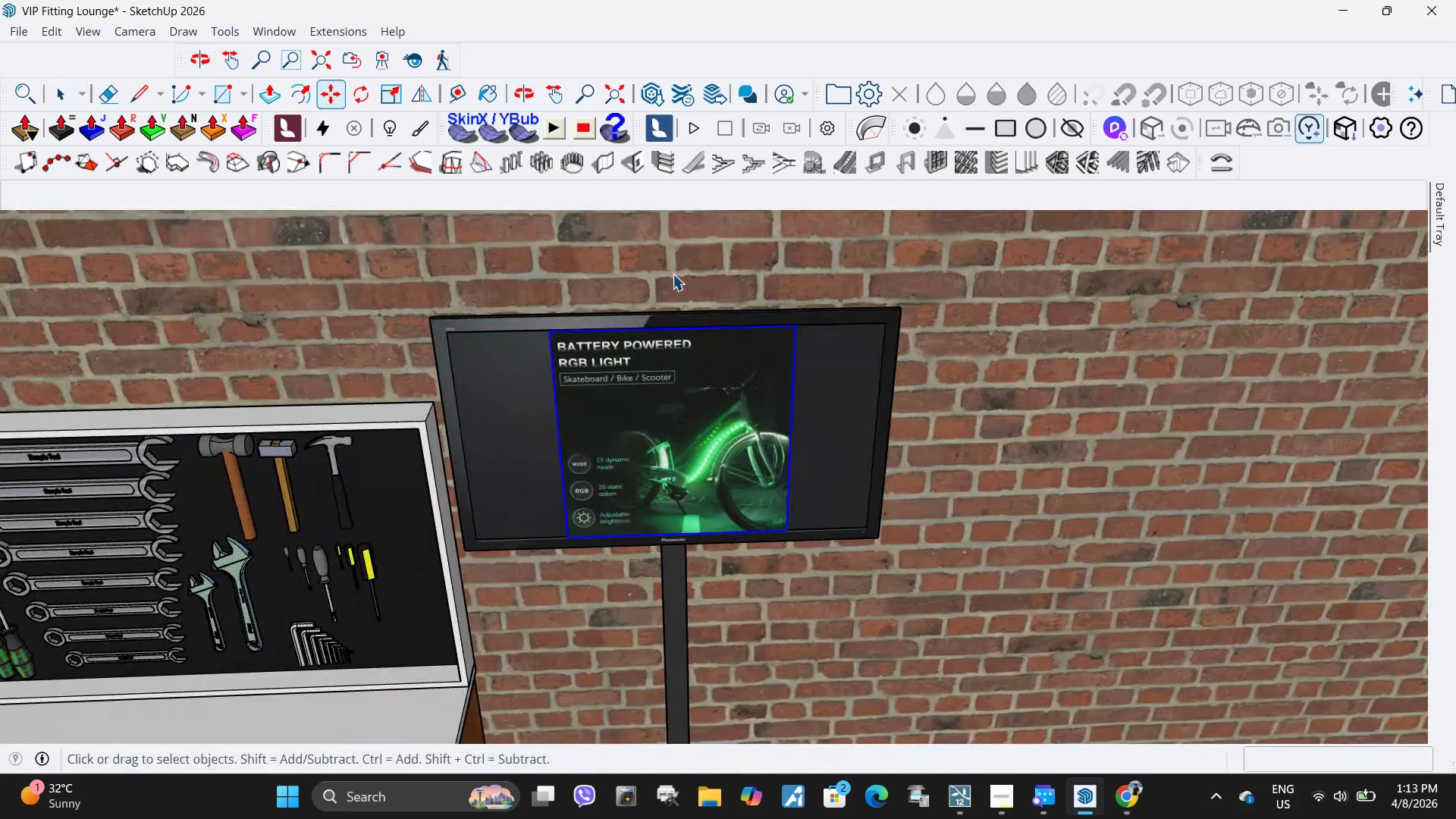 
key(Space)
 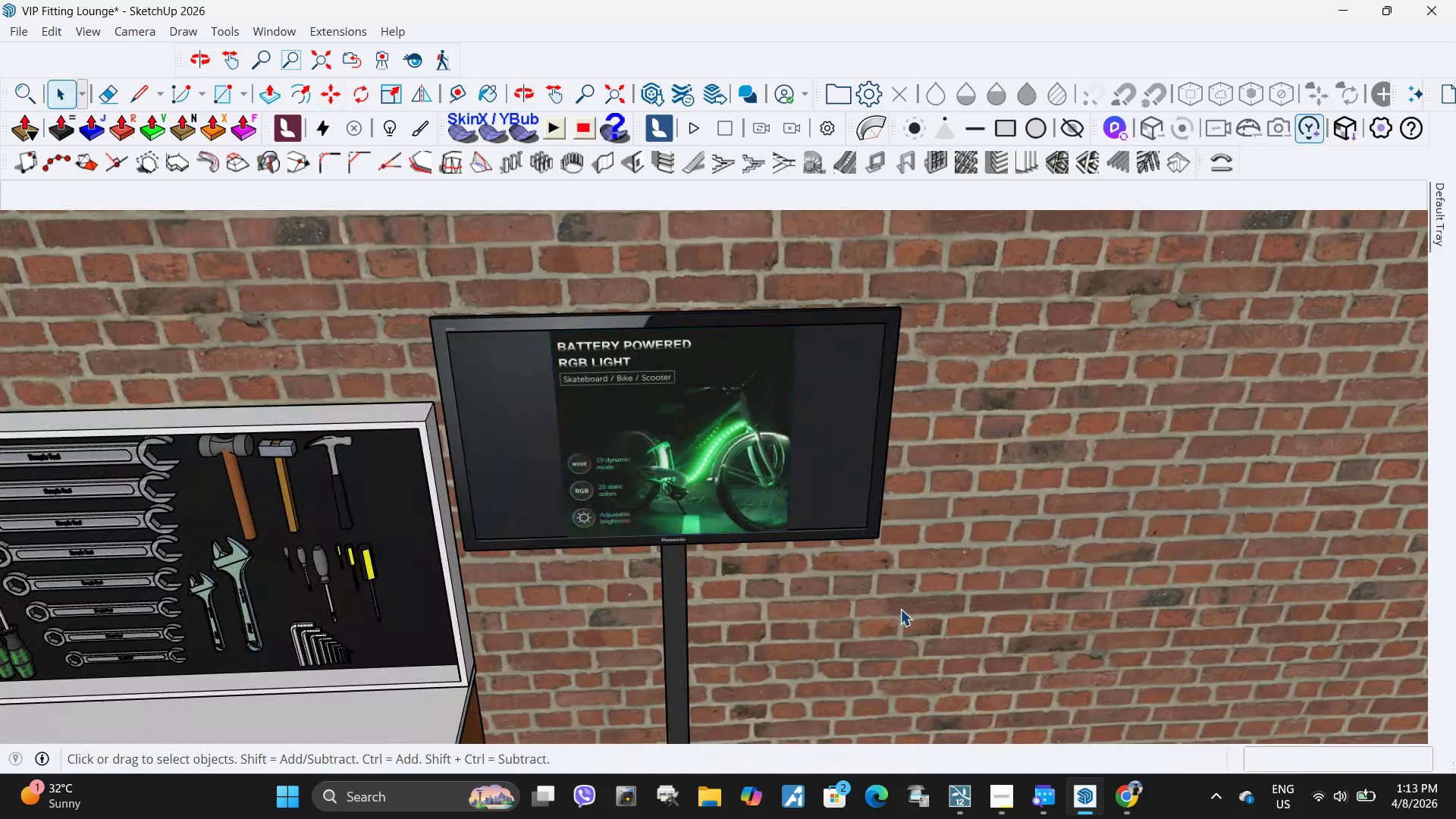 
scroll: coordinate [373, 607], scroll_direction: down, amount: 78.0
 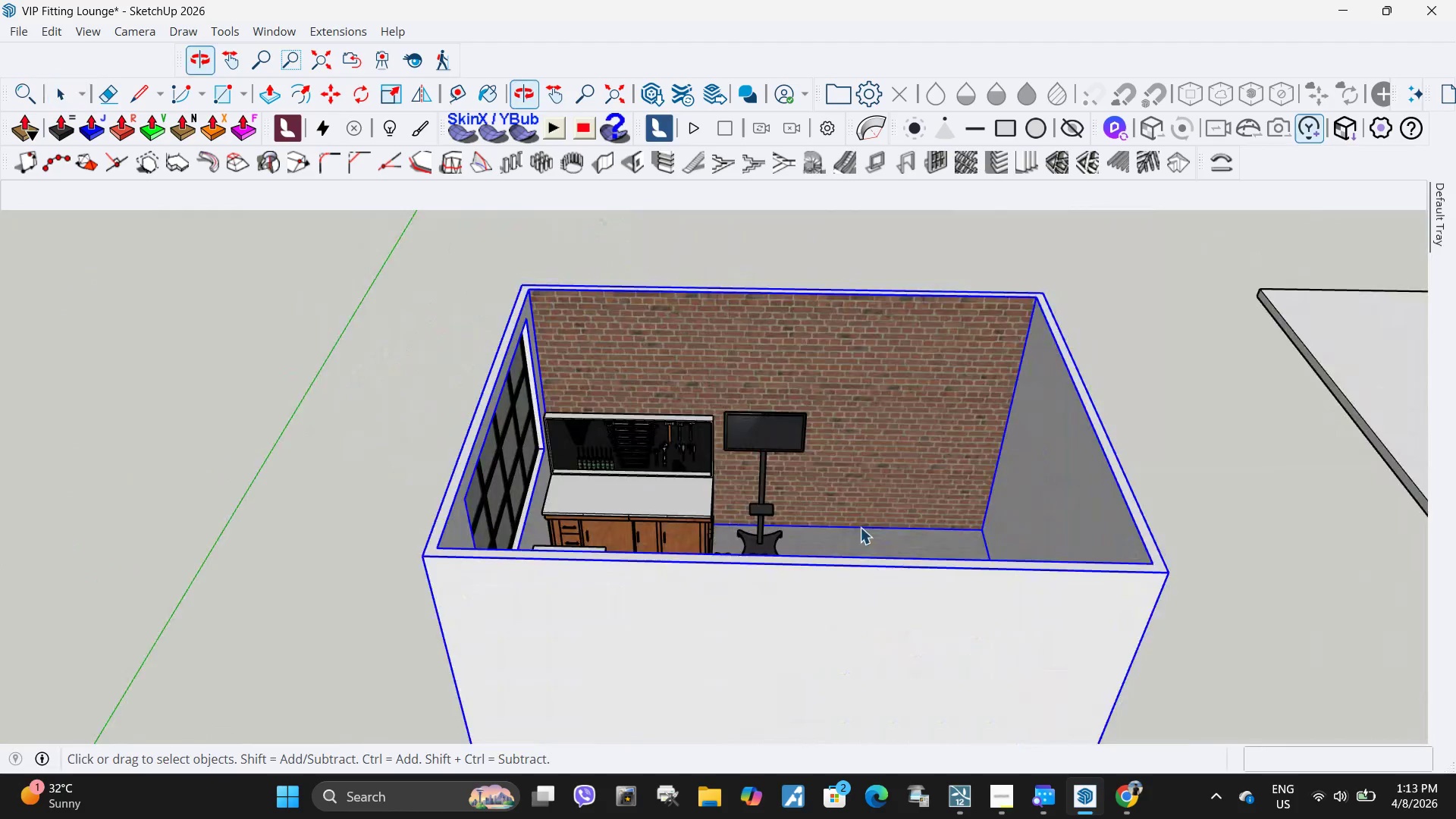 
scroll: coordinate [849, 428], scroll_direction: up, amount: 12.0
 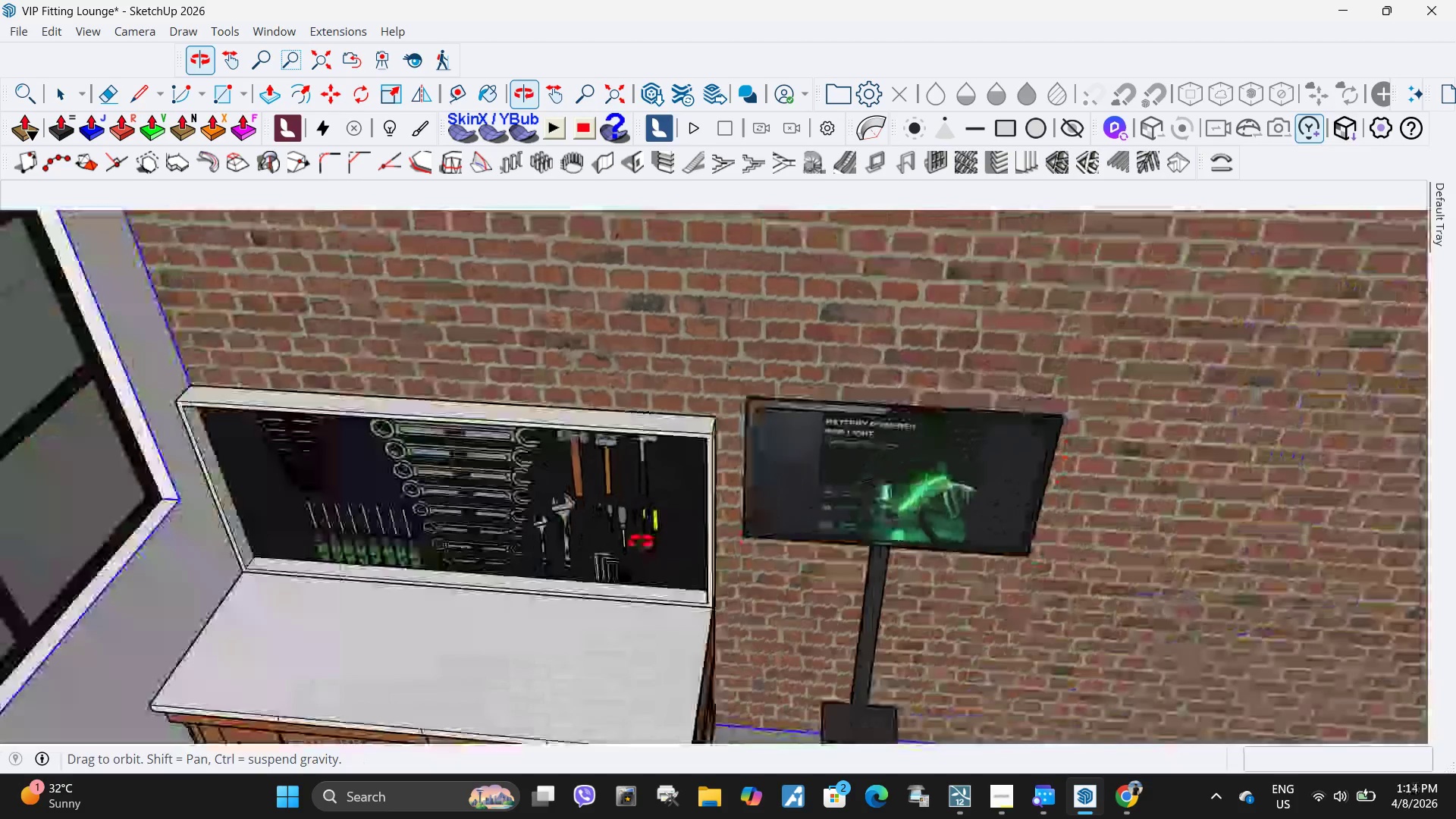 
scroll: coordinate [707, 504], scroll_direction: down, amount: 7.0
 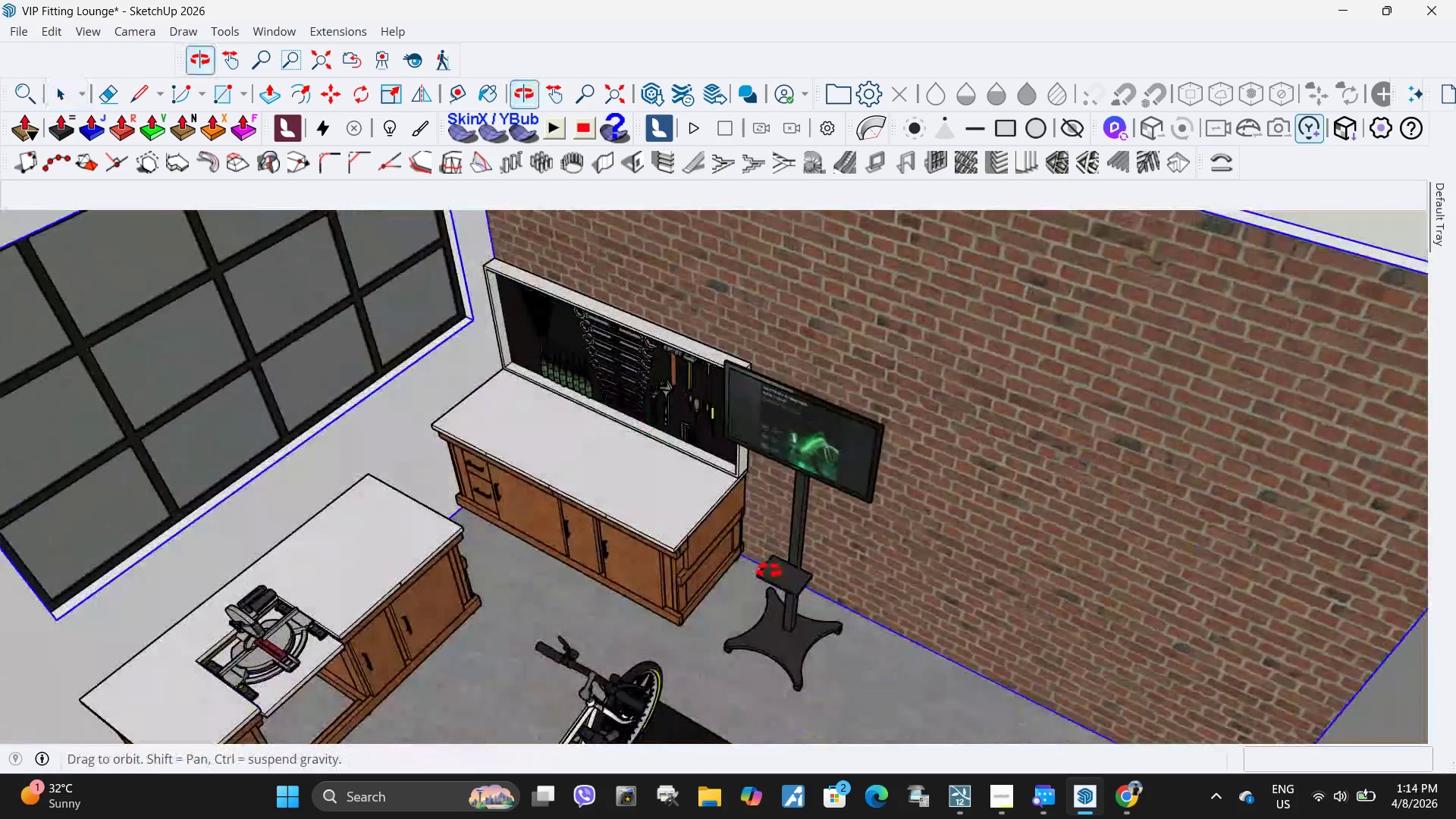 
key(Space)
 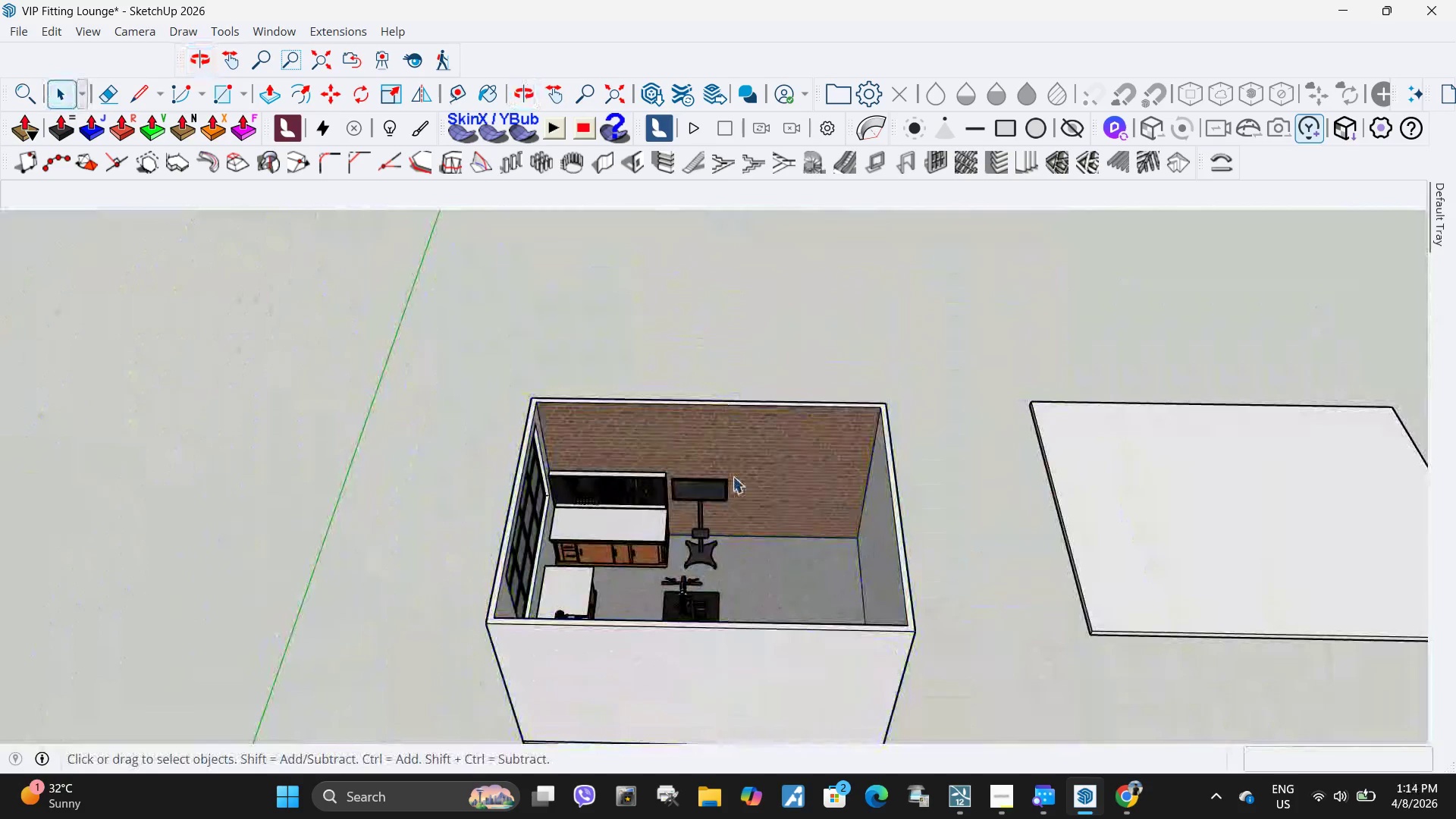 
scroll: coordinate [617, 548], scroll_direction: down, amount: 11.0
 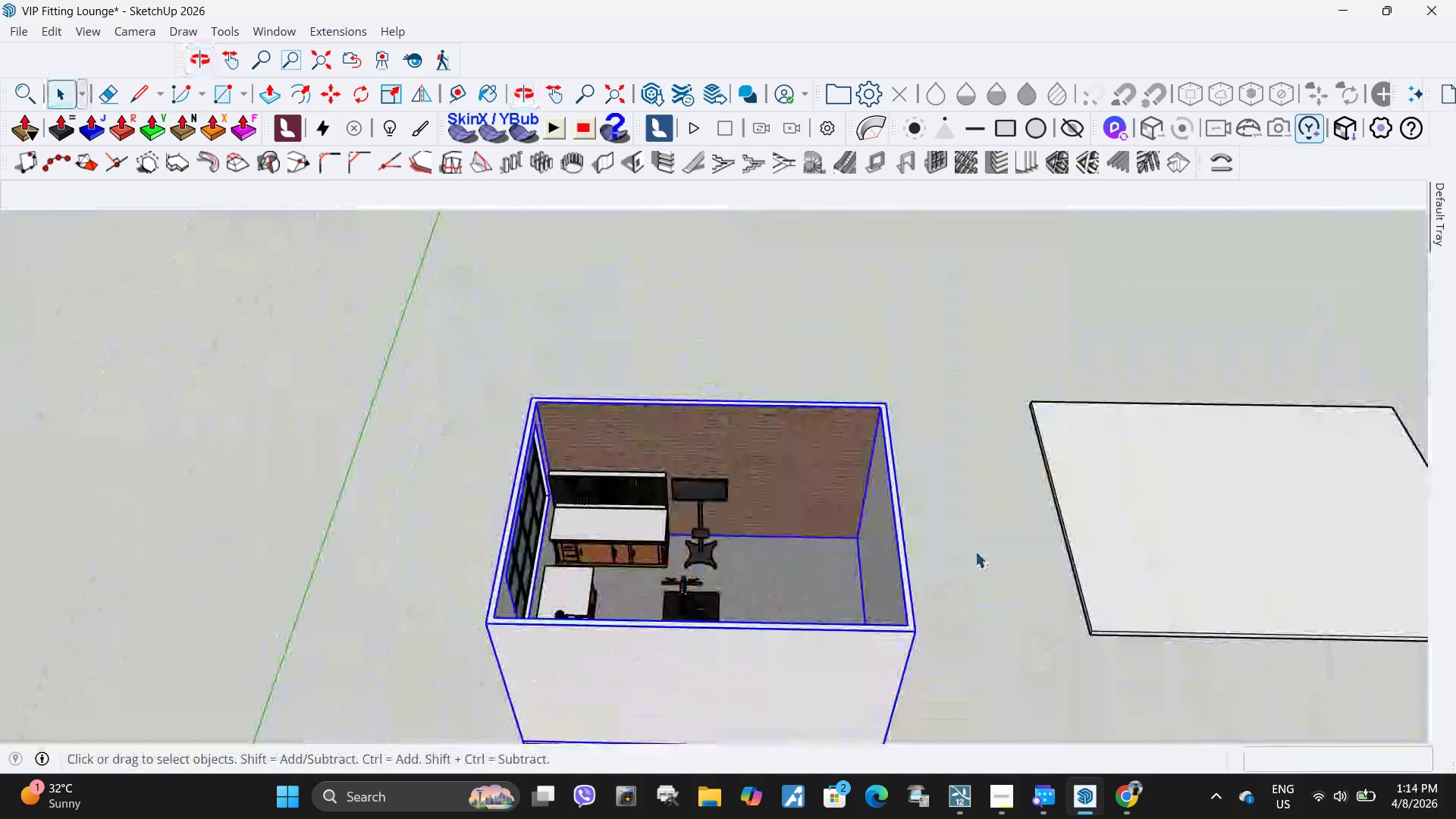 
scroll: coordinate [694, 514], scroll_direction: up, amount: 11.0
 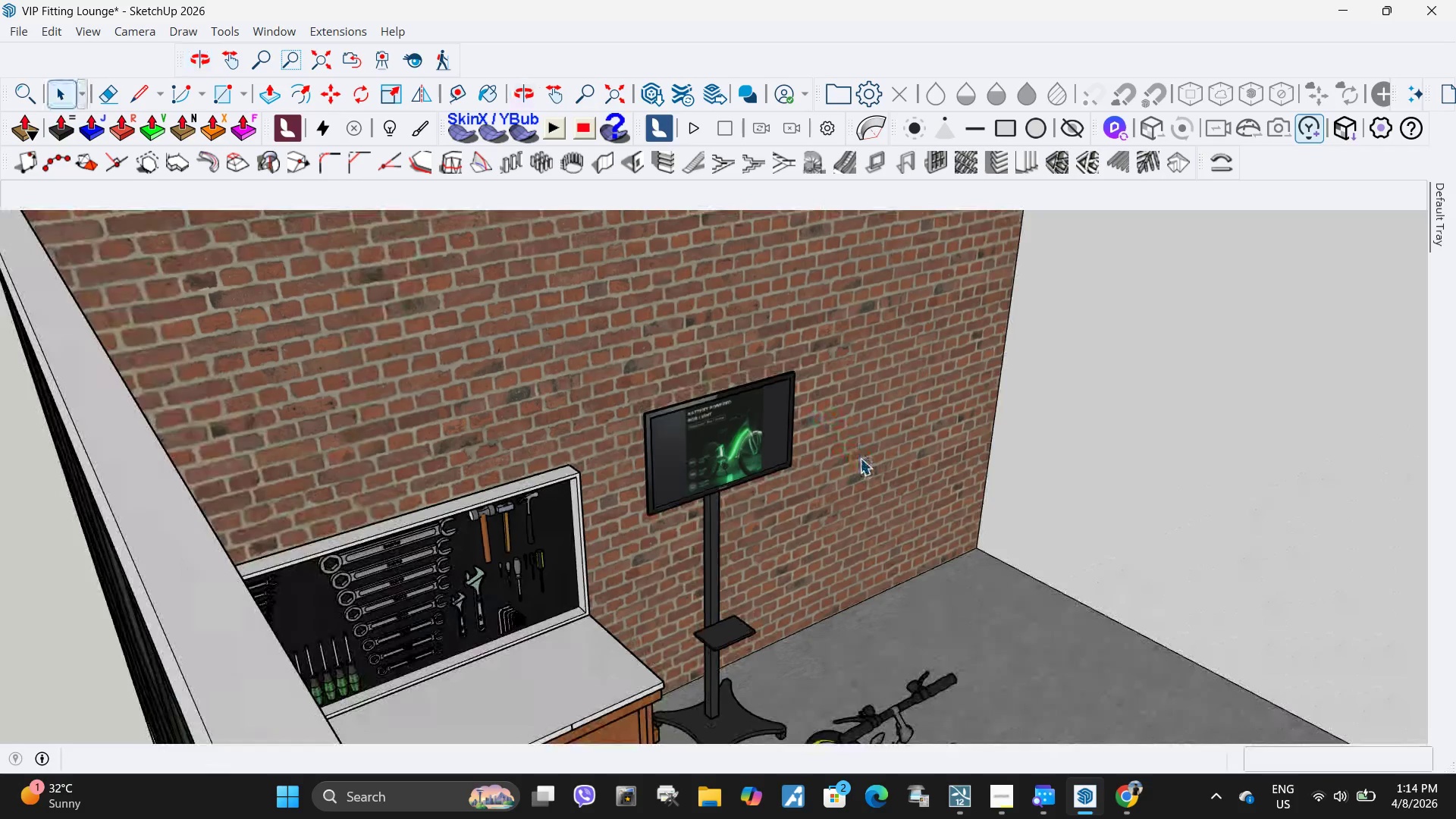 
scroll: coordinate [845, 485], scroll_direction: down, amount: 4.0
 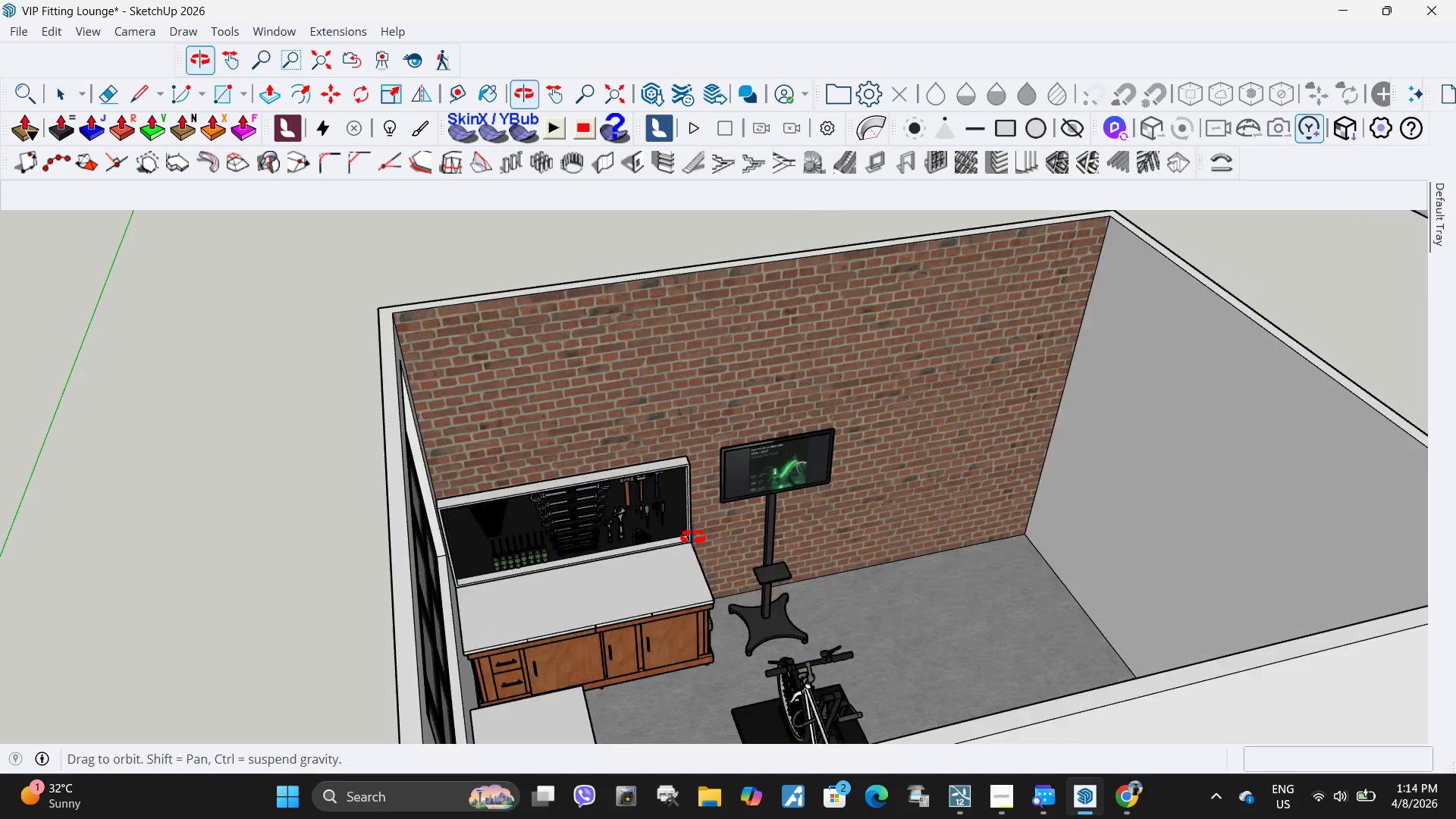 
double_click([799, 479])
 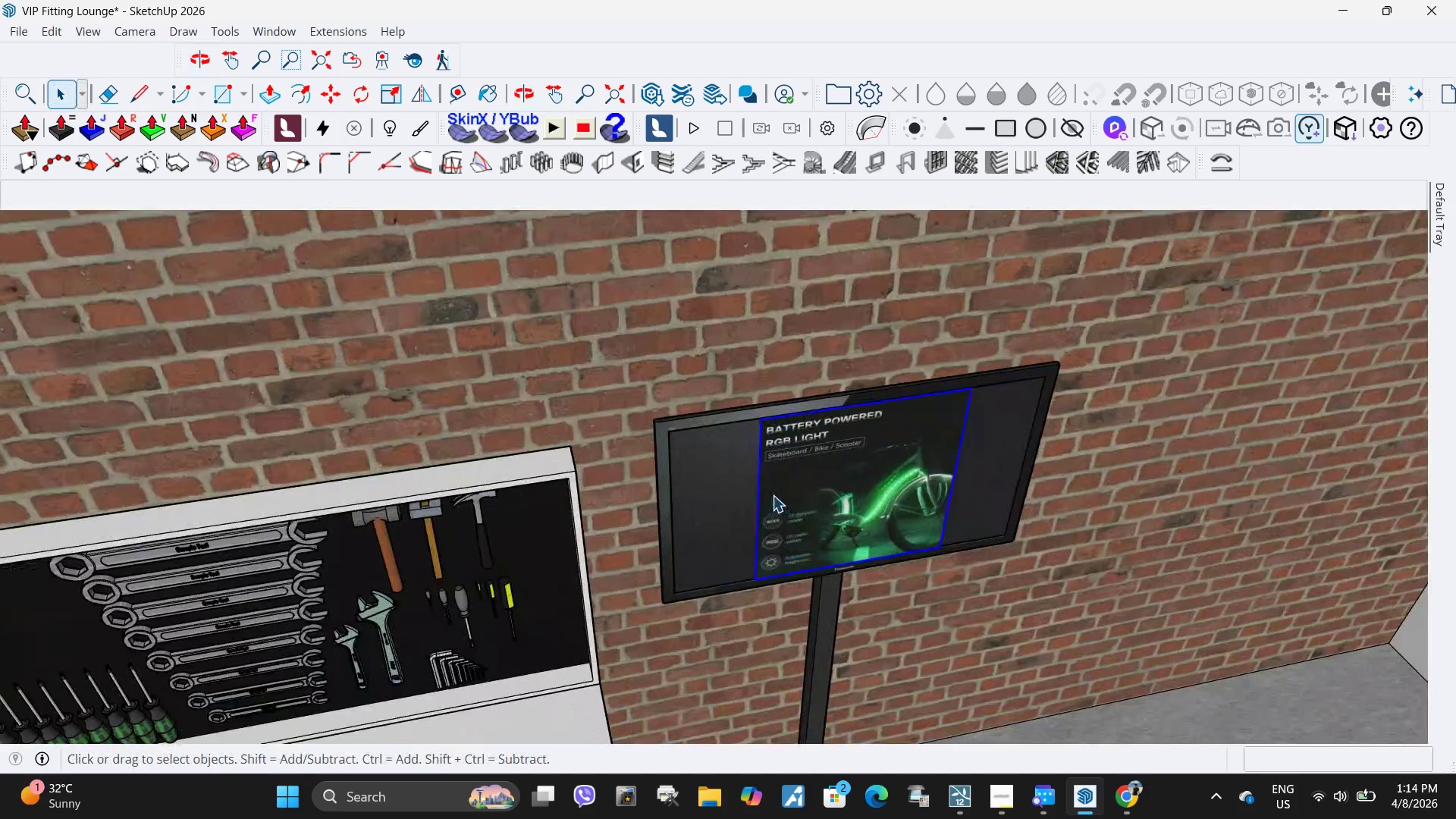 
scroll: coordinate [757, 454], scroll_direction: up, amount: 10.0
 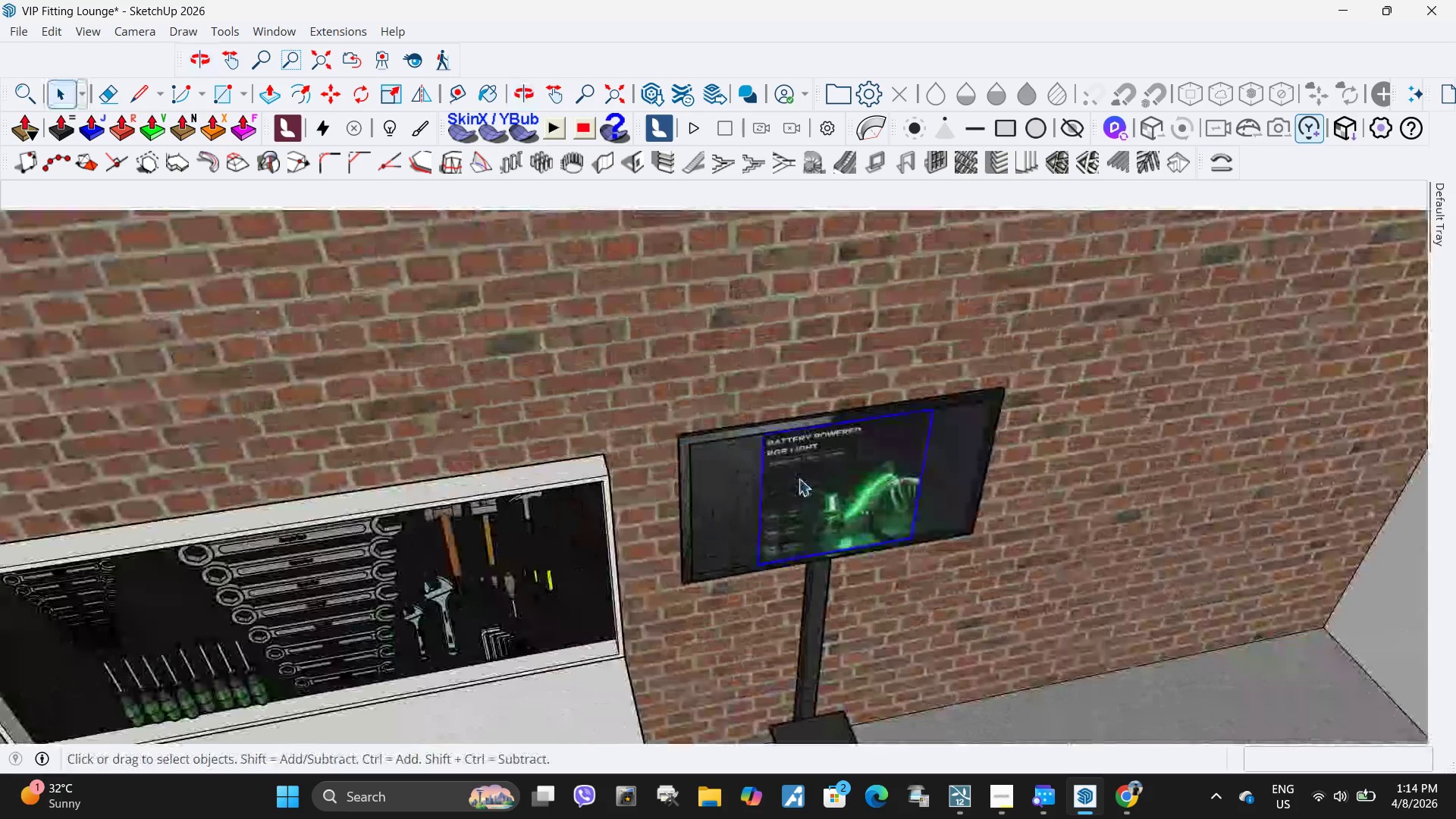 
left_click([773, 495])
 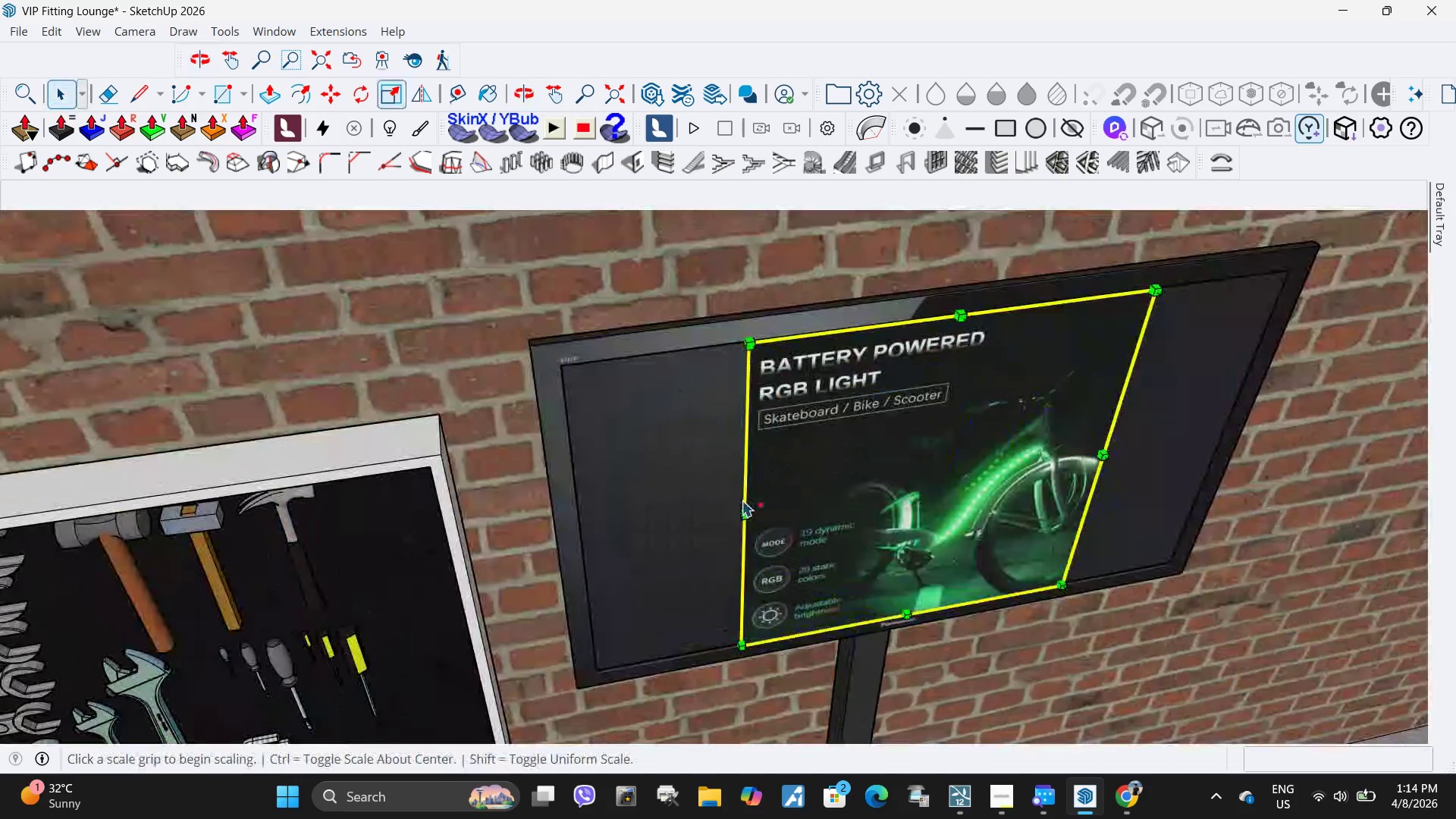 
scroll: coordinate [773, 495], scroll_direction: up, amount: 8.0
 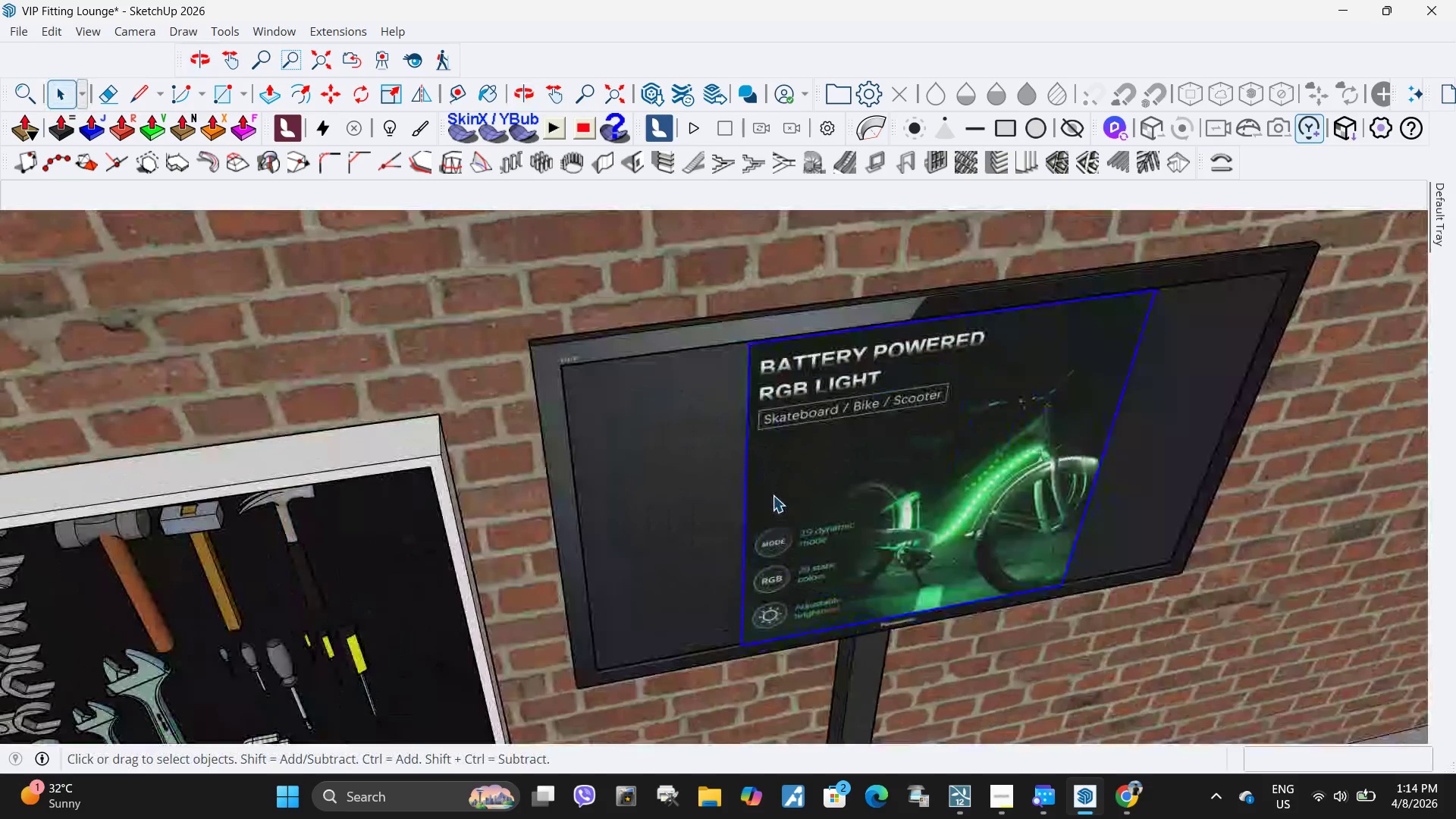 
key(S)
 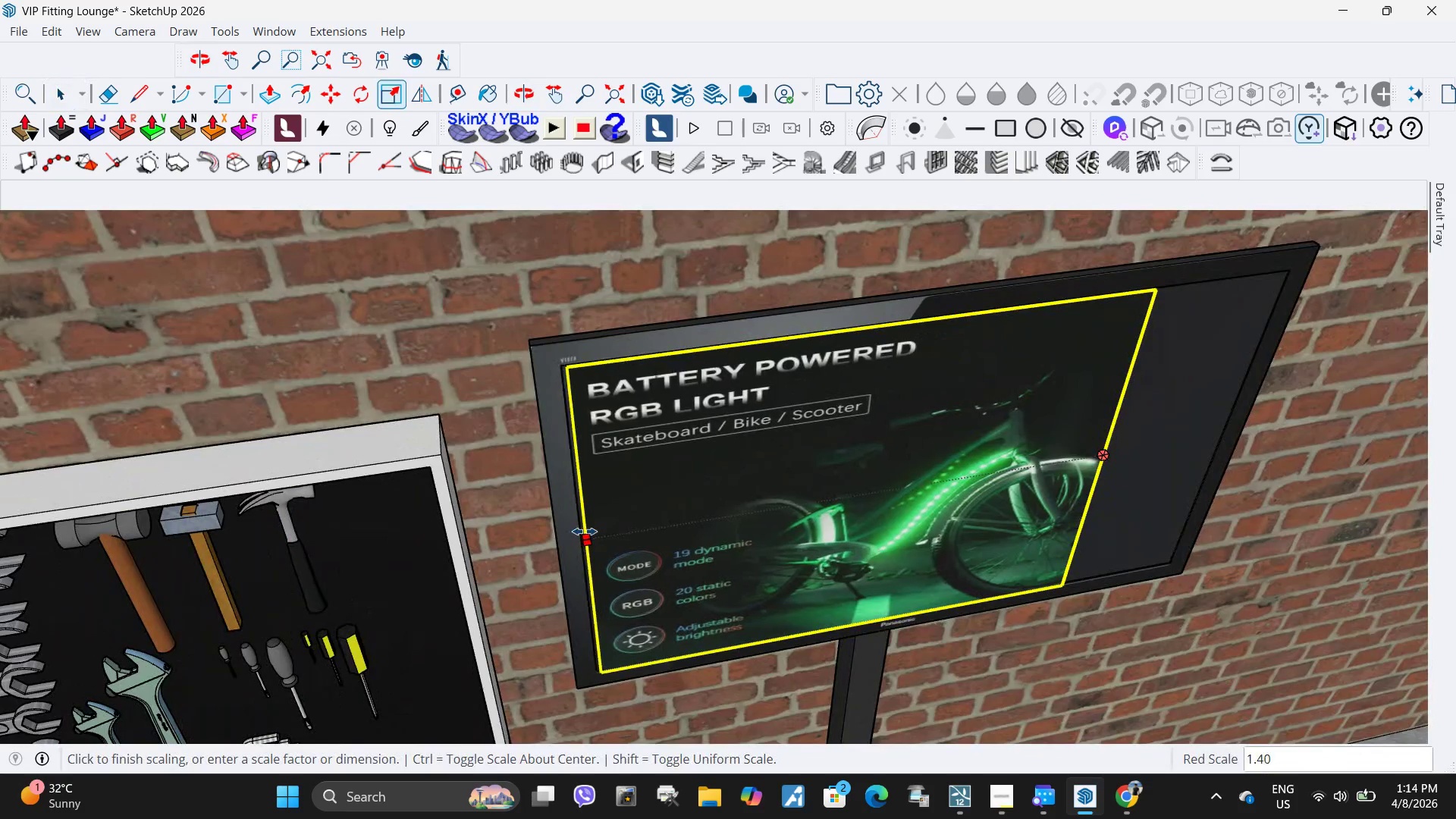 
left_click([582, 532])
 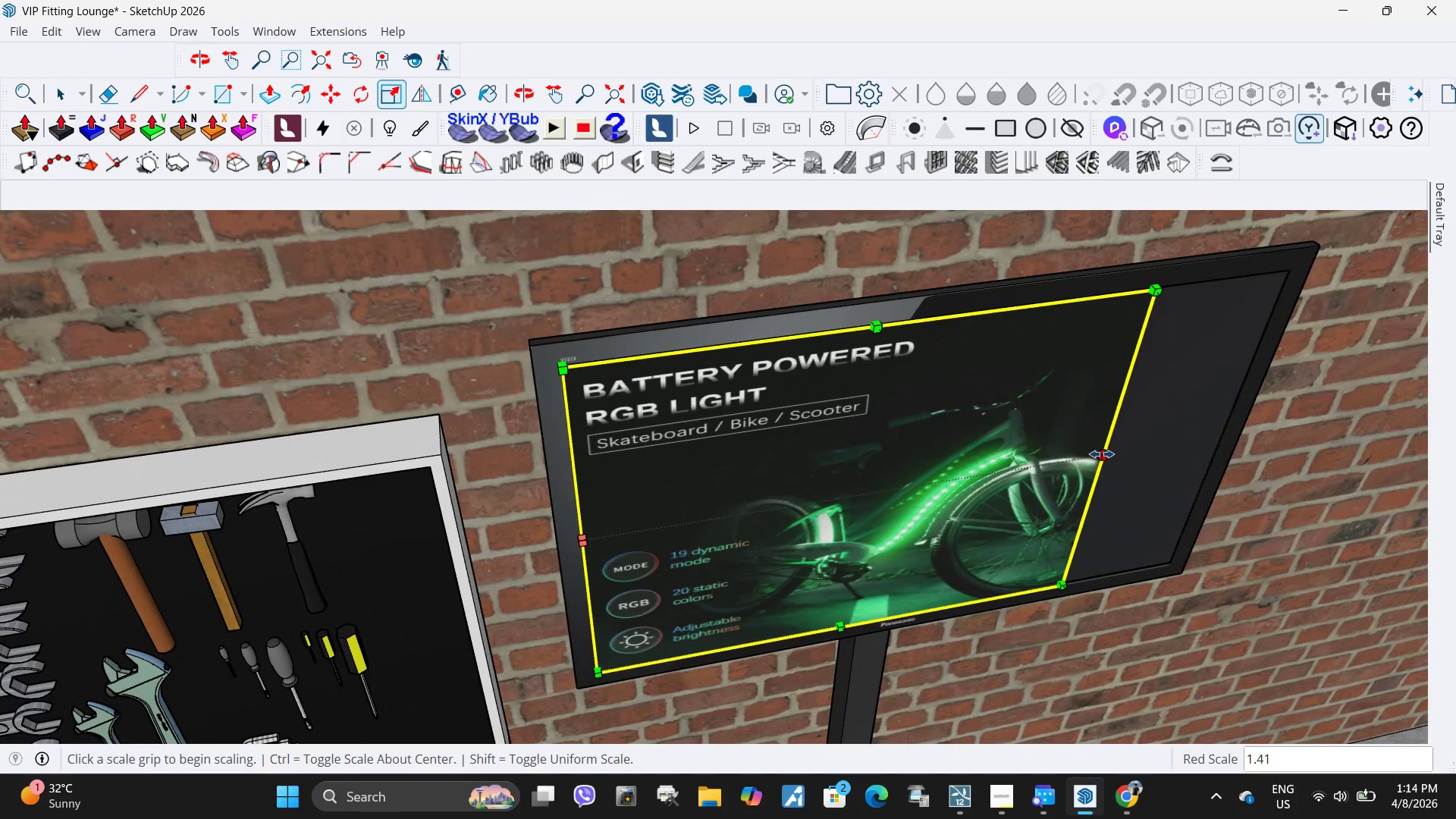 
left_click([1102, 454])
 